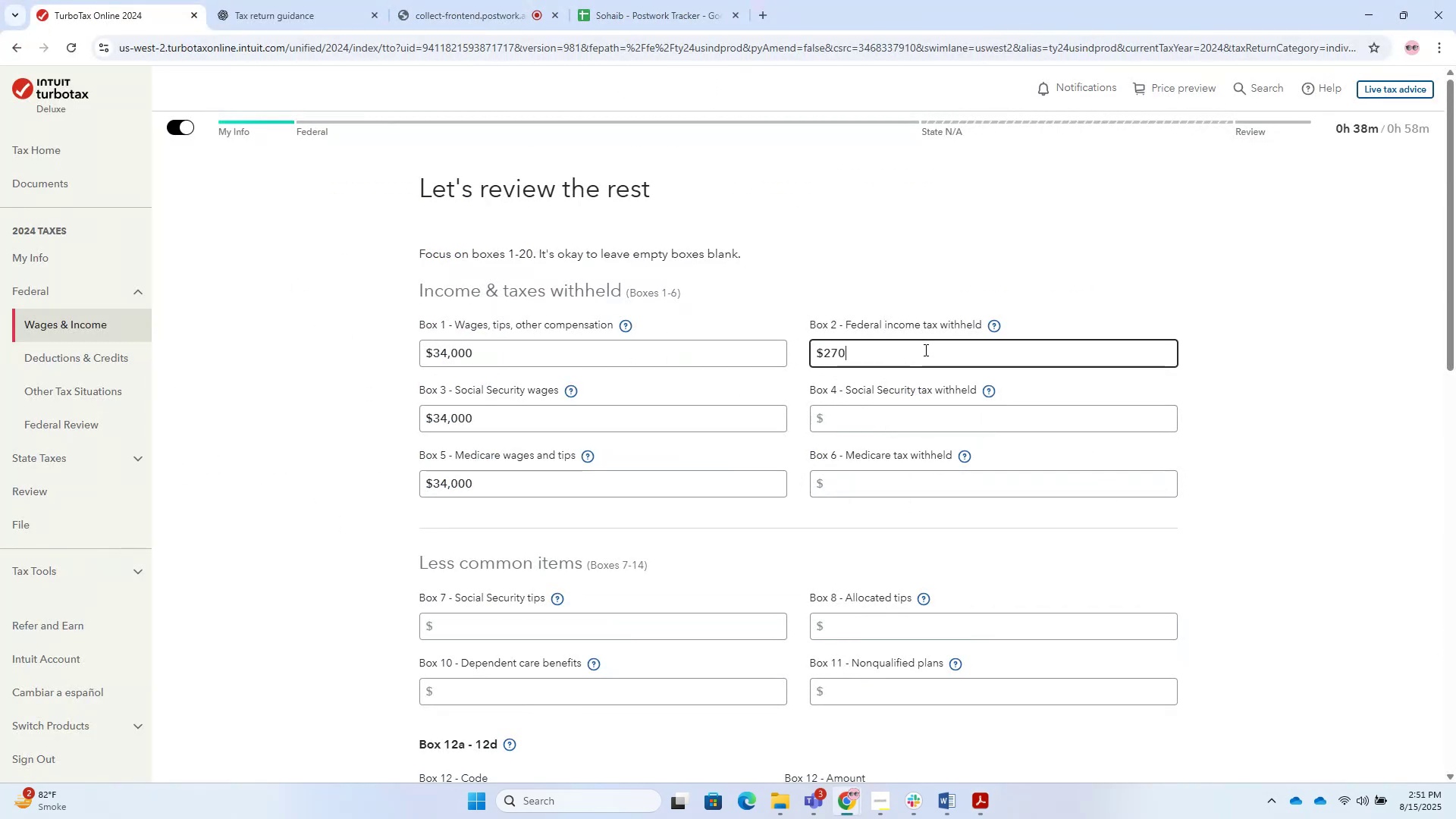 
key(Numpad0)
 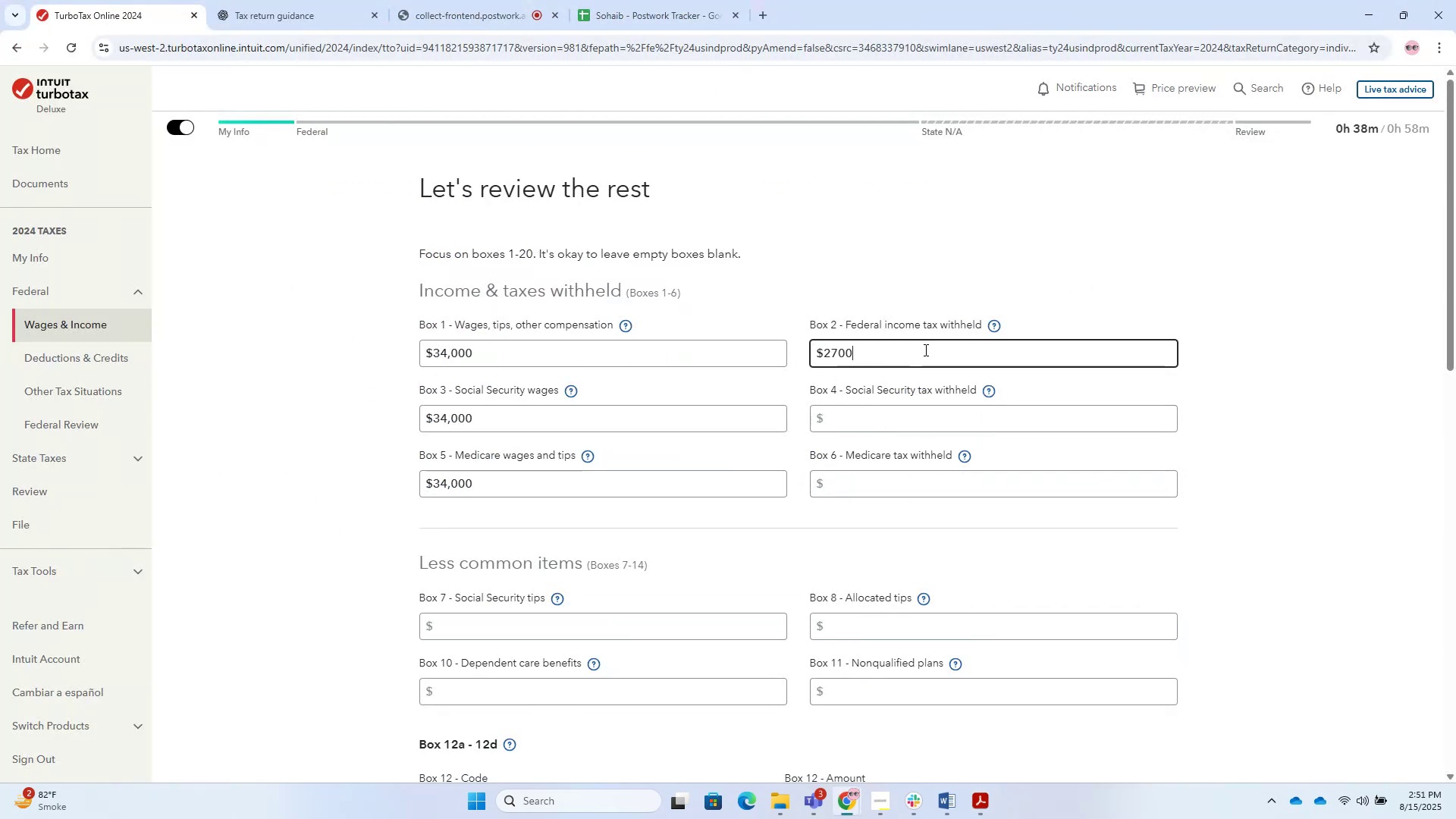 
key(Alt+AltLeft)
 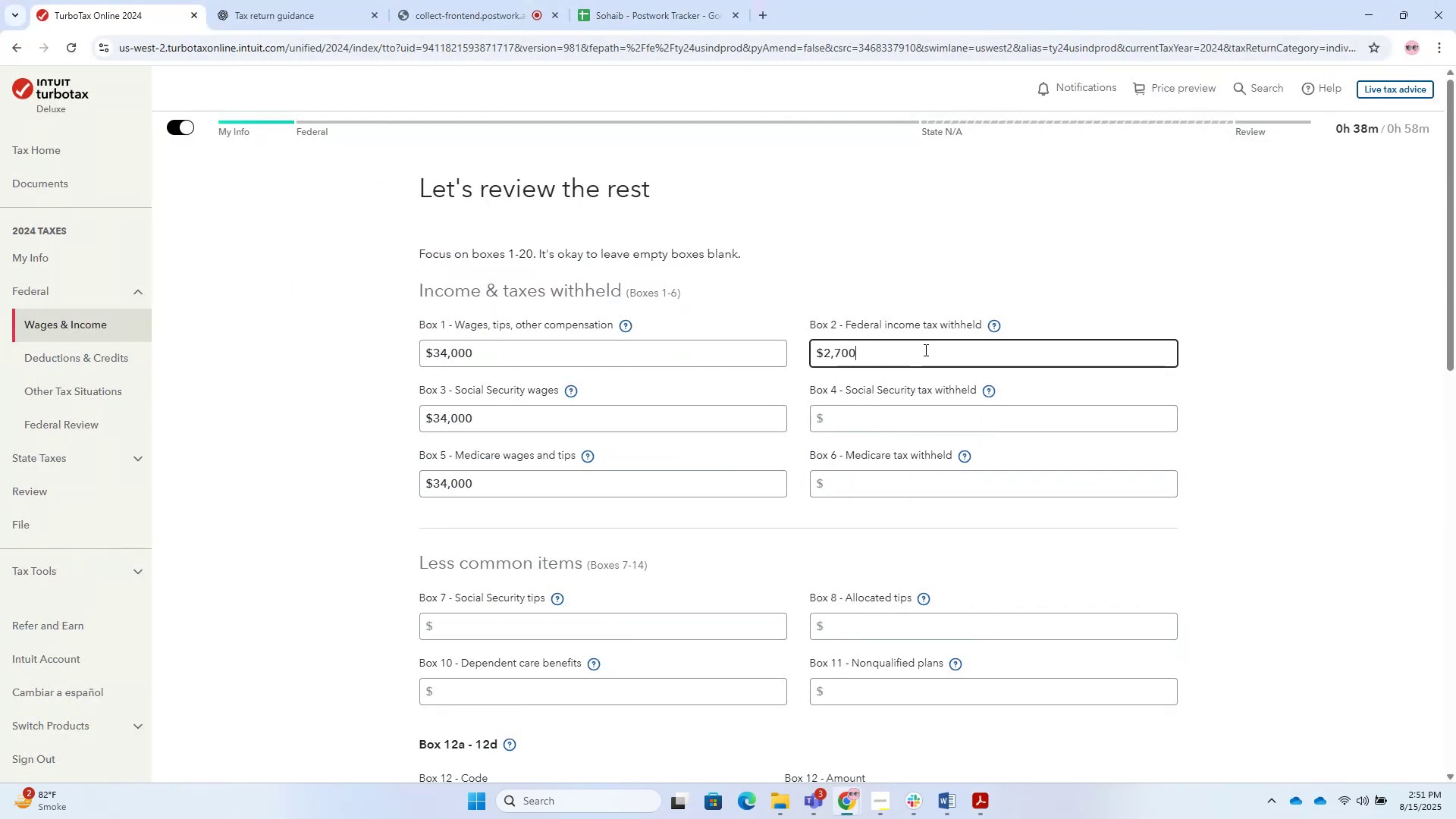 
key(Alt+Tab)
 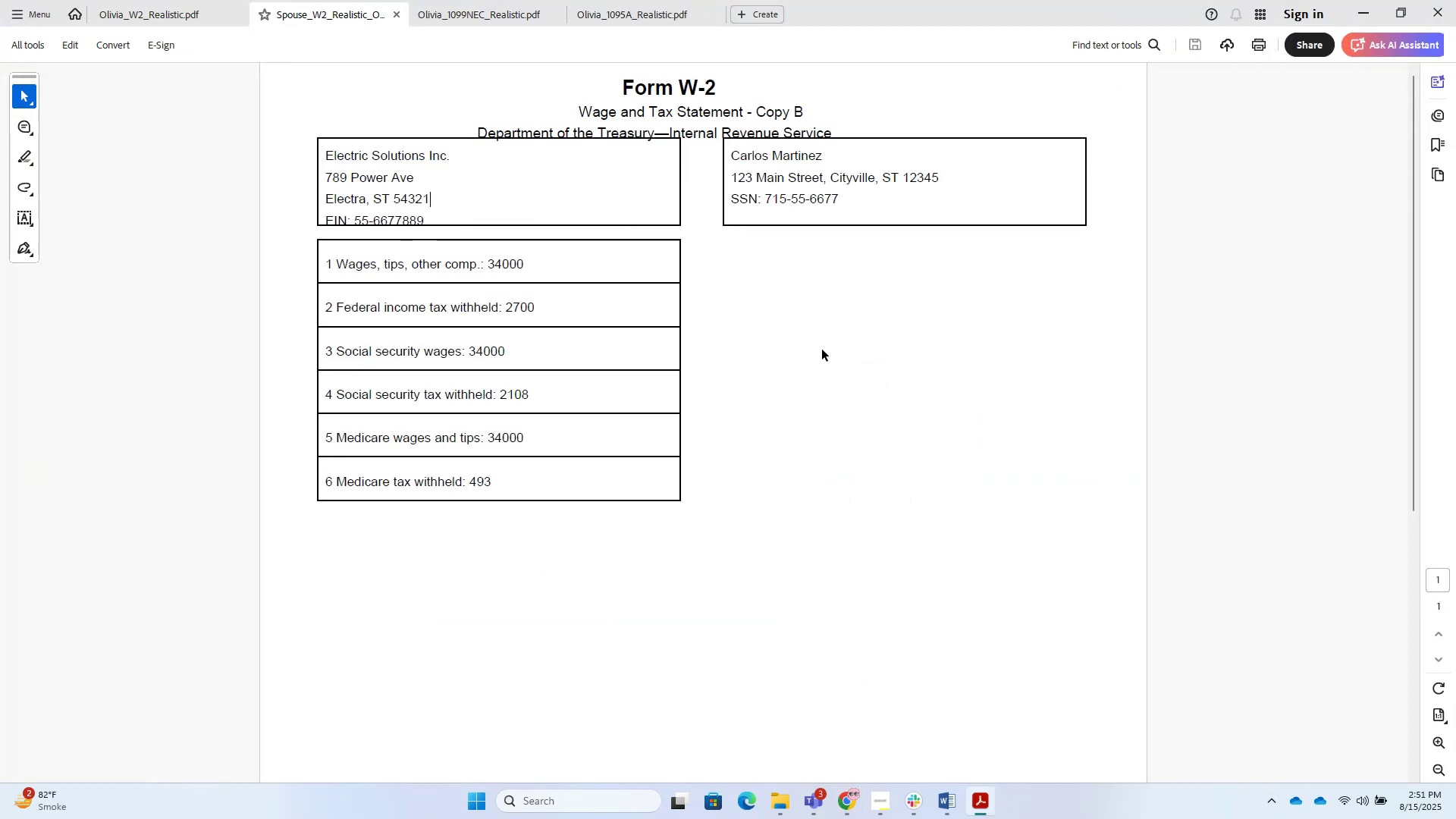 
key(Alt+Tab)
 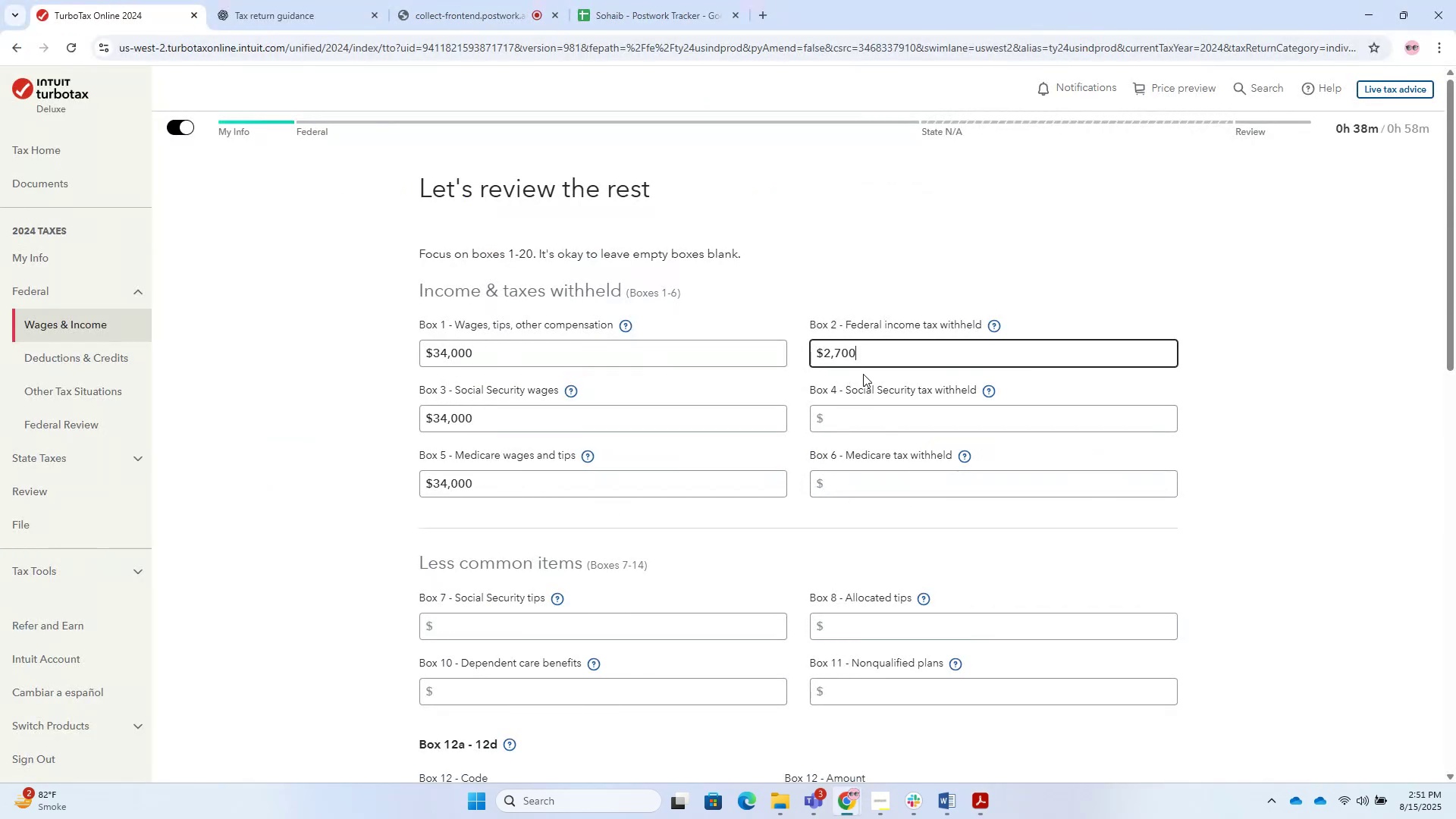 
left_click([887, 416])
 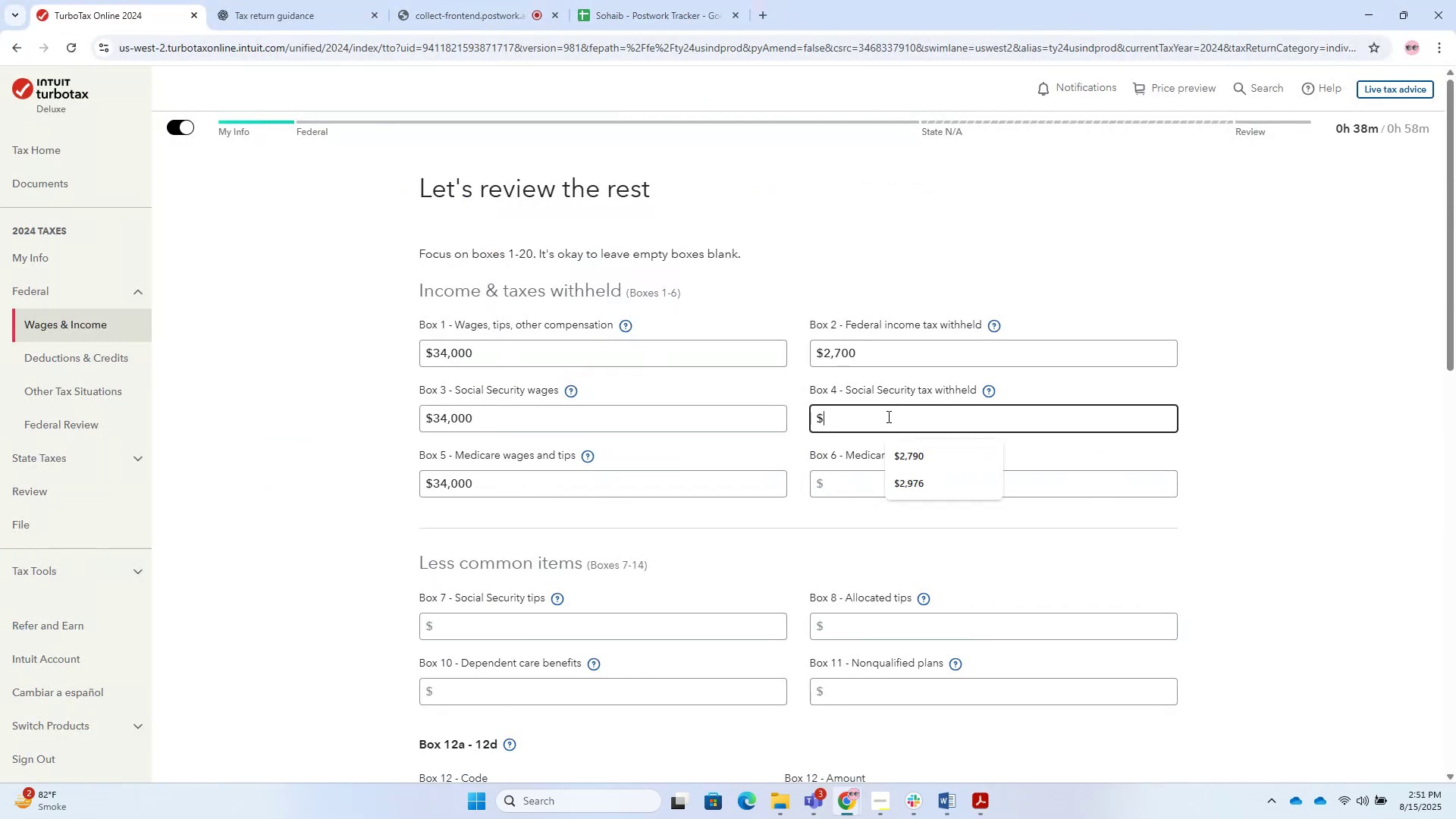 
key(Numpad2)
 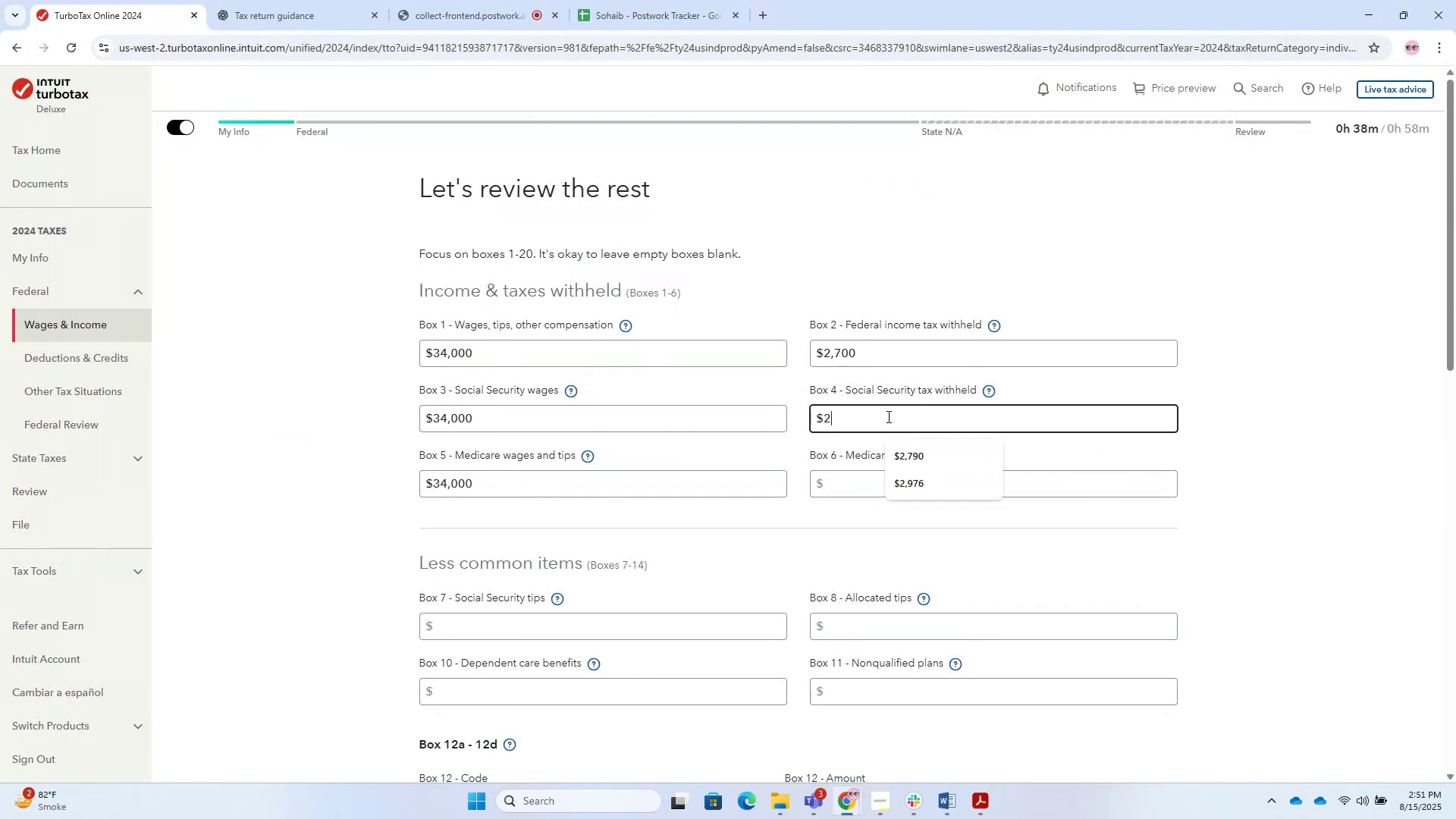 
key(Numpad1)
 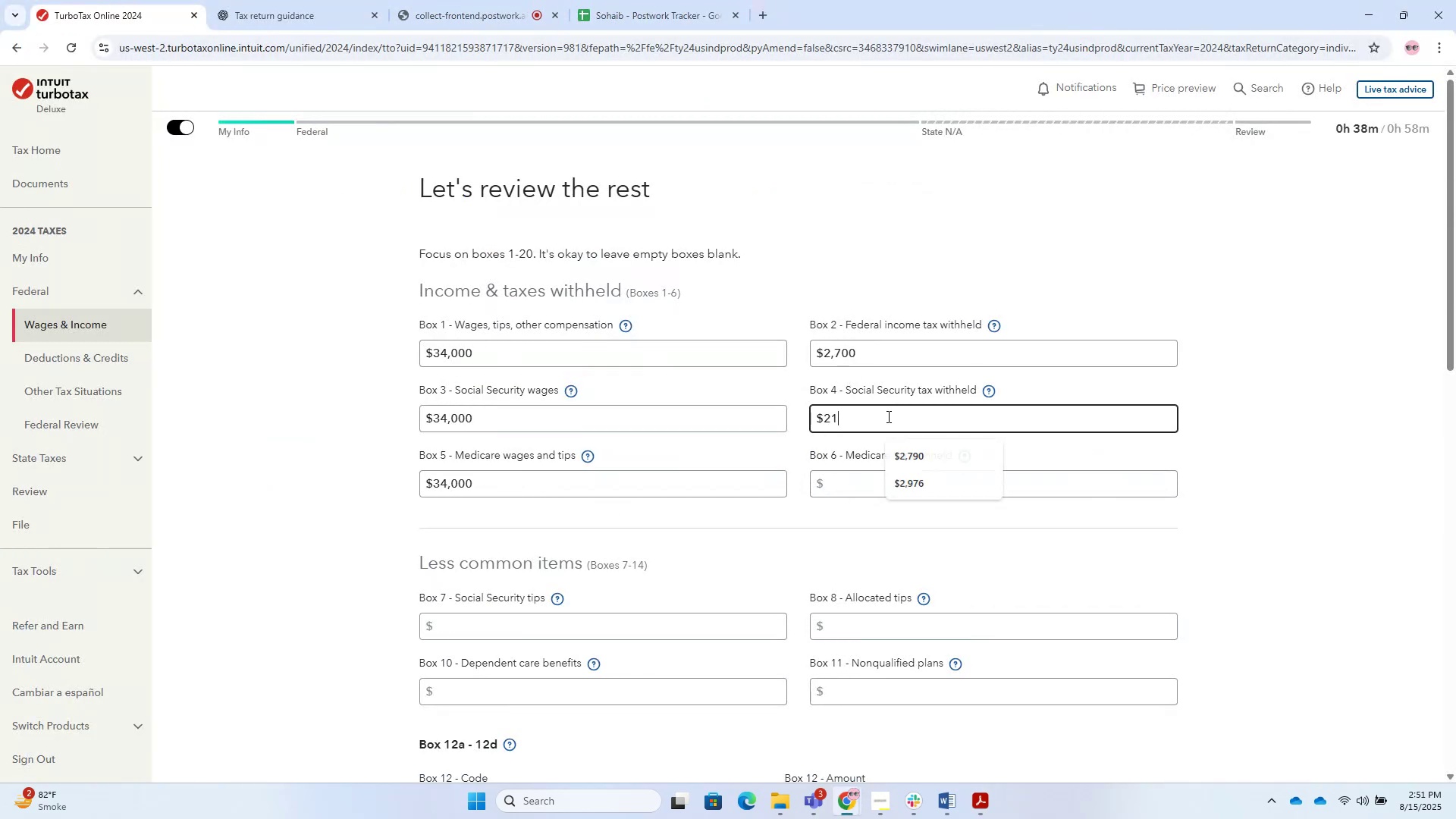 
key(Numpad0)
 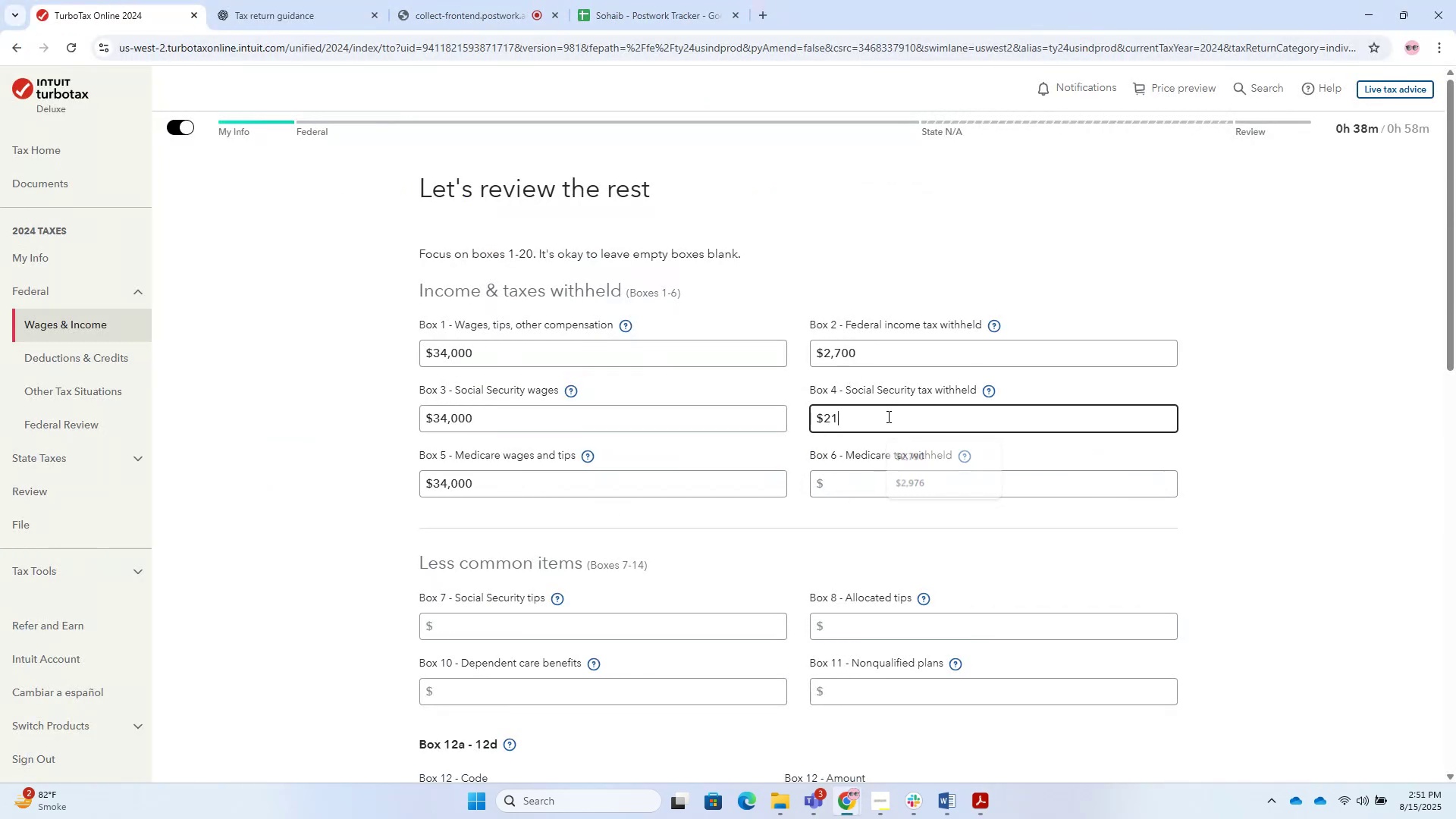 
key(Numpad8)
 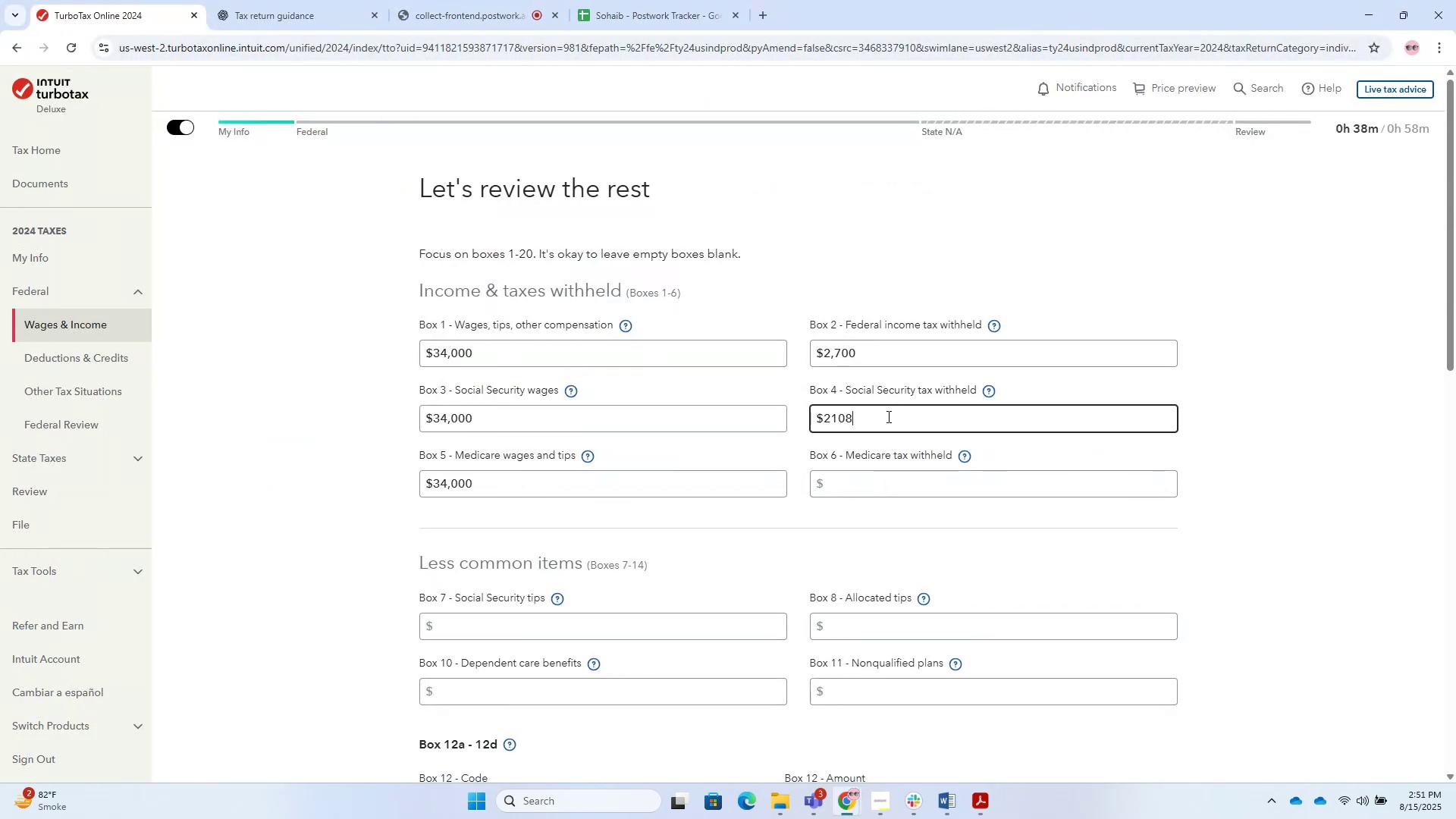 
key(Alt+AltLeft)
 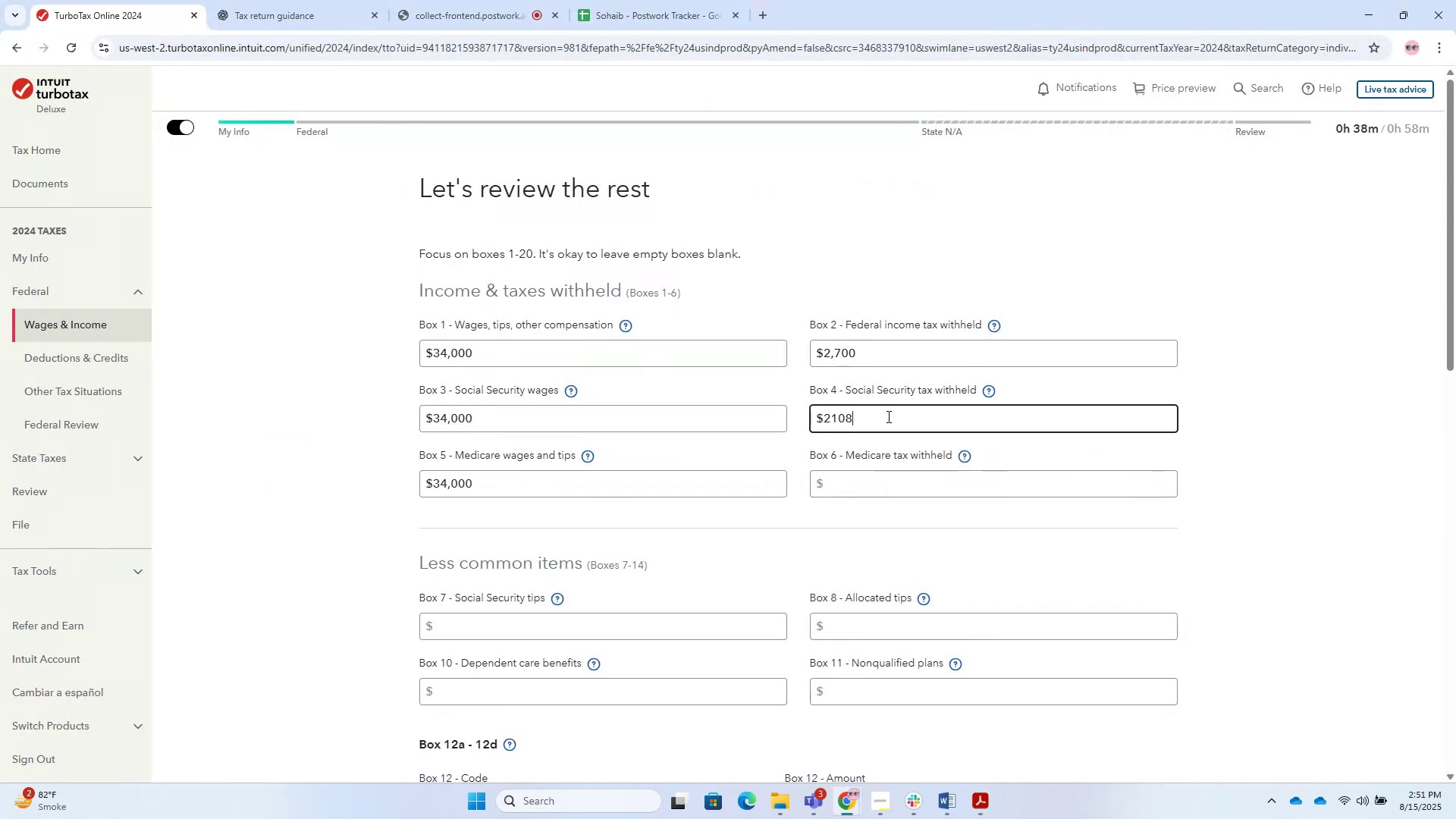 
key(Alt+Tab)
 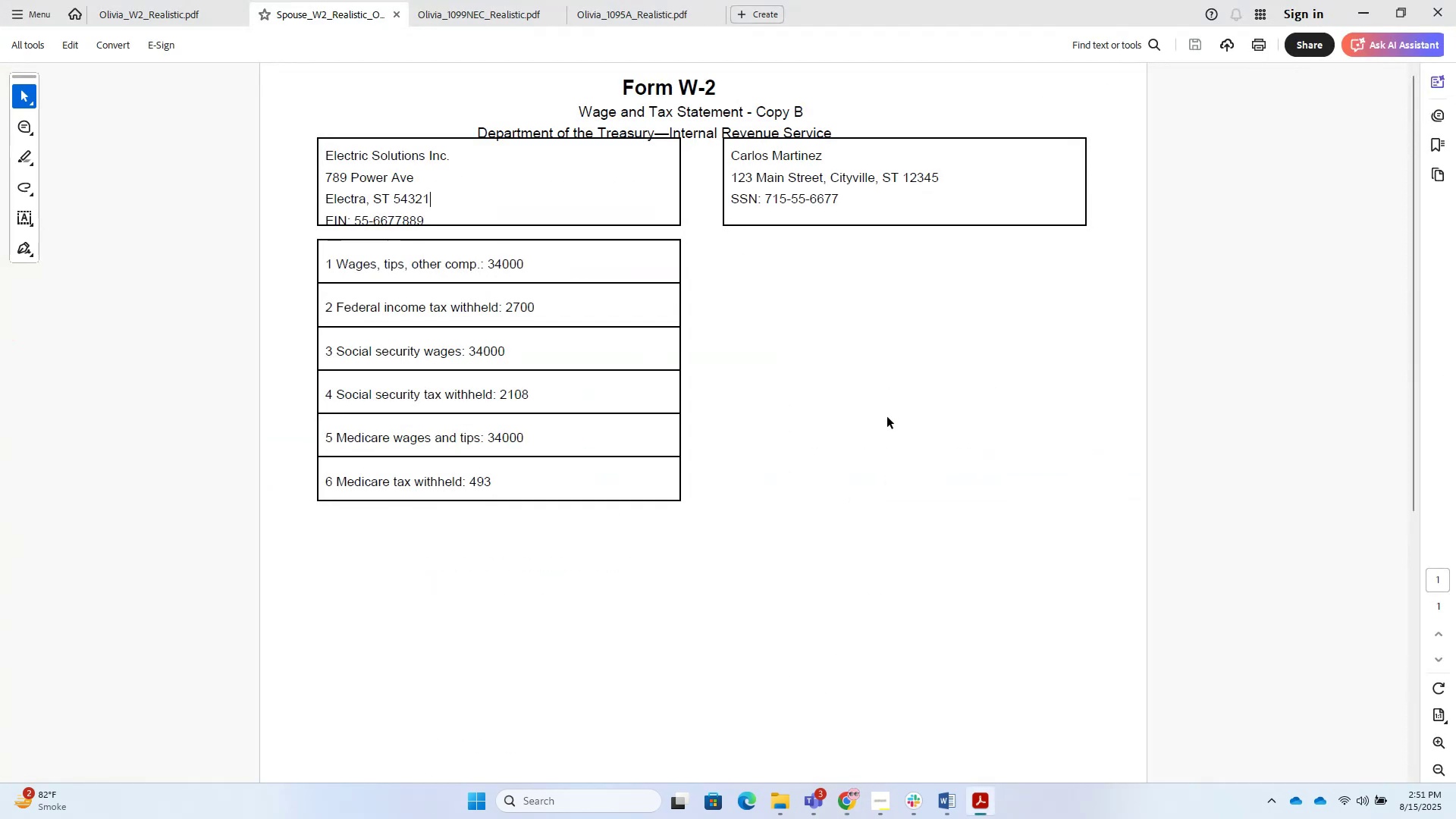 
key(Alt+AltLeft)
 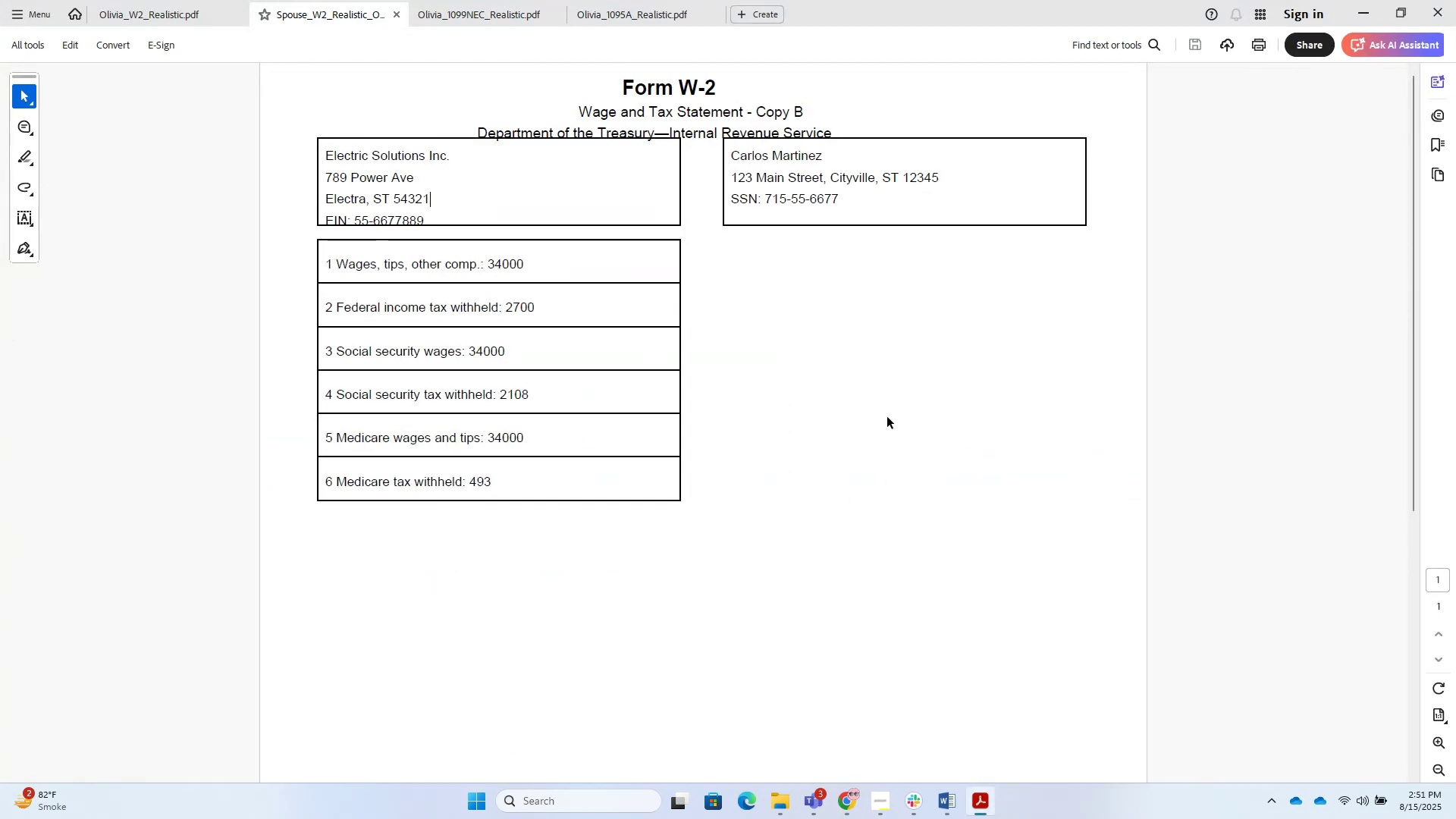 
key(Alt+Tab)
 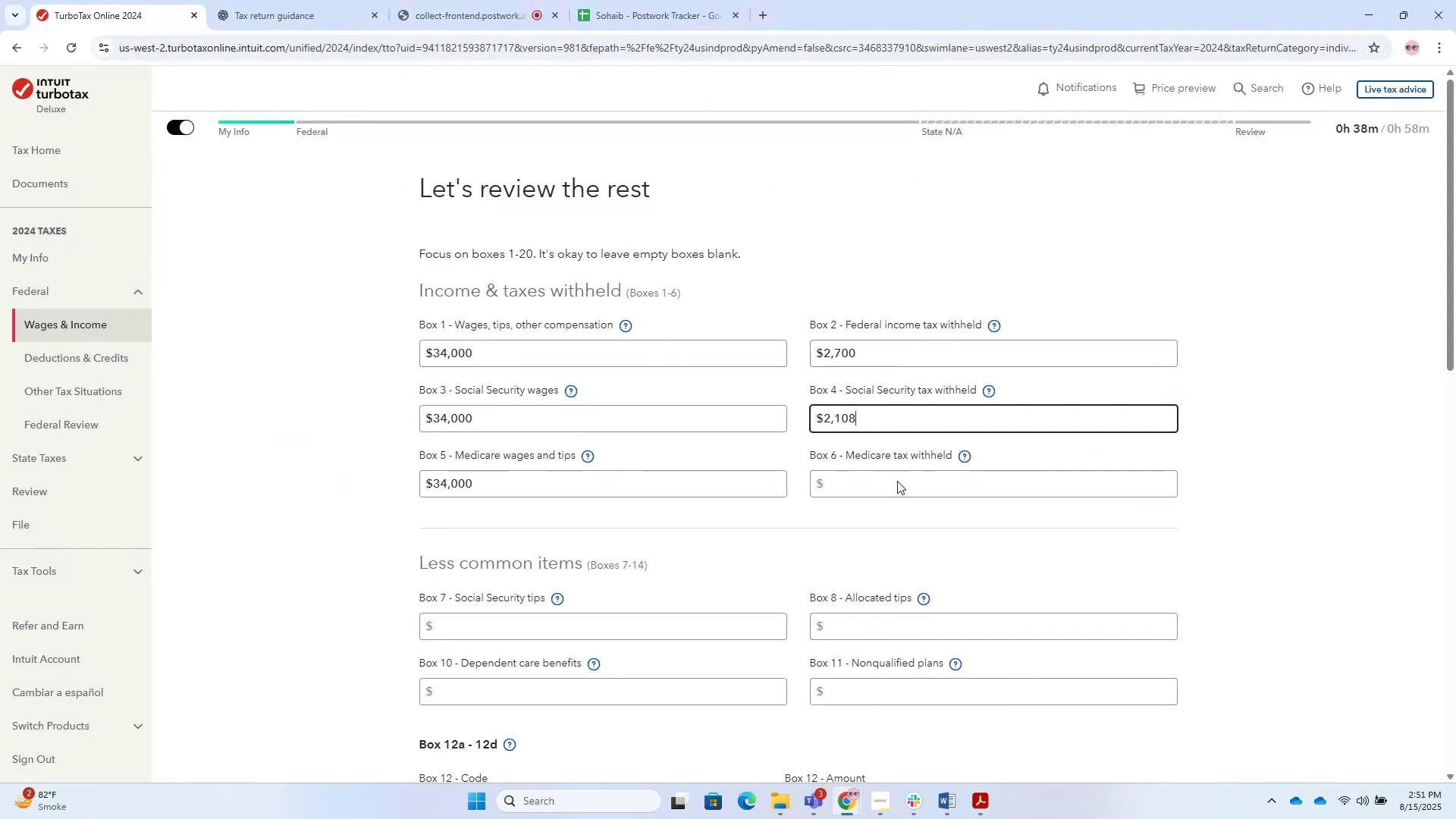 
left_click([905, 505])
 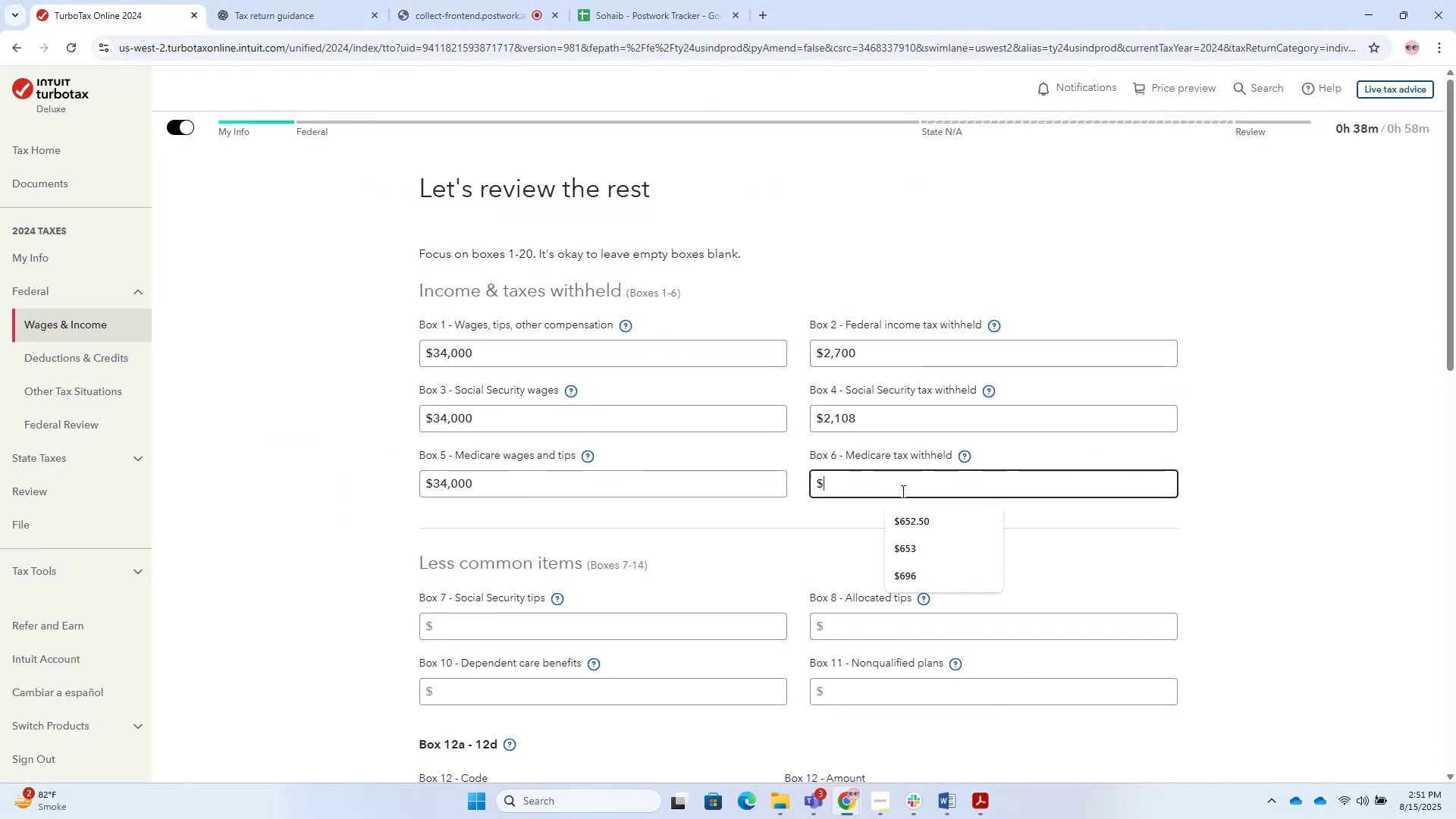 
key(Numpad4)
 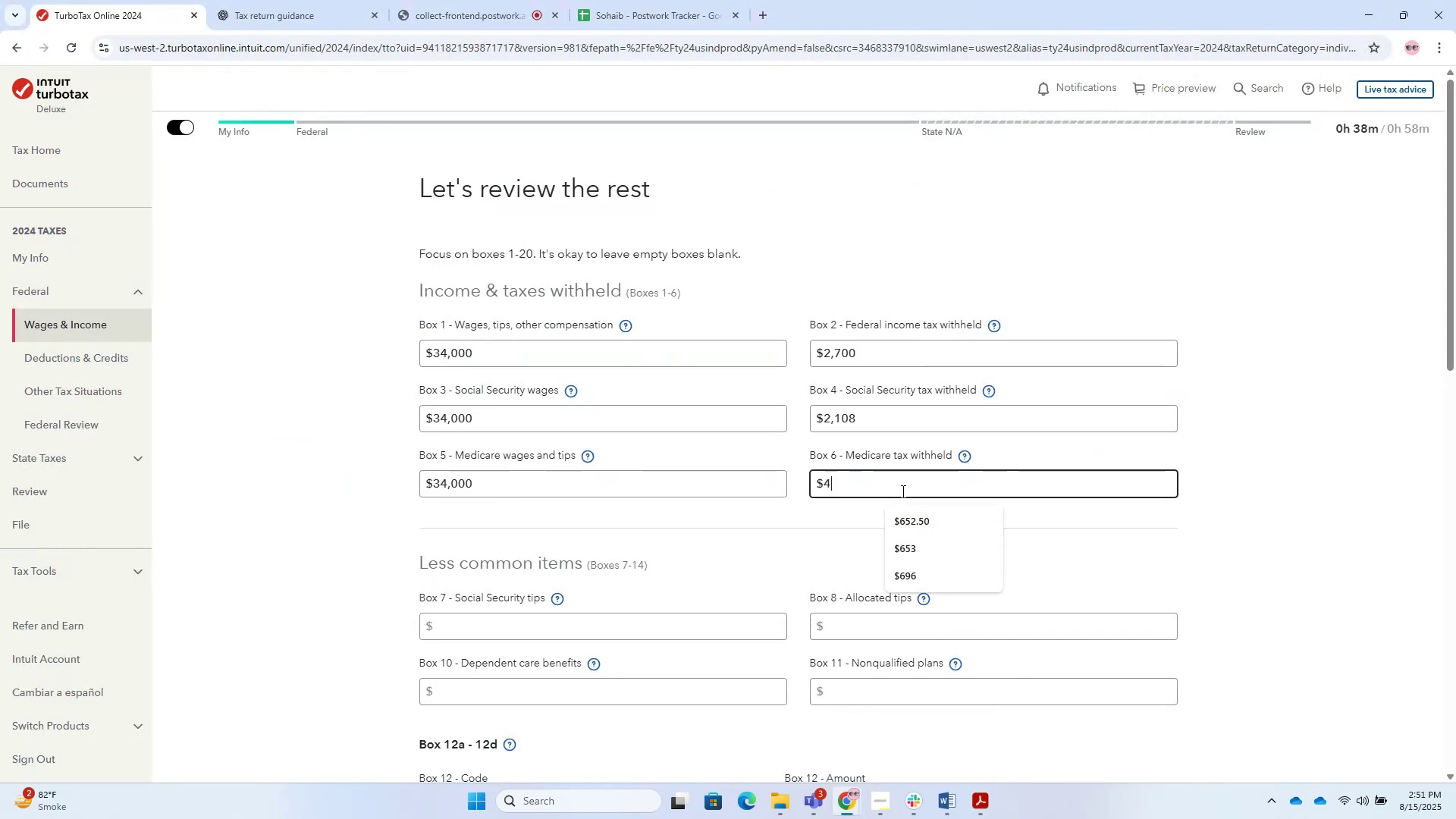 
key(Numpad9)
 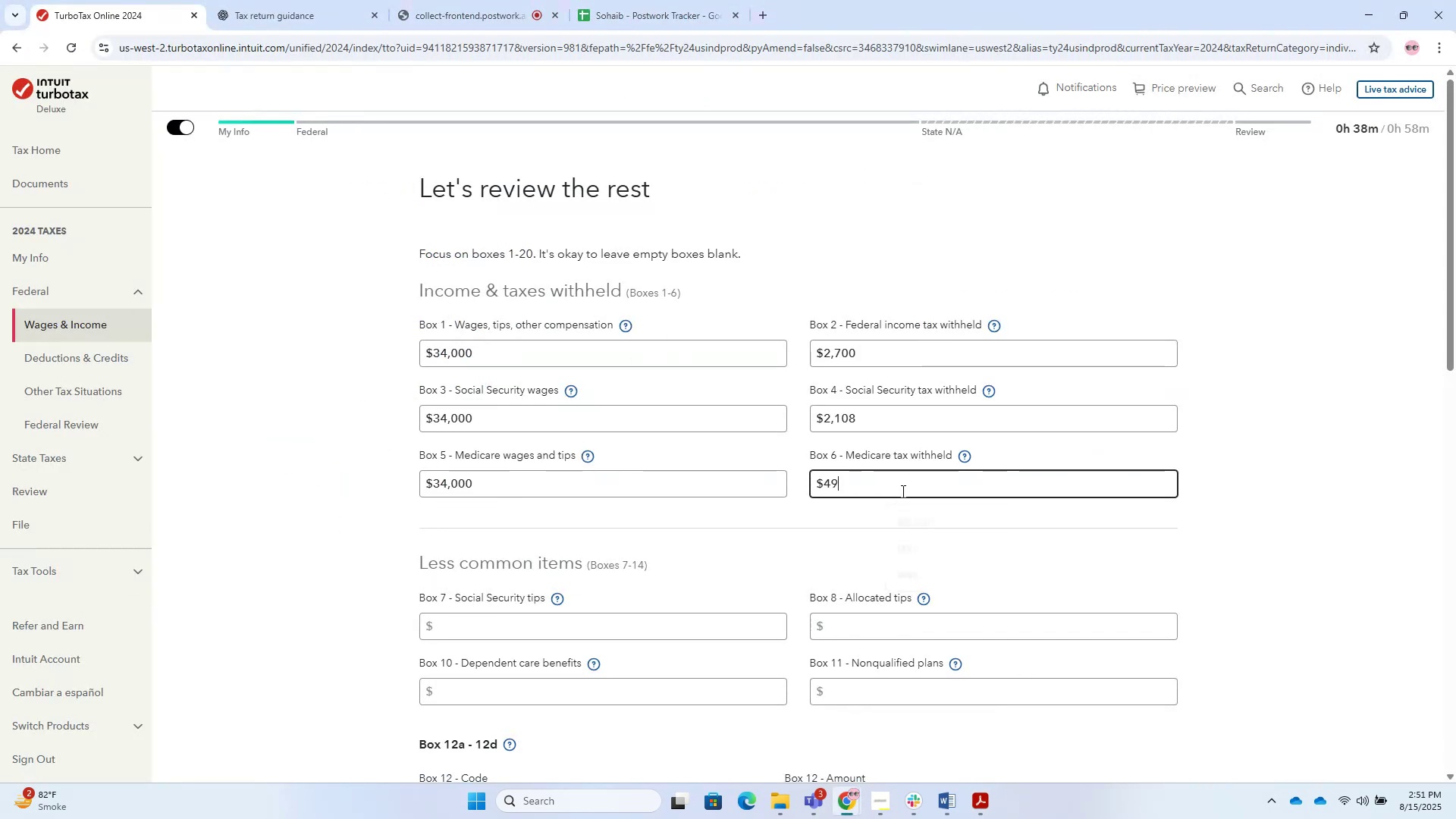 
key(Numpad3)
 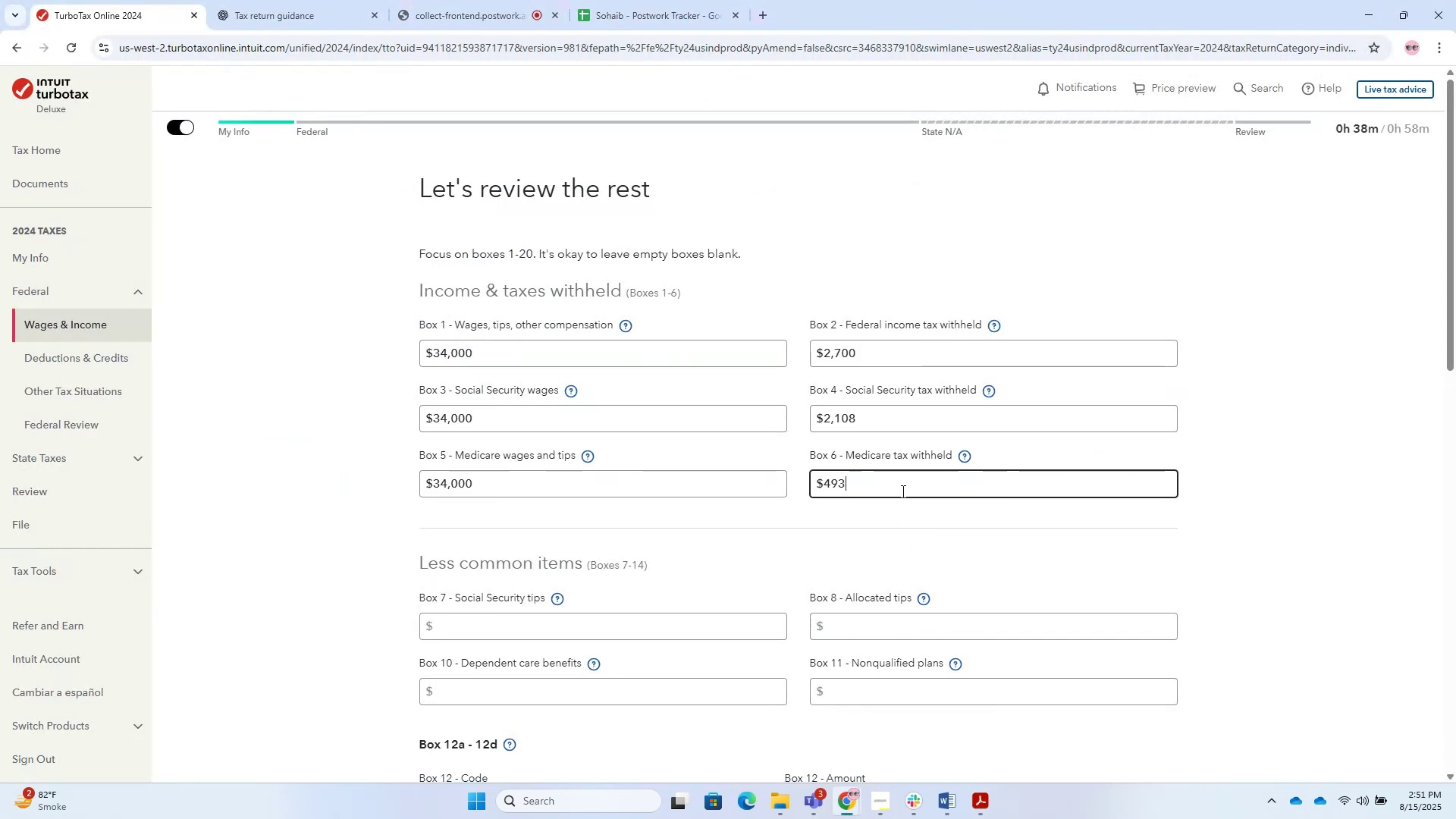 
scroll: coordinate [616, 474], scroll_direction: down, amount: 11.0
 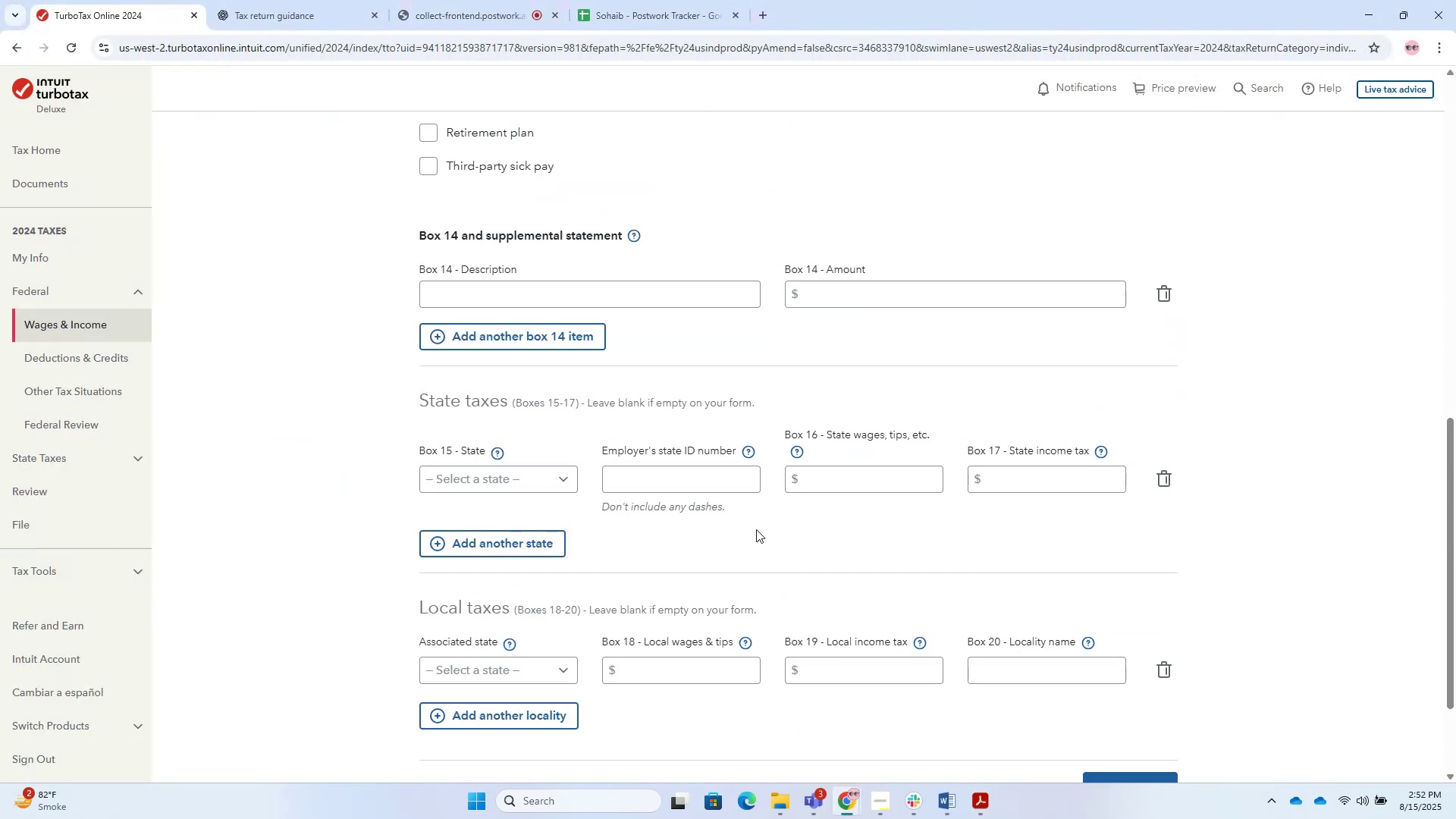 
key(Alt+AltLeft)
 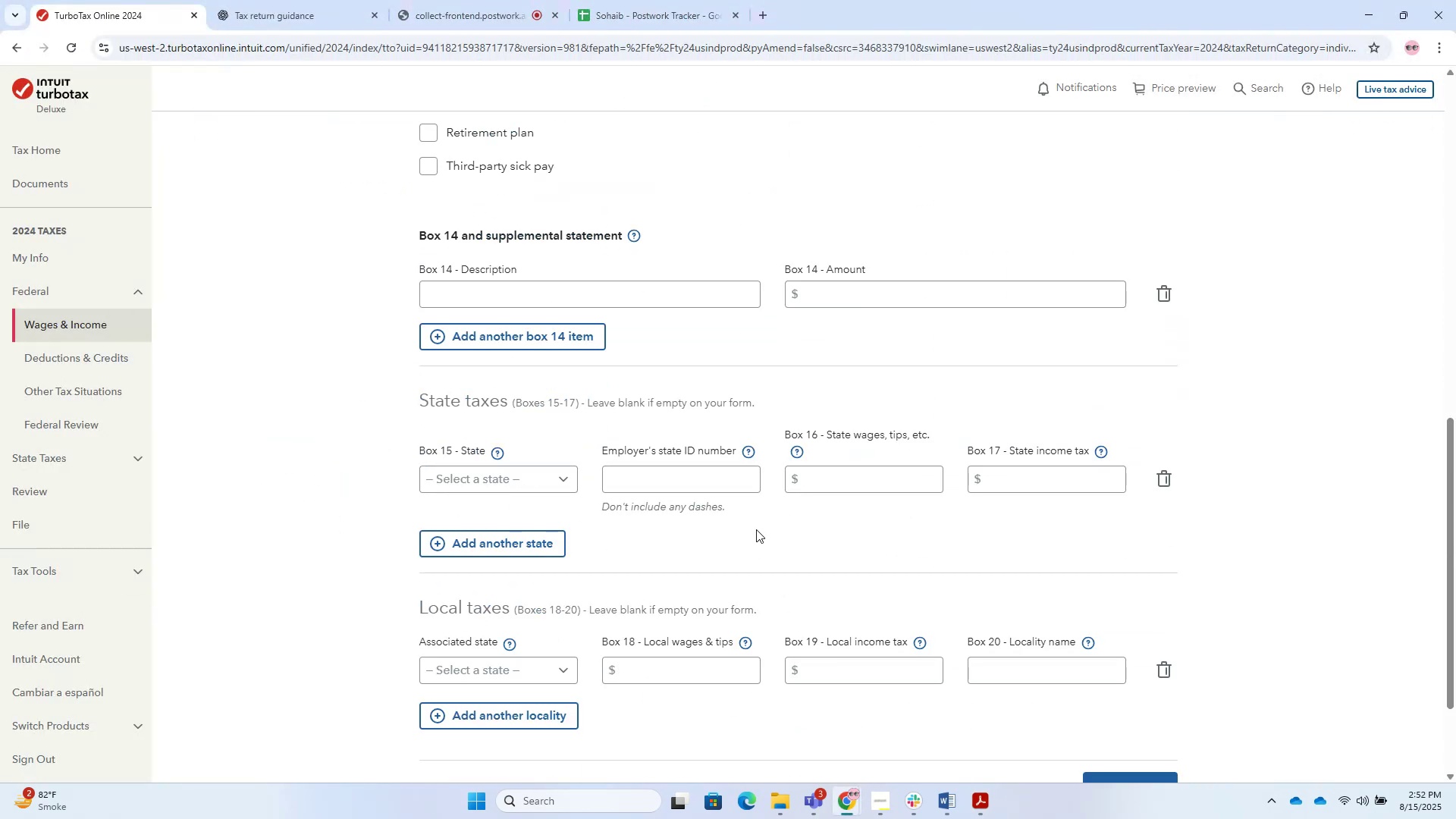 
key(Alt+Tab)
 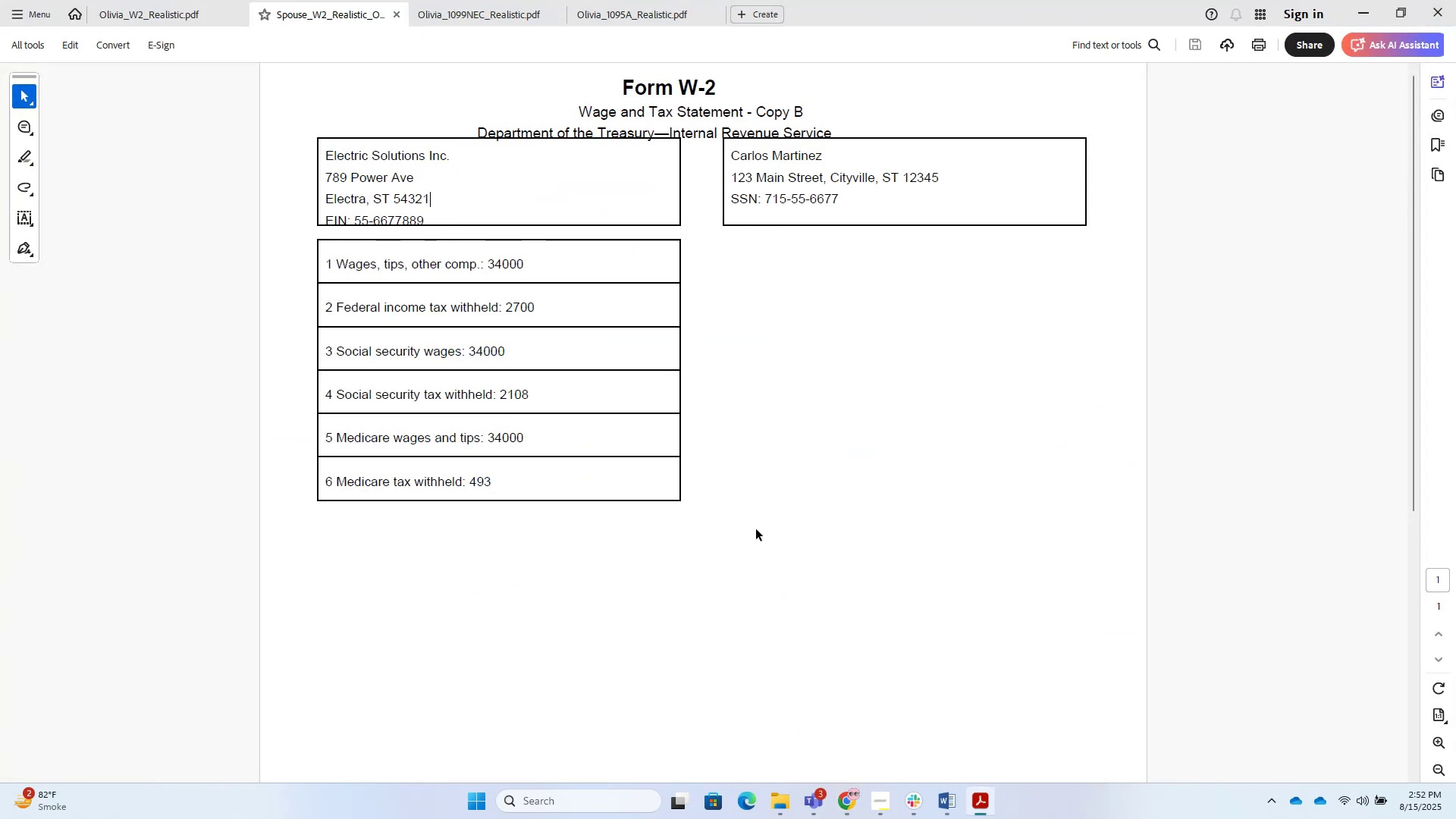 
key(Alt+Tab)
 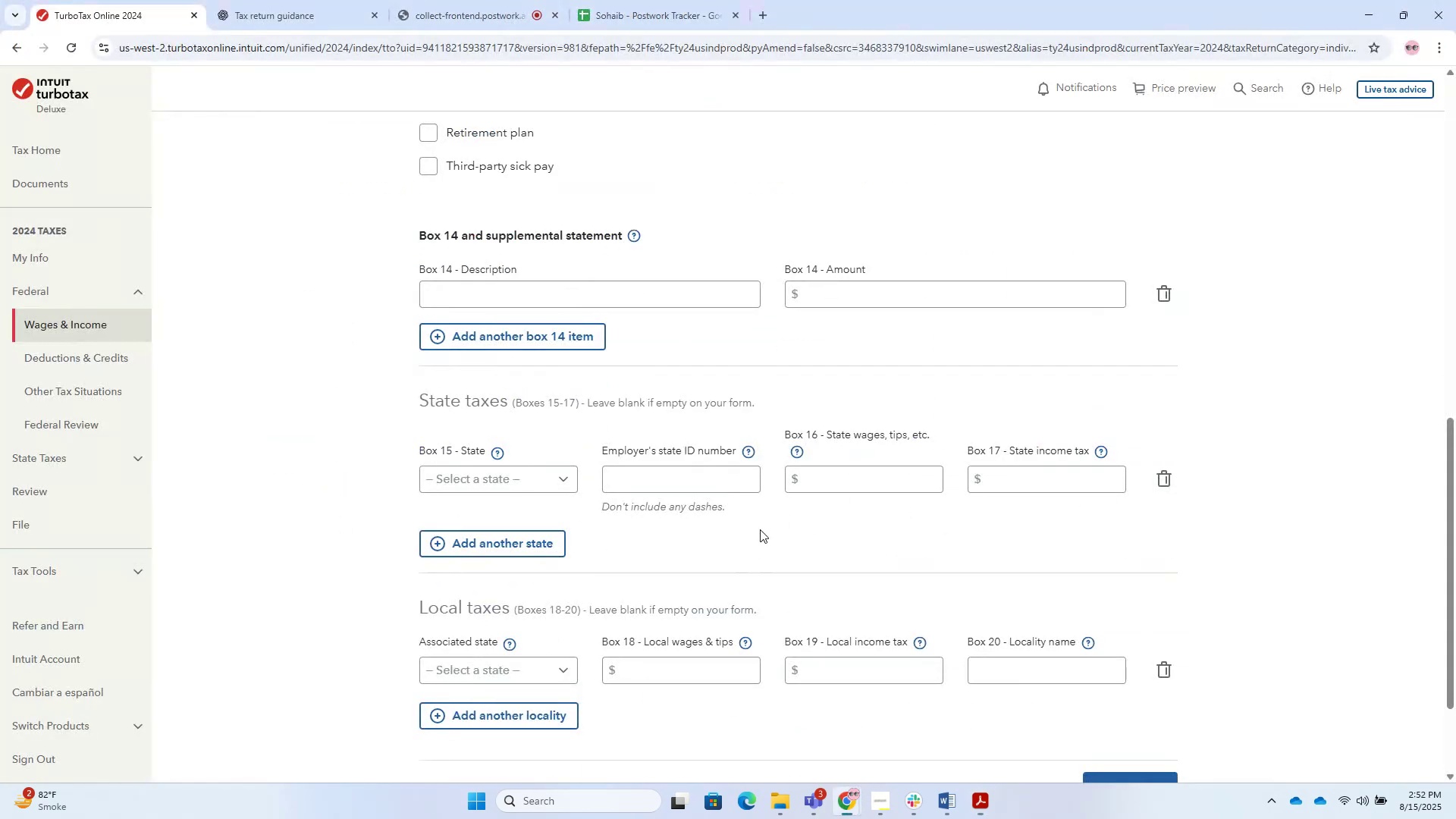 
scroll: coordinate [951, 598], scroll_direction: down, amount: 1.0
 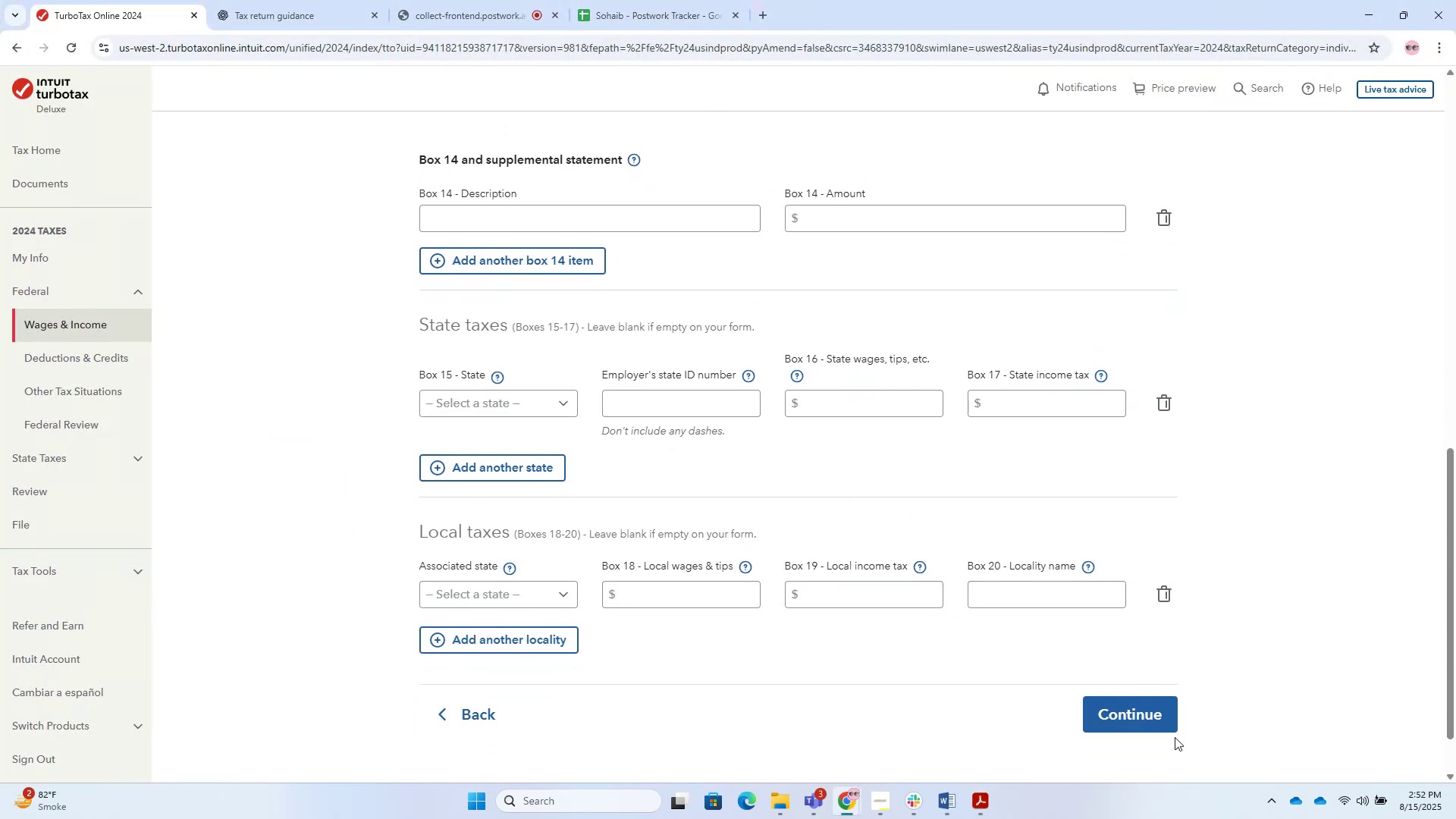 
left_click([1156, 726])
 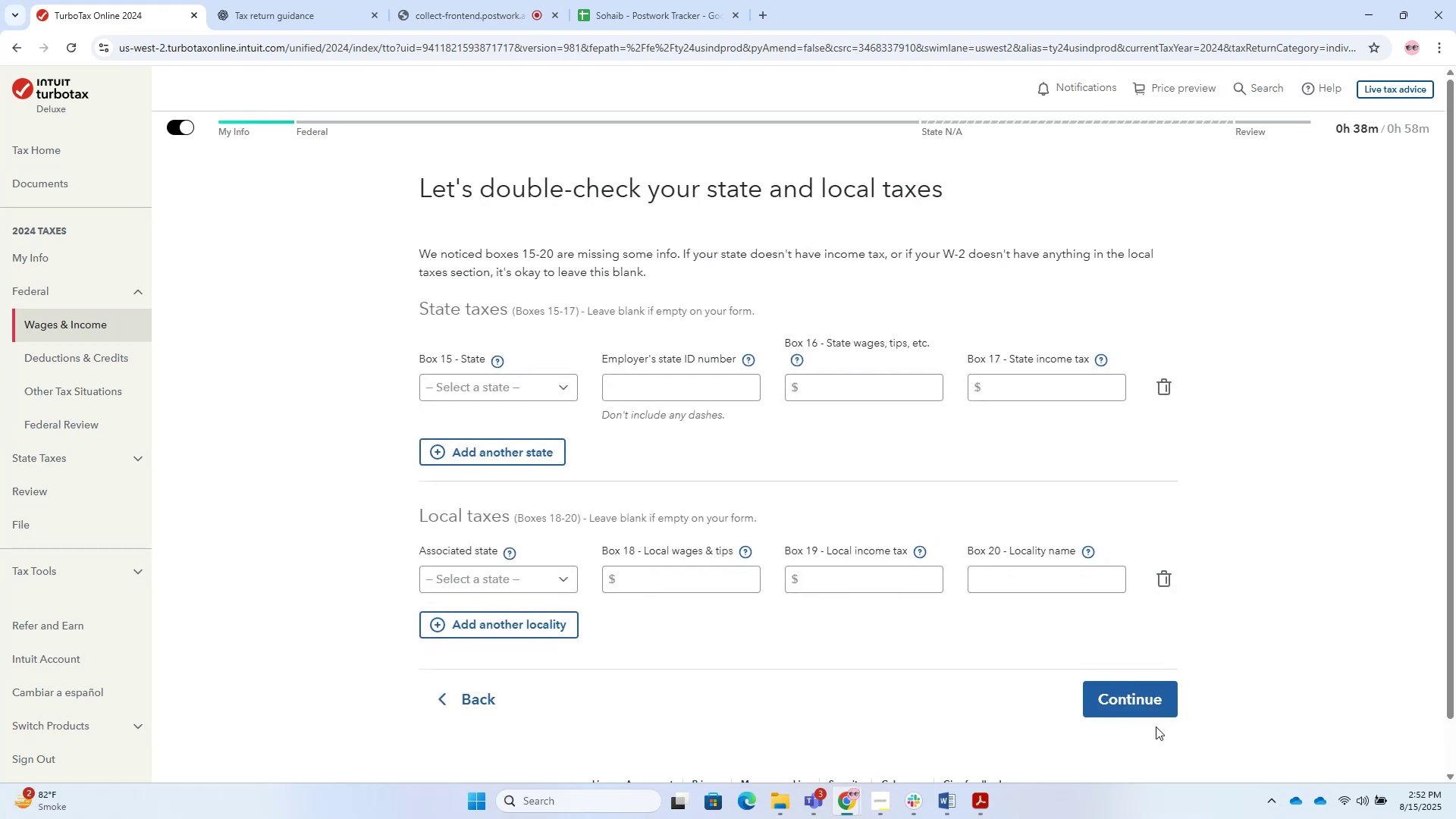 
wait(9.26)
 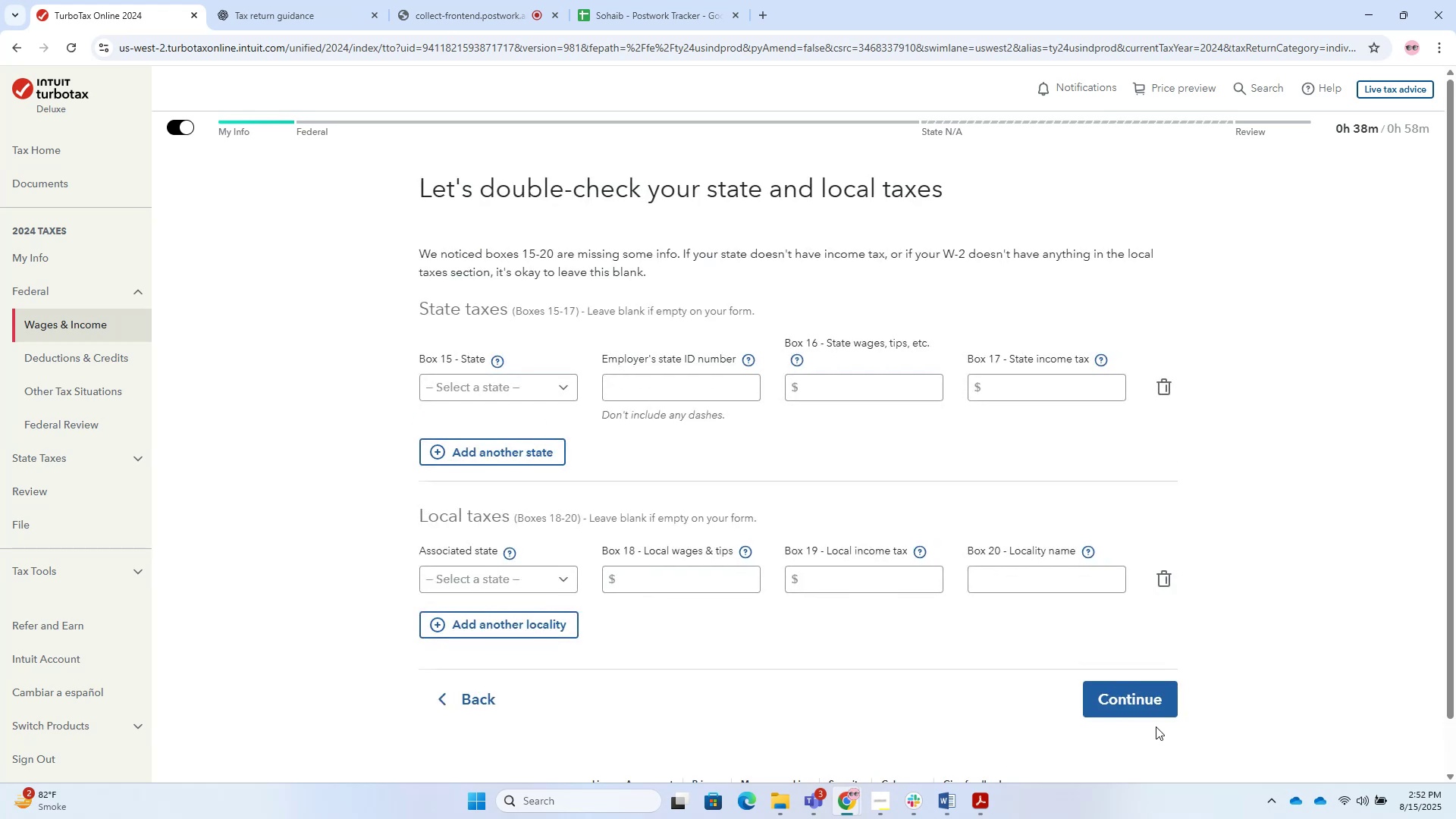 
left_click([1172, 704])
 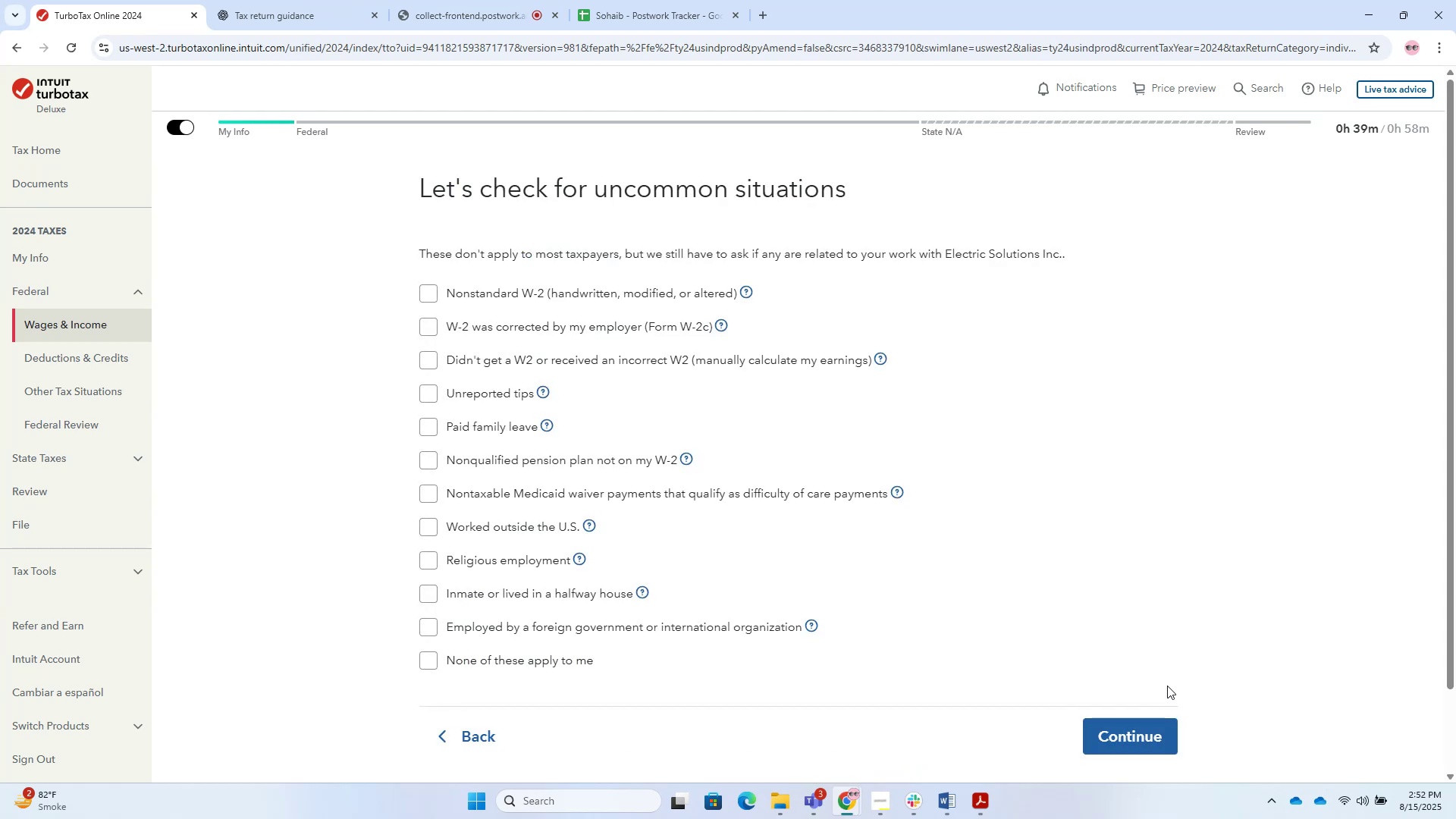 
wait(13.23)
 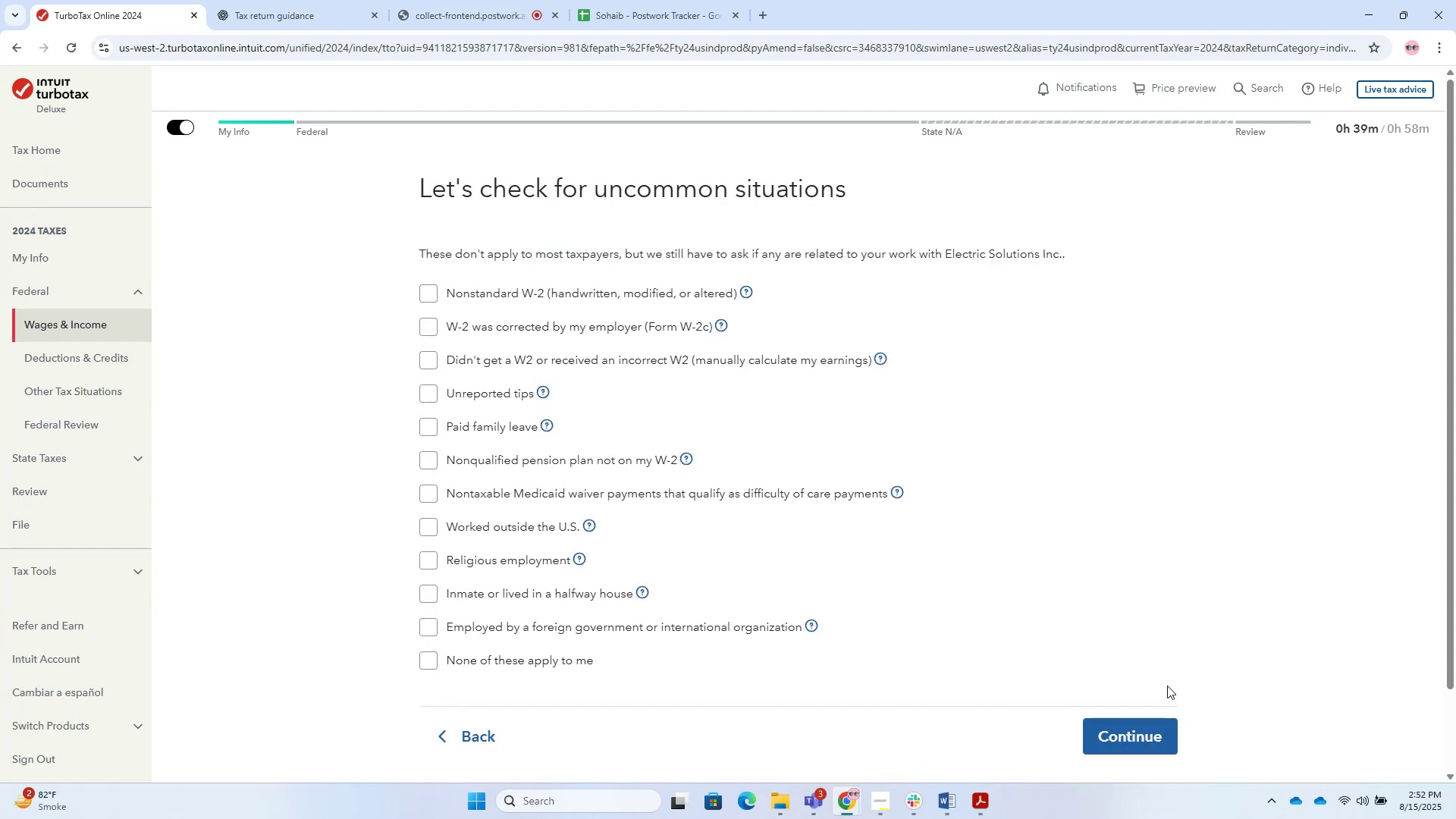 
scroll: coordinate [1315, 482], scroll_direction: down, amount: 2.0
 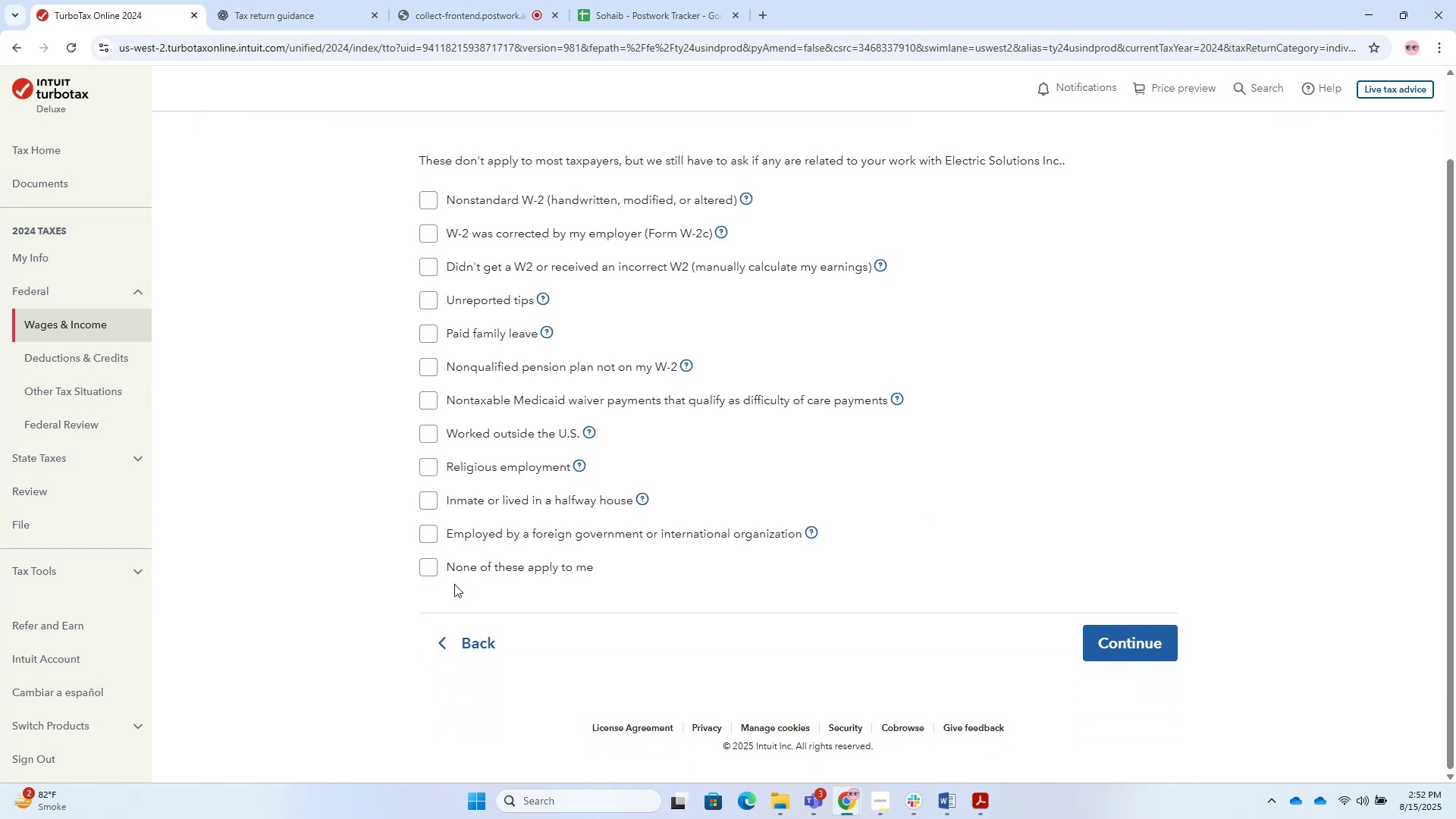 
double_click([461, 579])
 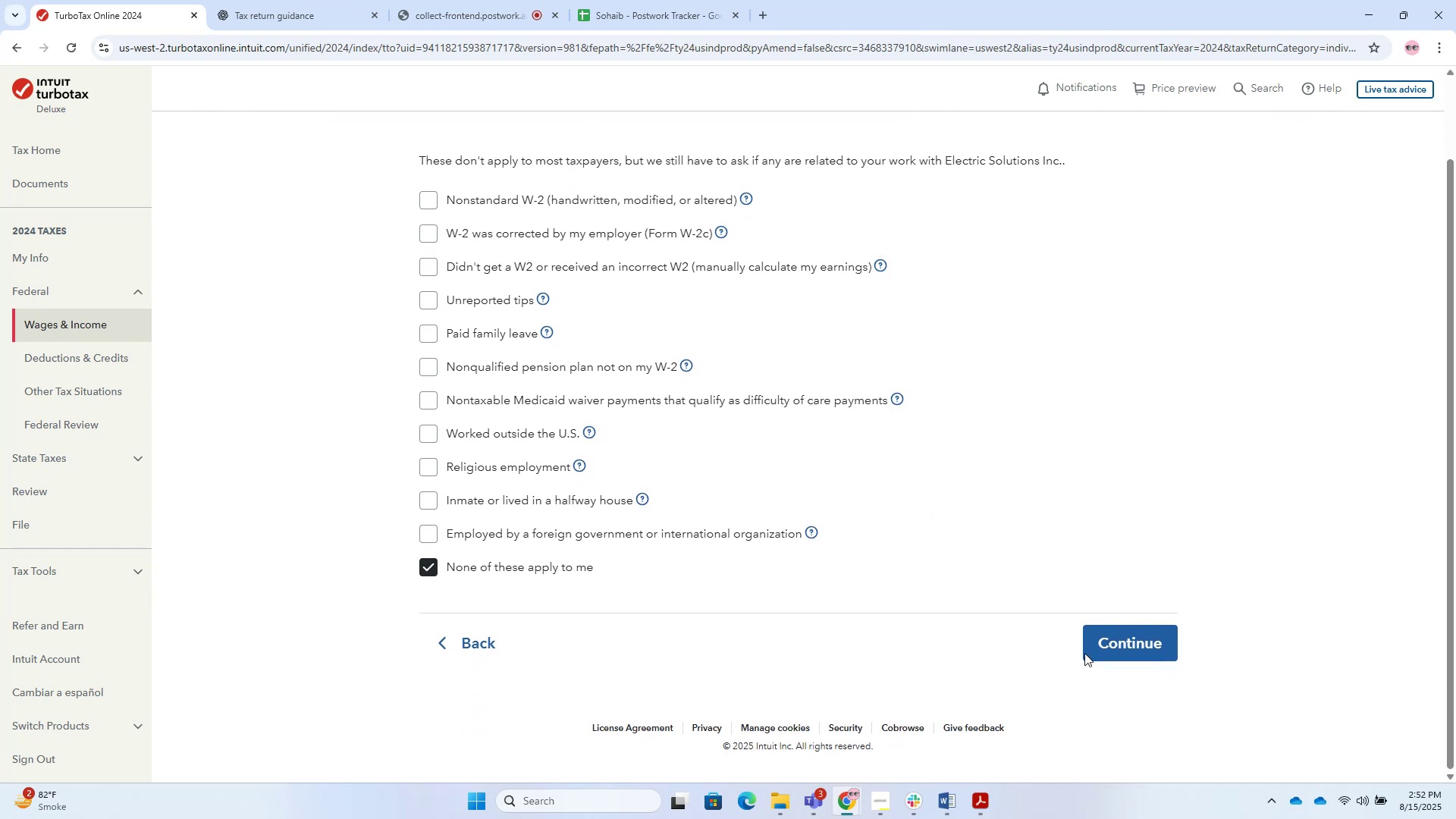 
left_click([1103, 652])
 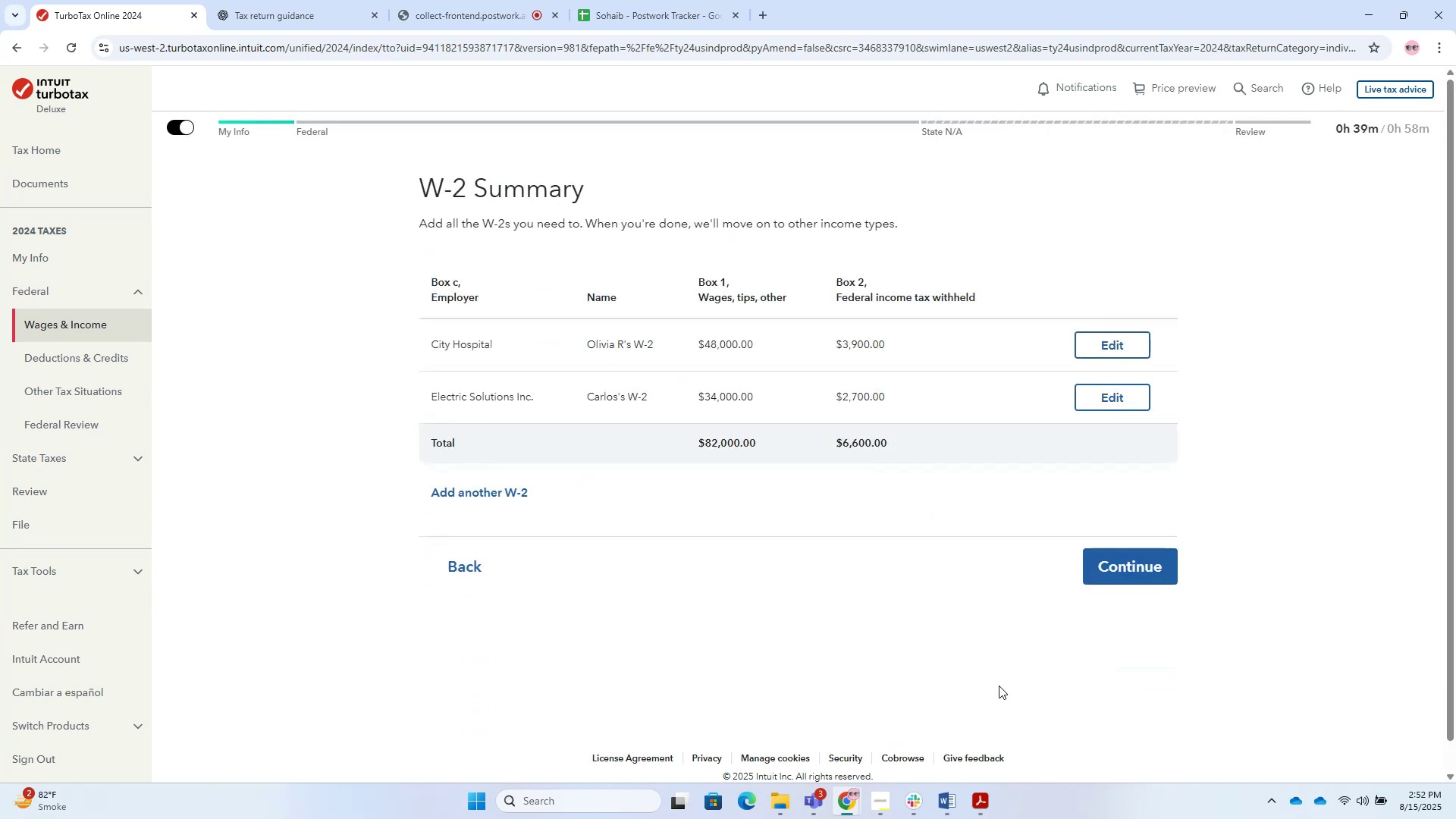 
left_click([961, 786])
 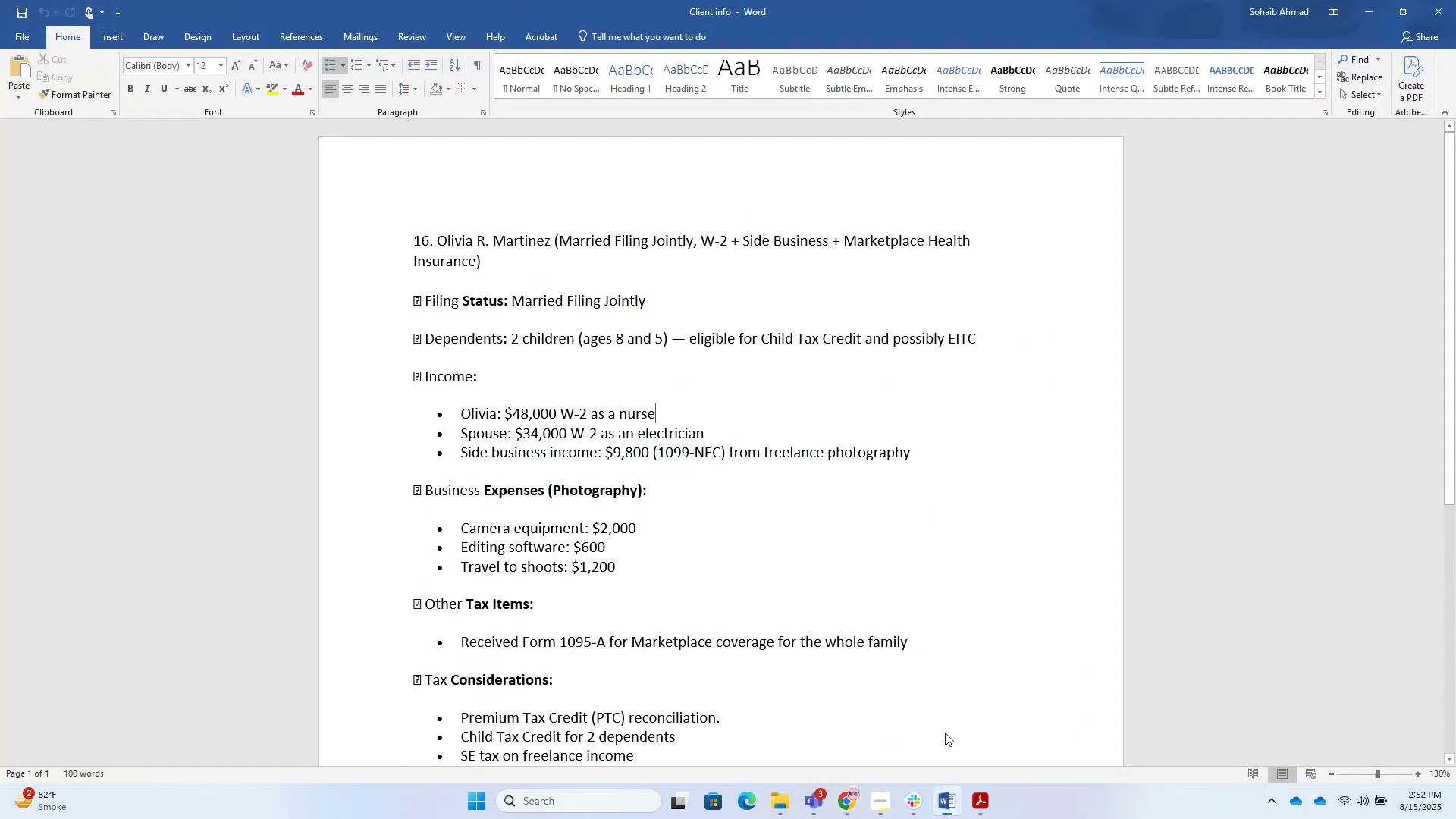 
scroll: coordinate [655, 265], scroll_direction: down, amount: 3.0
 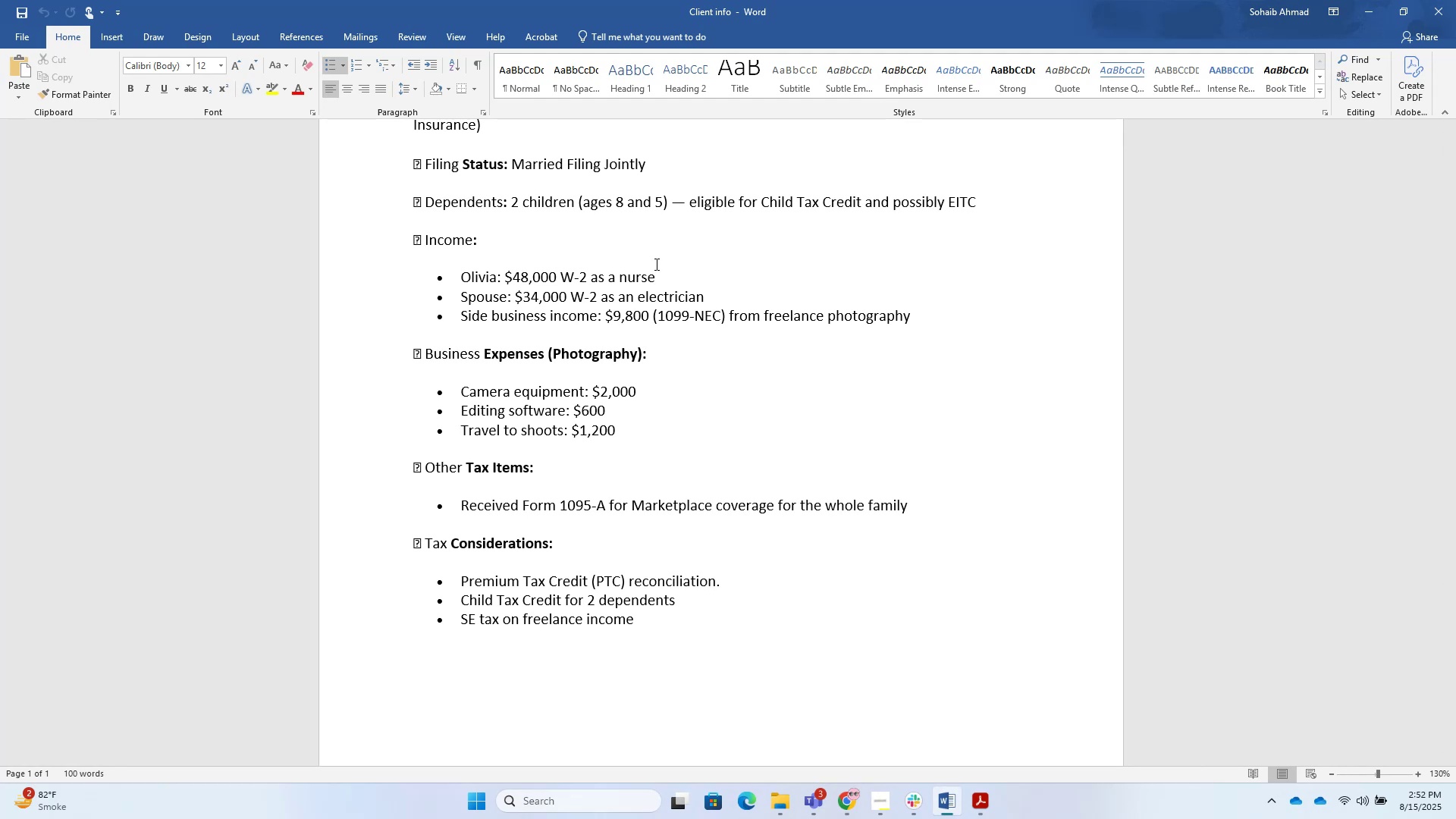 
wait(11.04)
 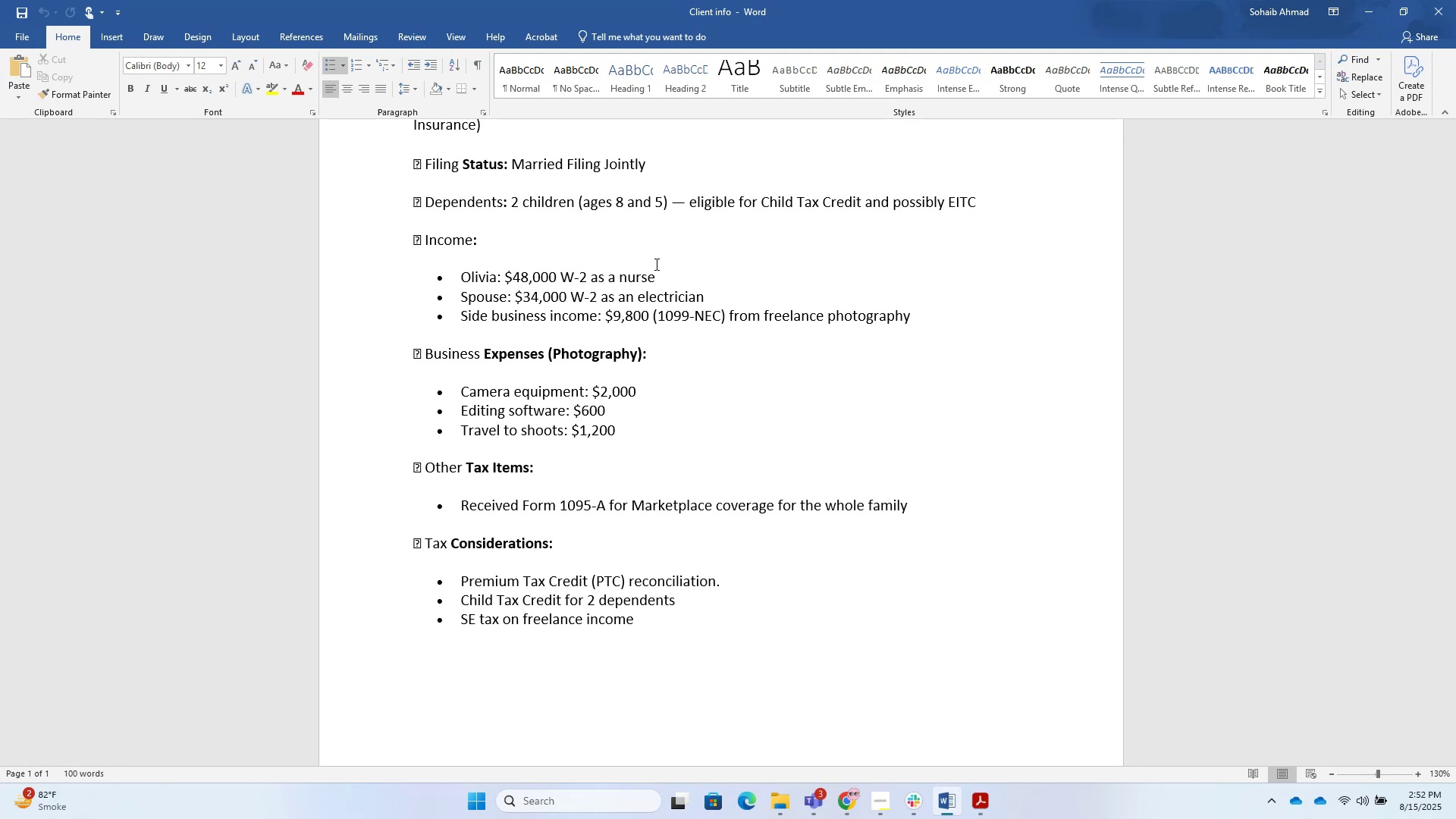 
scroll: coordinate [655, 264], scroll_direction: up, amount: 1.0
 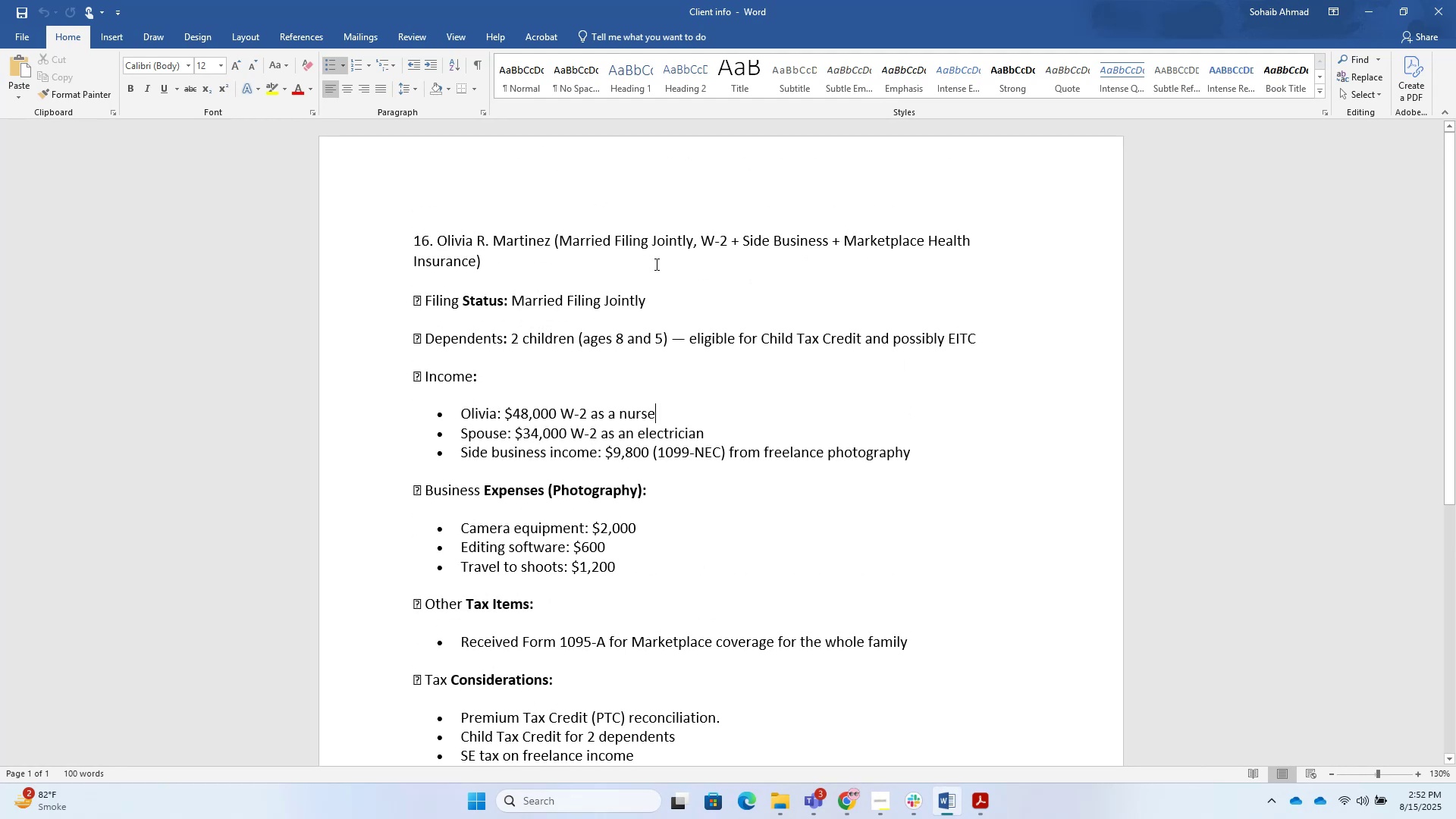 
scroll: coordinate [655, 264], scroll_direction: down, amount: 1.0
 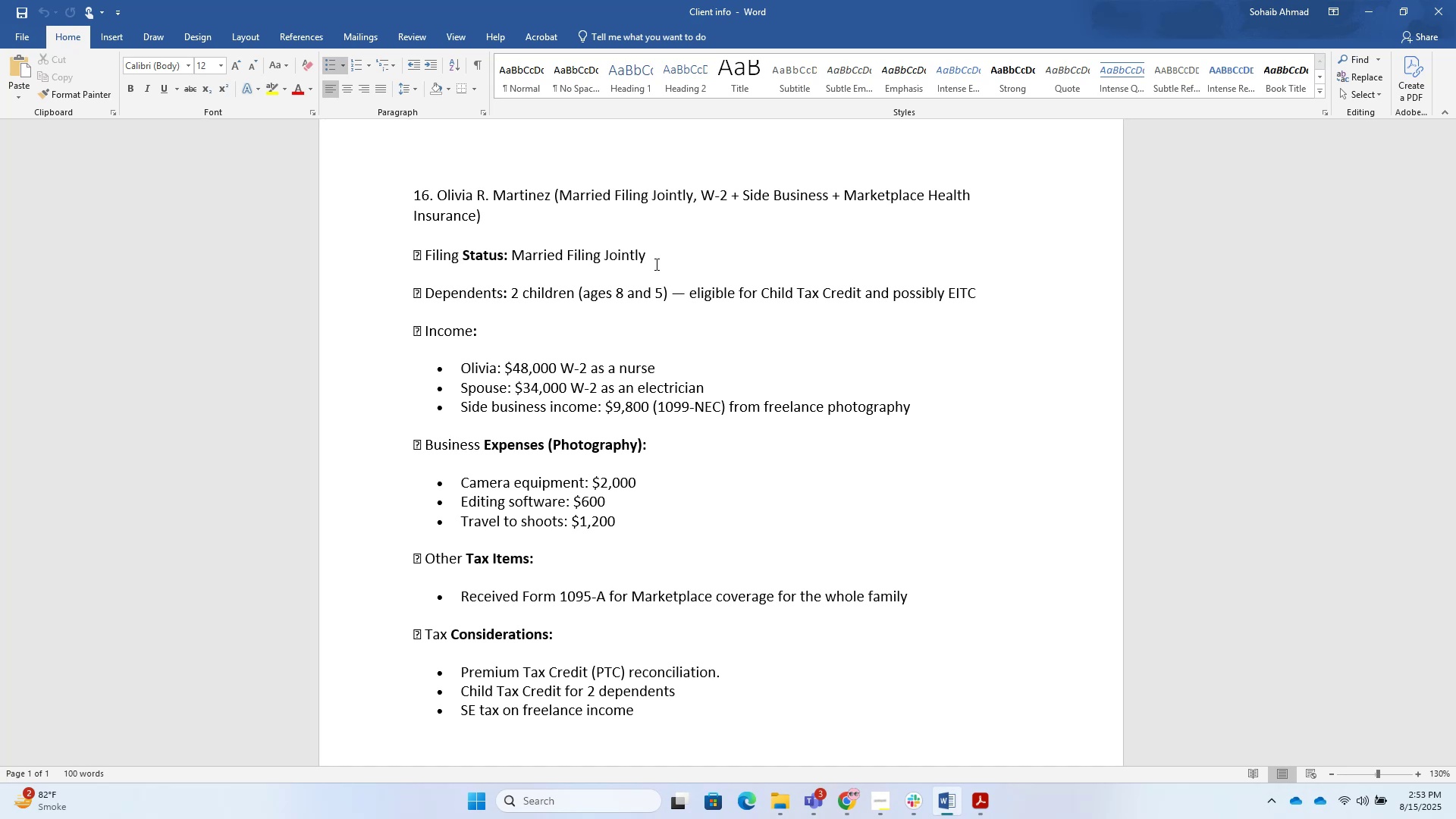 
wait(33.69)
 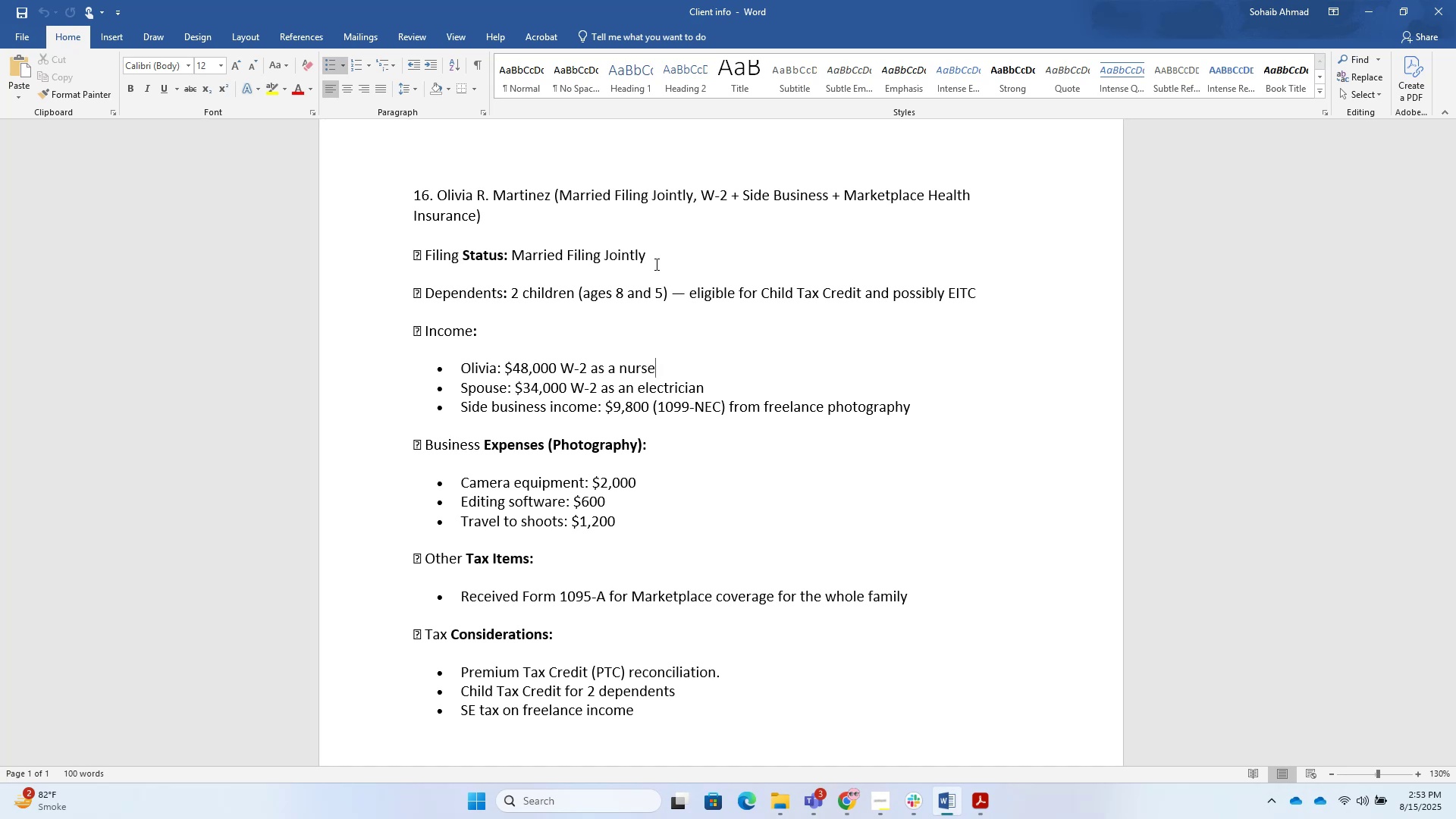 
key(Alt+Tab)
 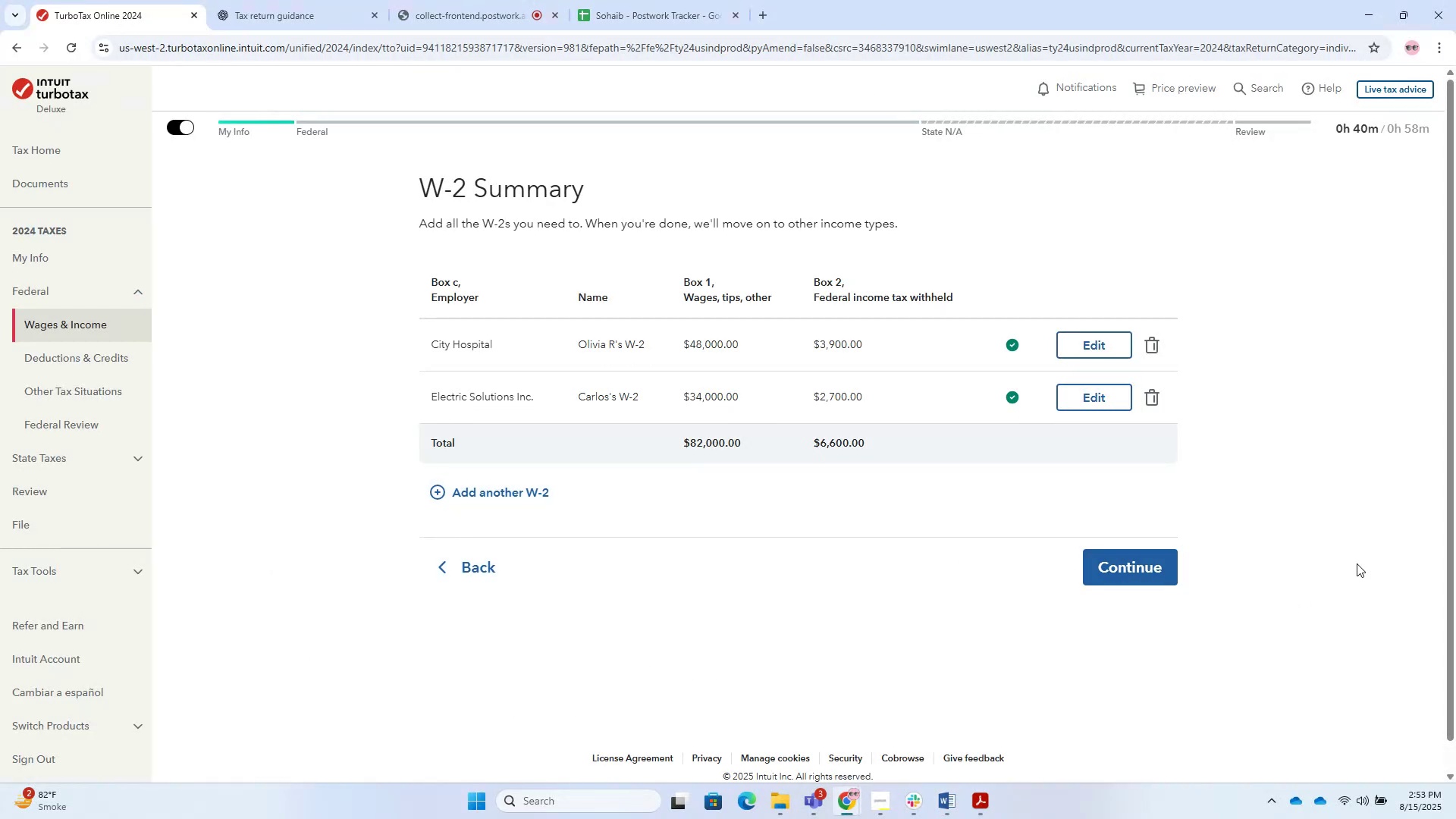 
left_click([494, 573])
 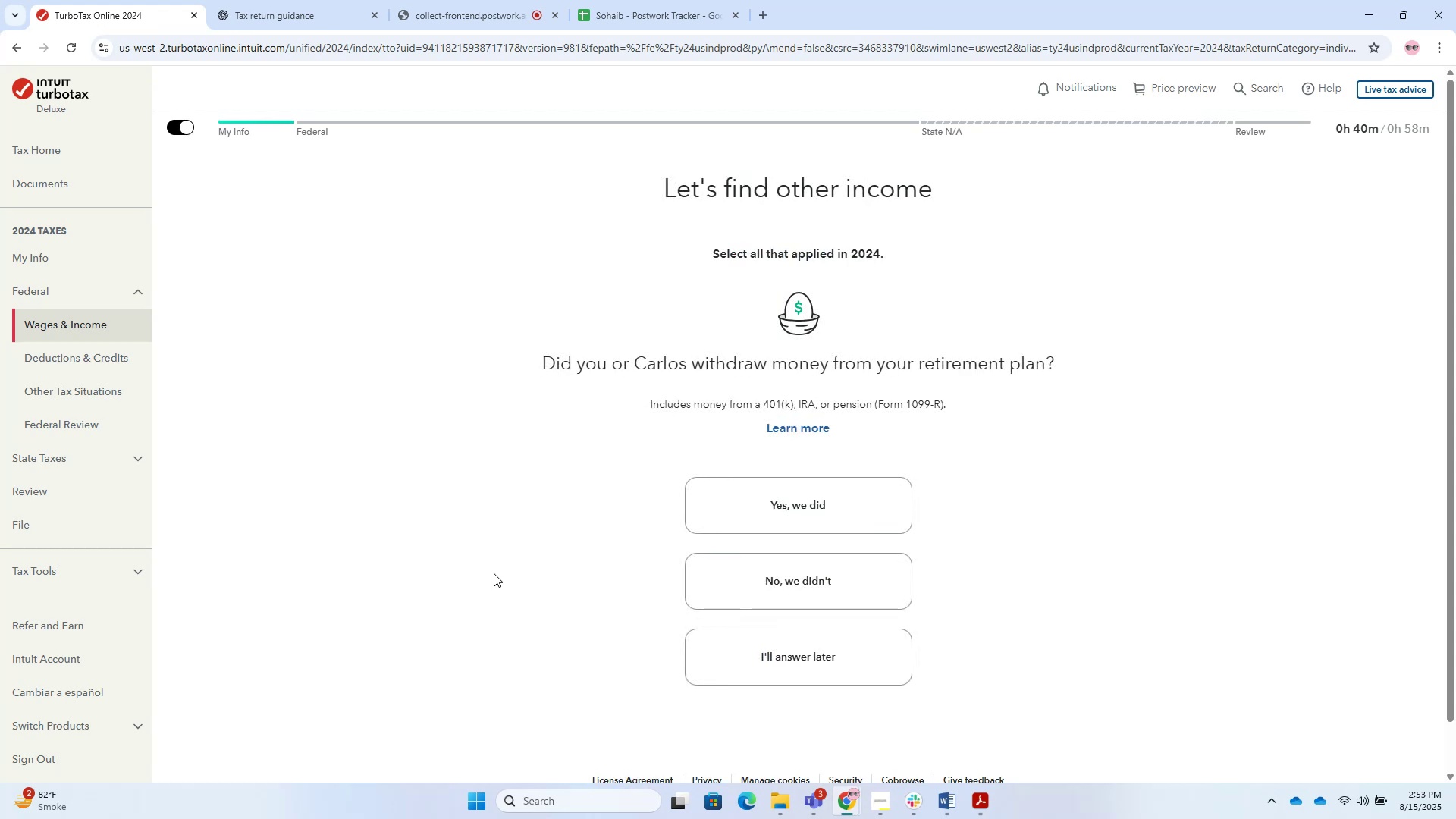 
wait(15.62)
 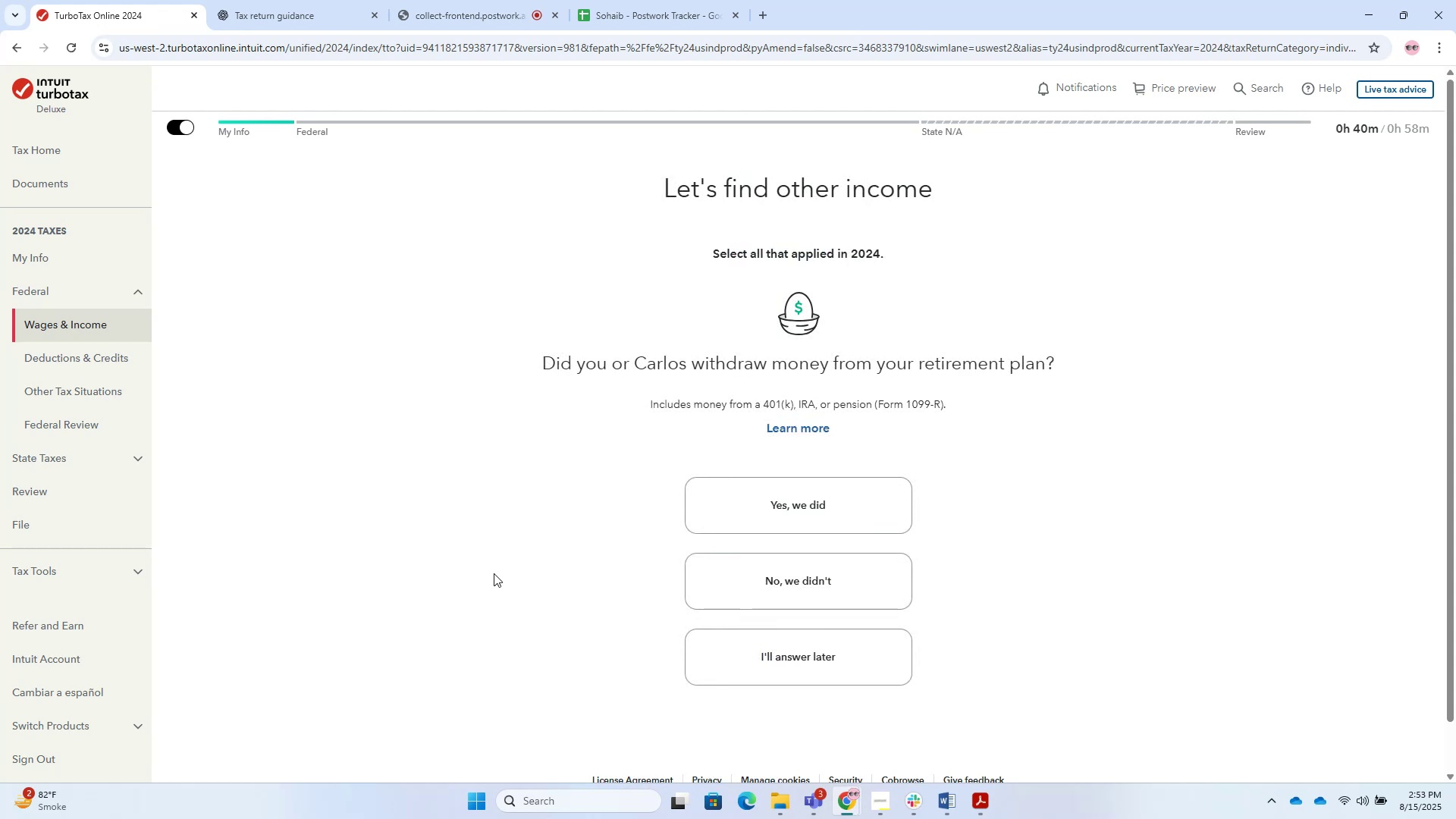 
left_click([824, 593])
 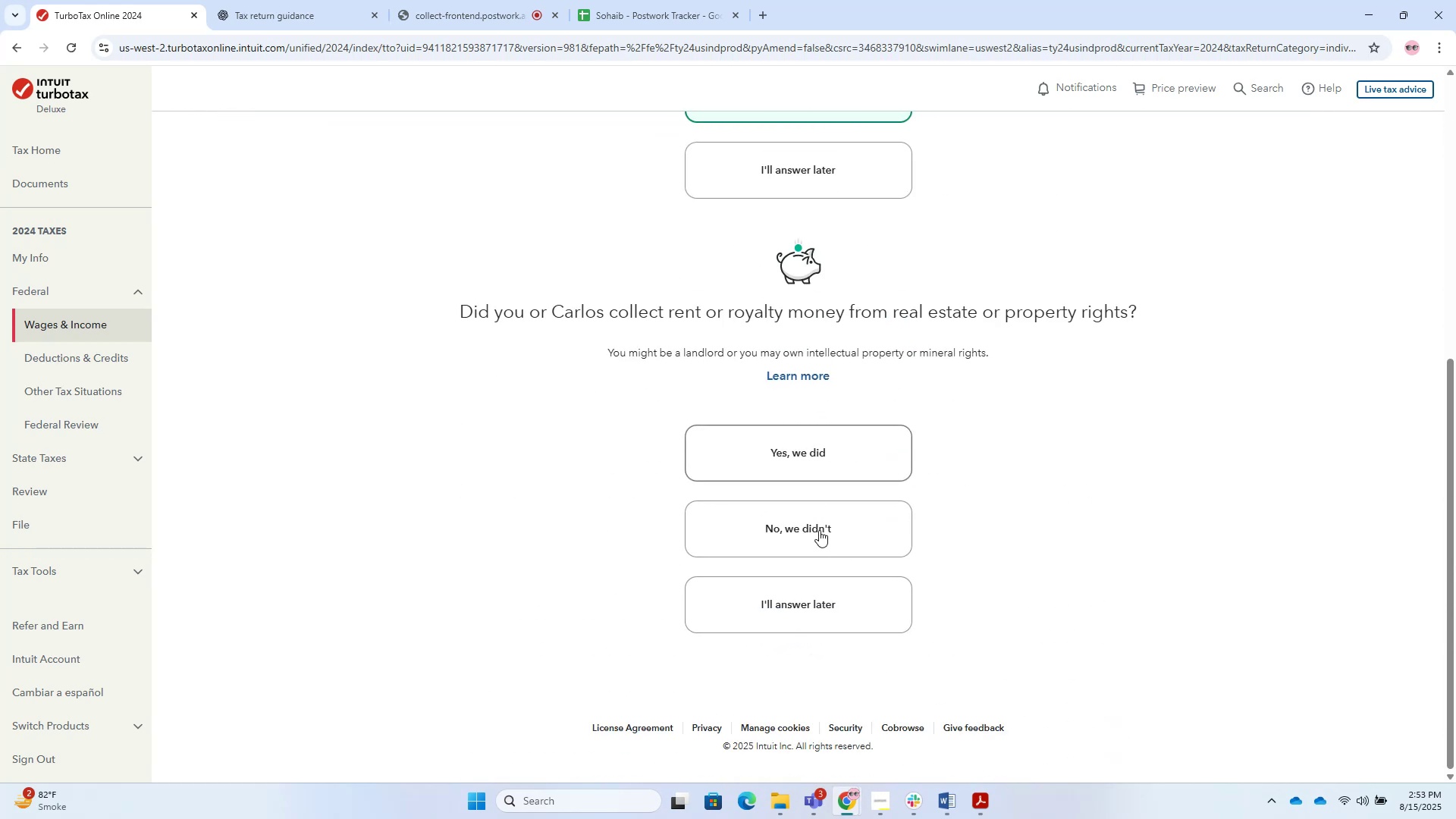 
left_click([830, 537])
 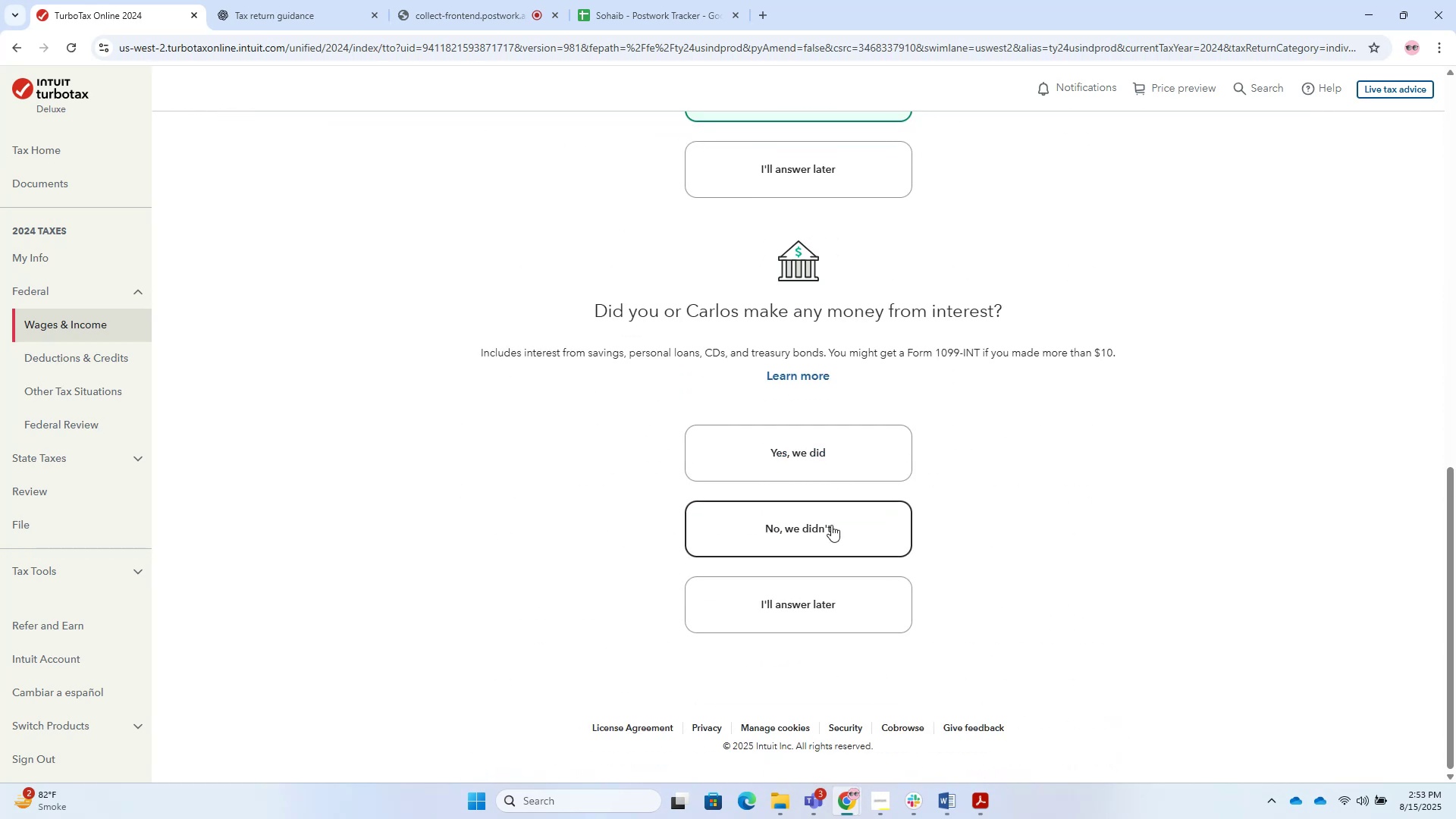 
scroll: coordinate [794, 343], scroll_direction: up, amount: 8.0
 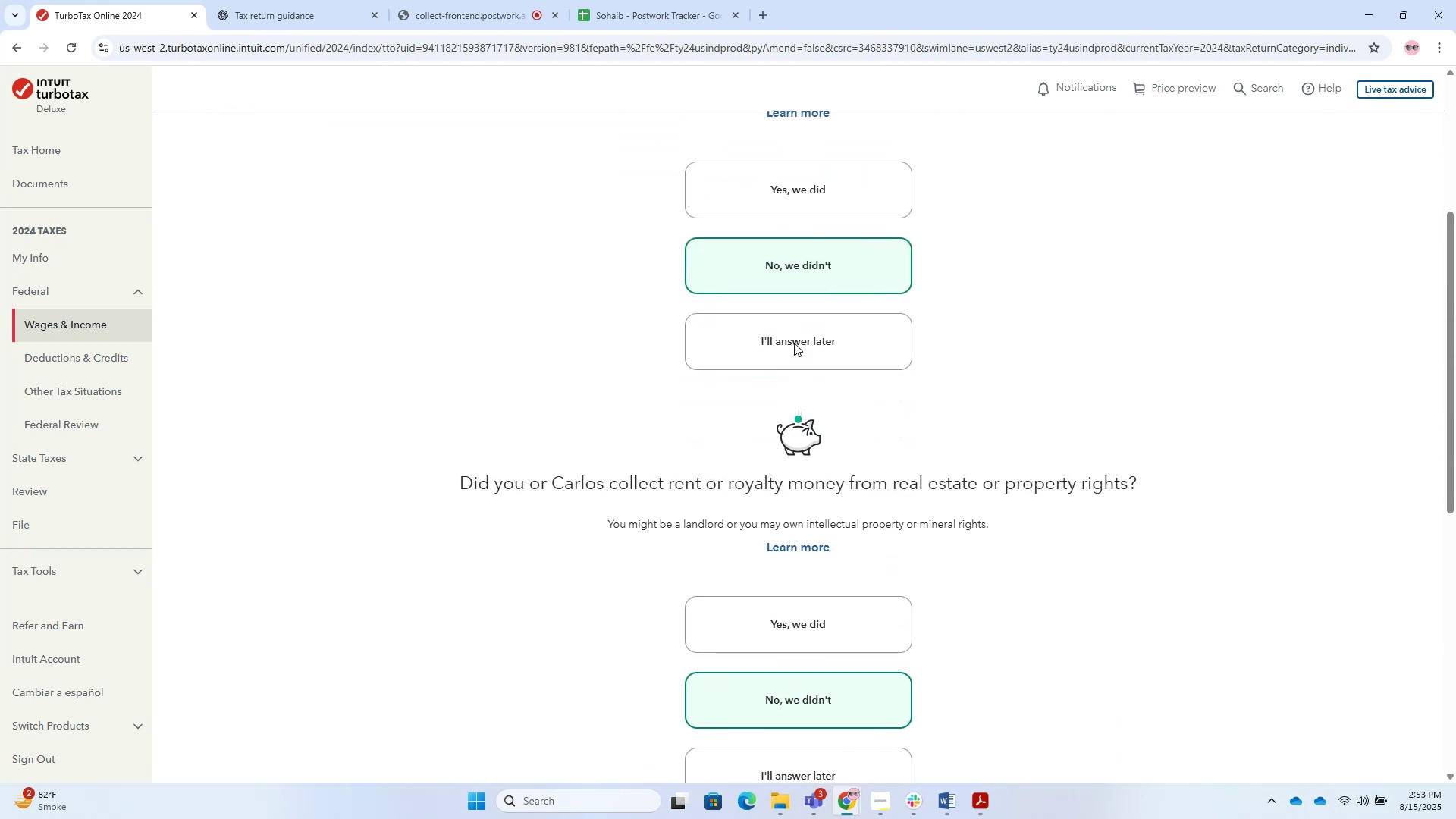 
left_click([794, 343])
 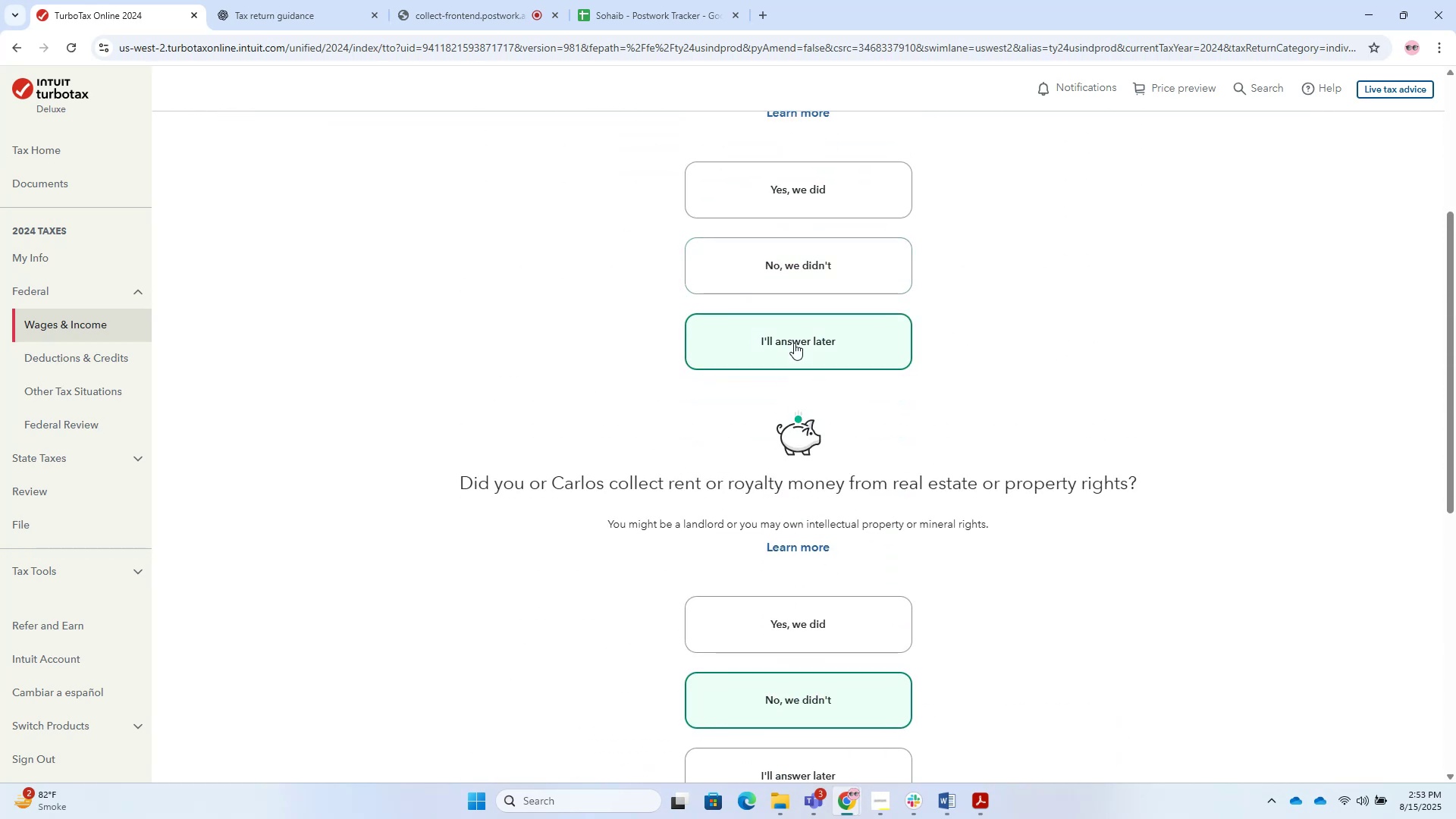 
scroll: coordinate [777, 447], scroll_direction: down, amount: 5.0
 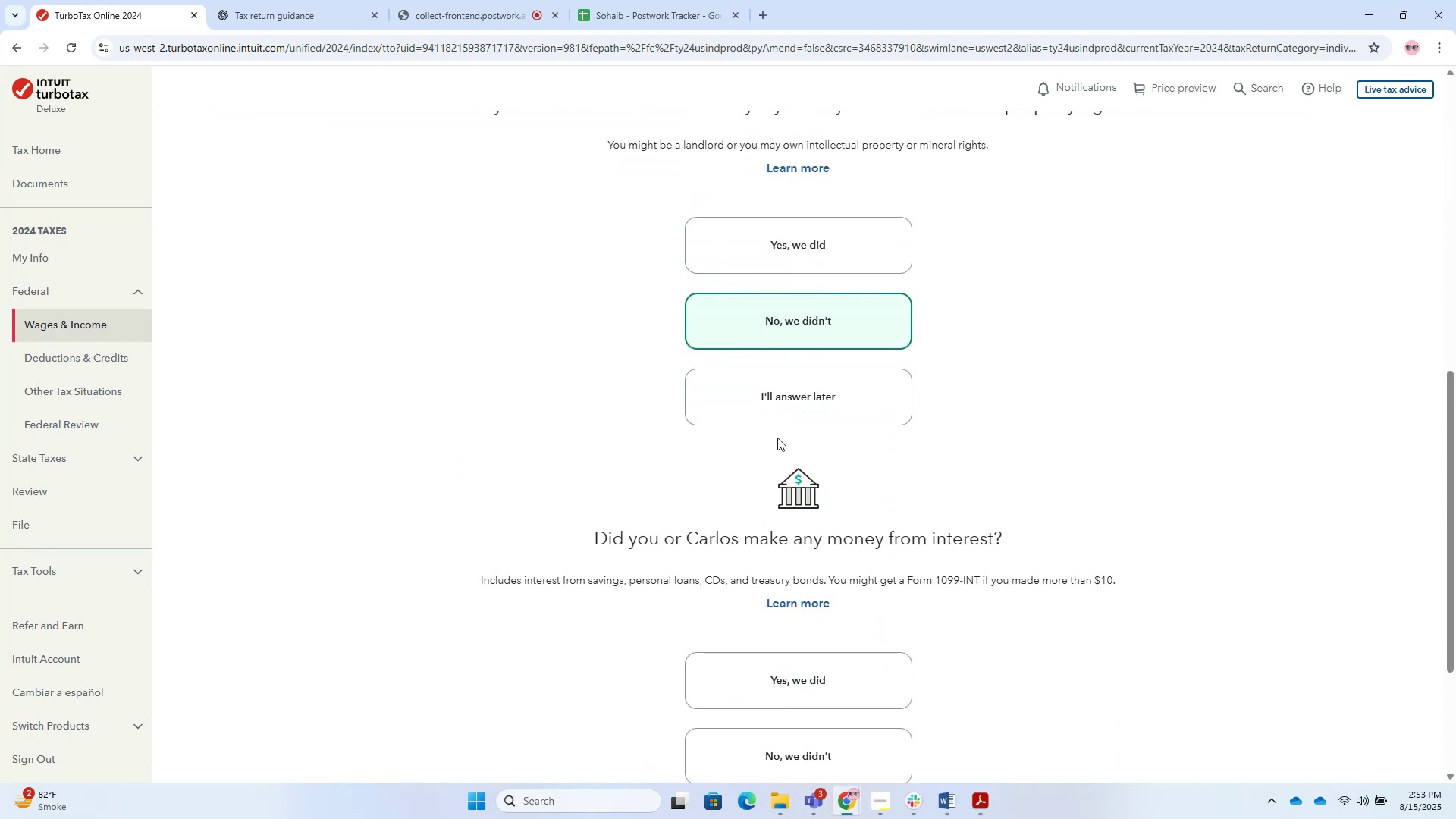 
left_click([783, 369])
 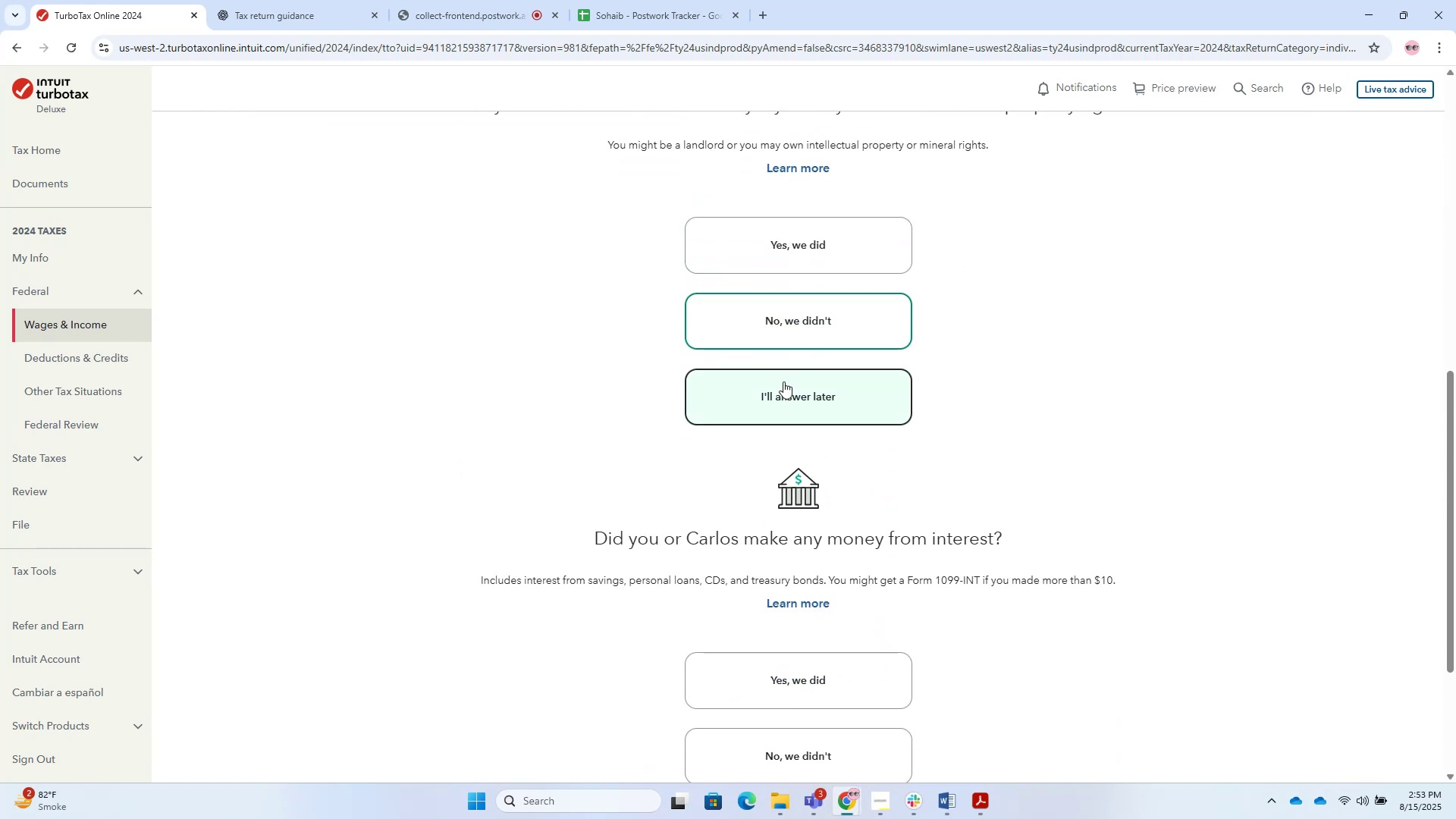 
scroll: coordinate [800, 399], scroll_direction: down, amount: 6.0
 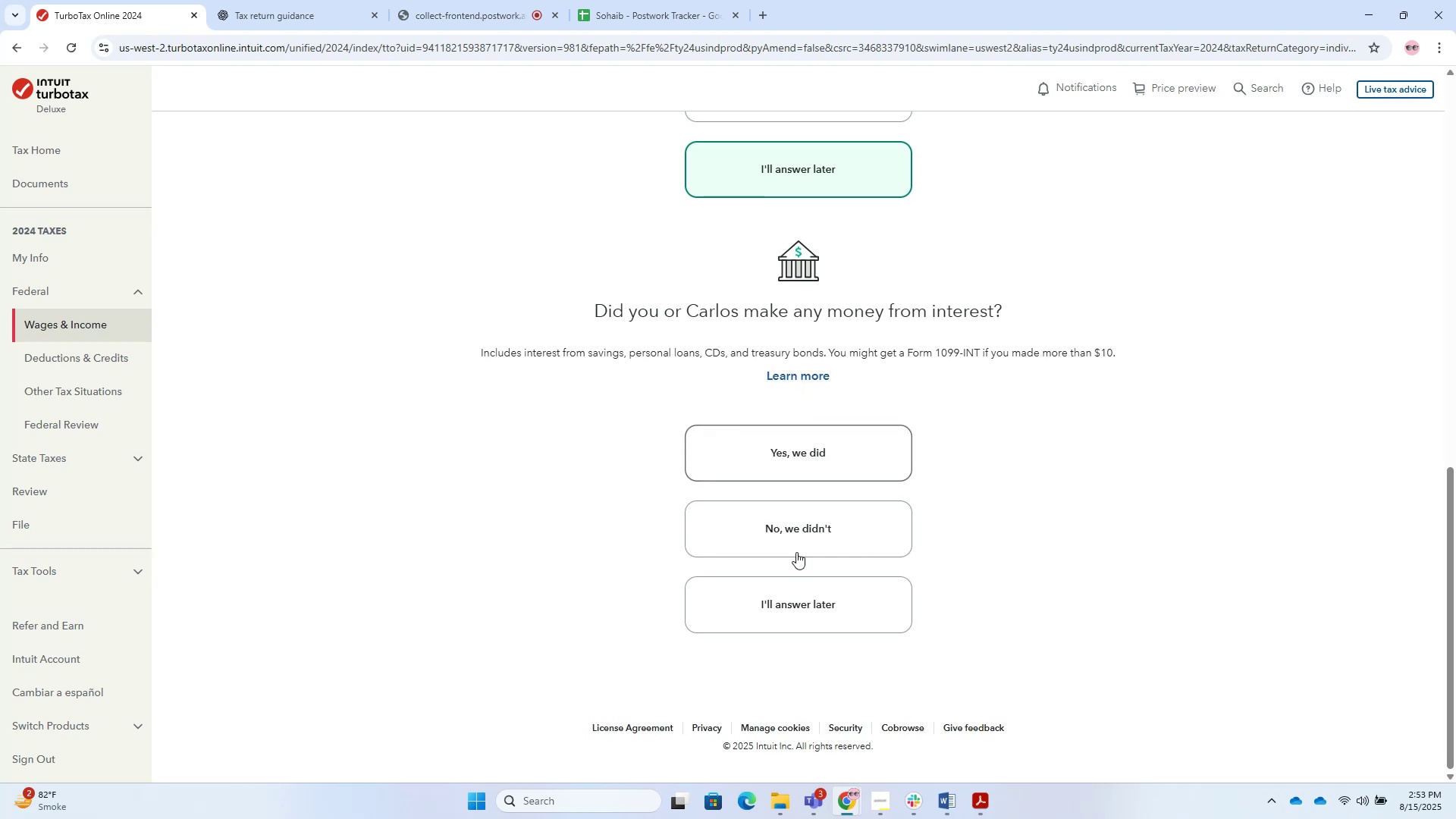 
left_click([810, 615])
 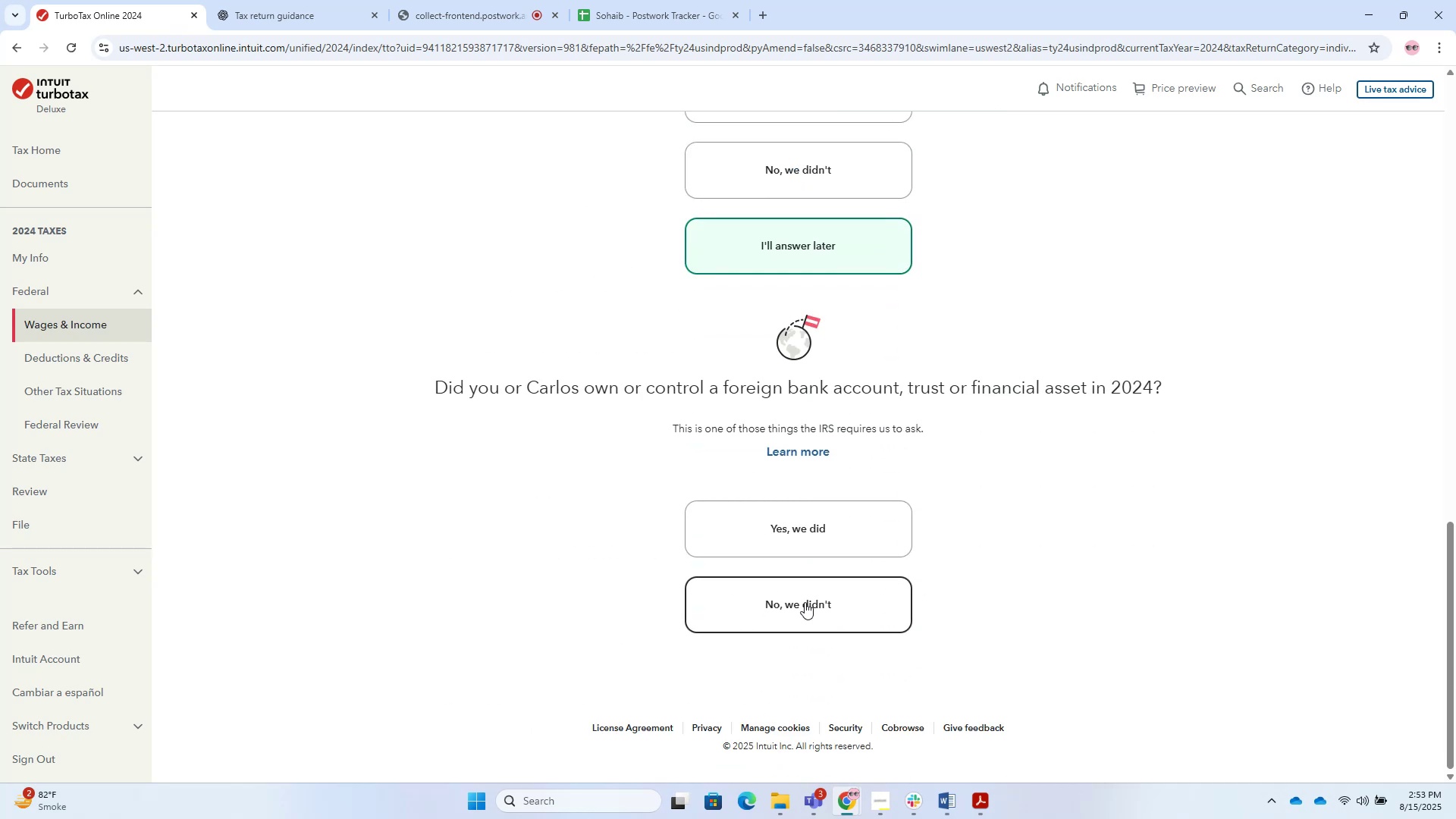 
left_click([805, 601])
 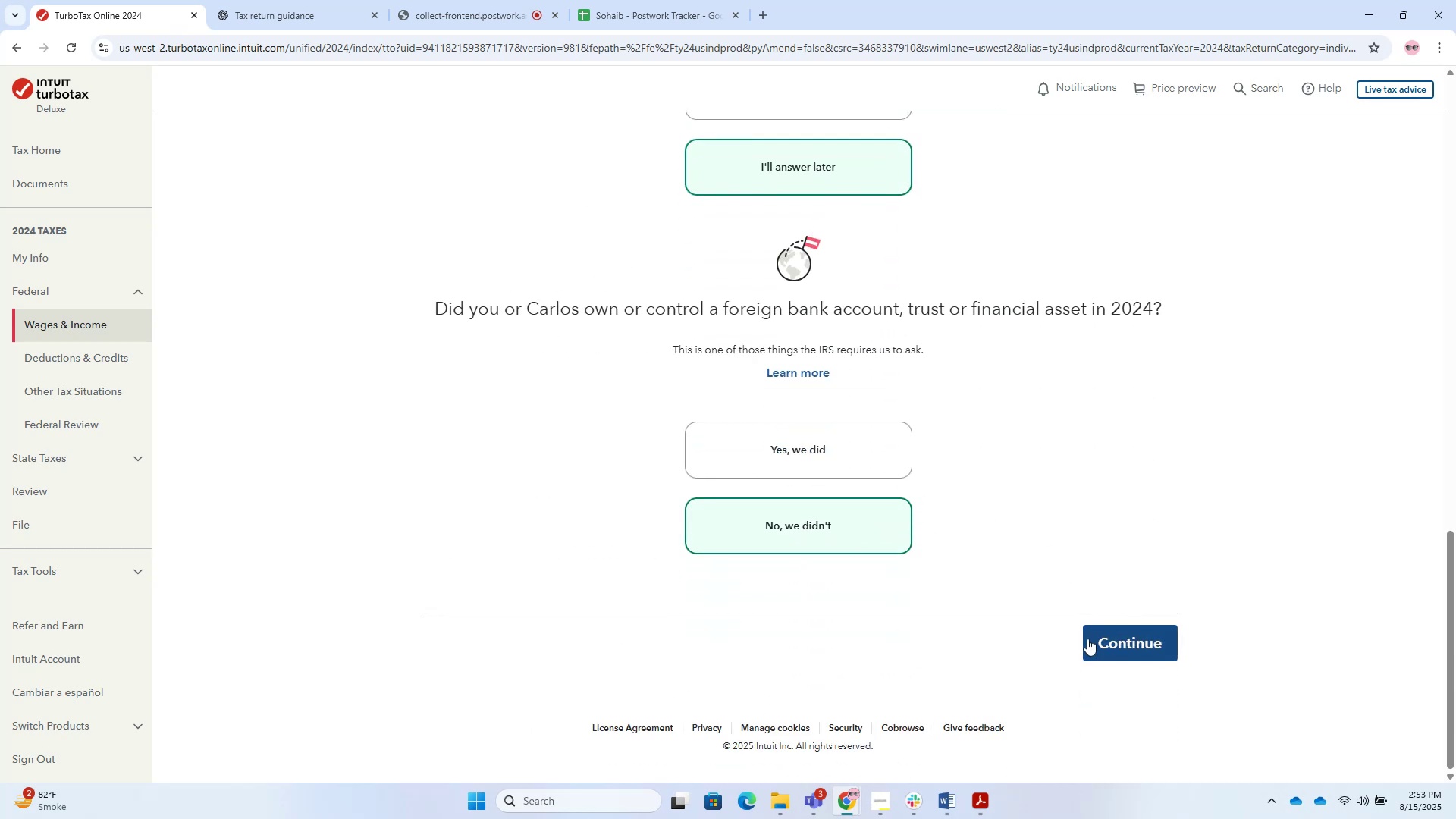 
left_click([1120, 657])
 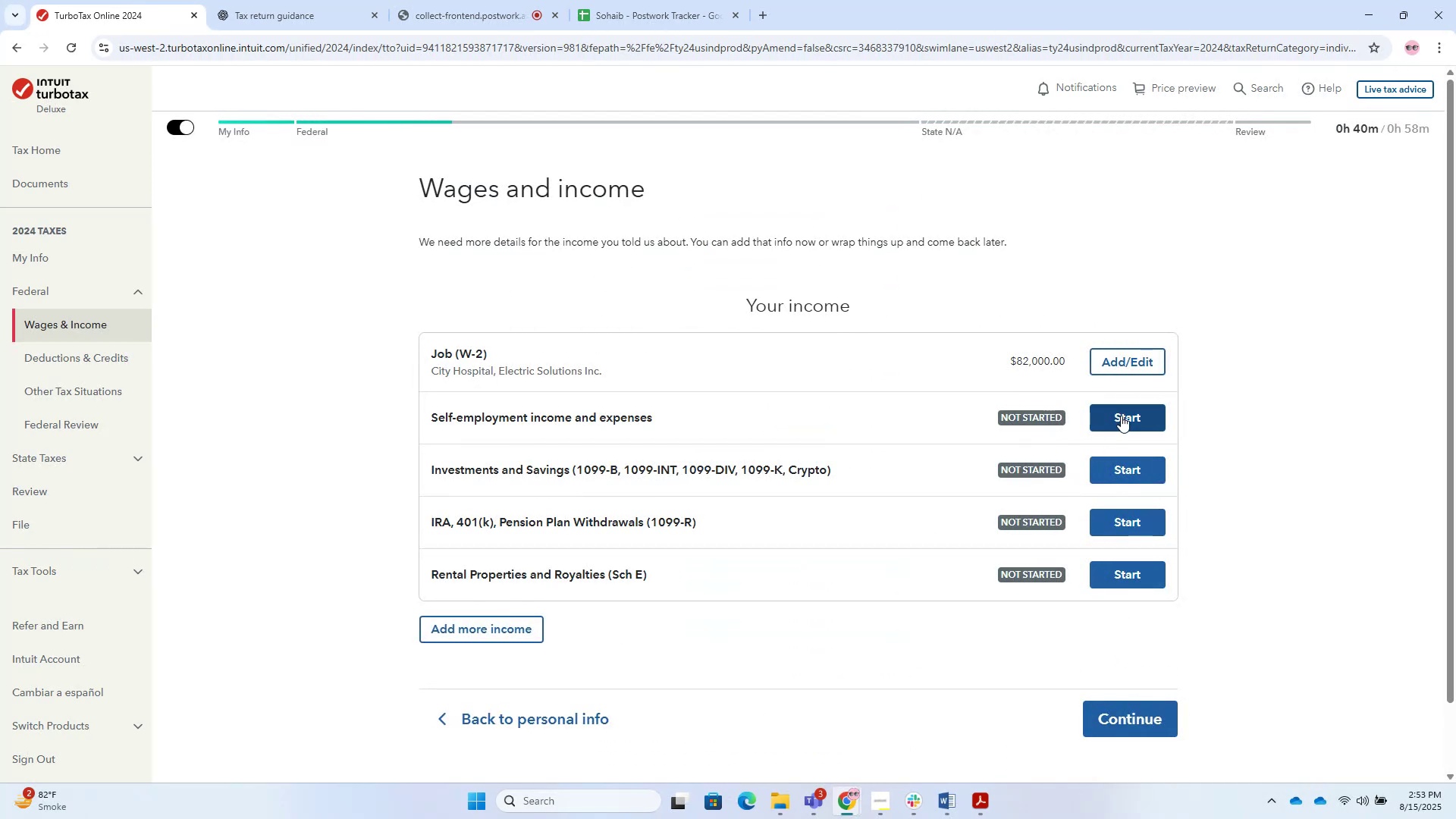 
key(Alt+Tab)
 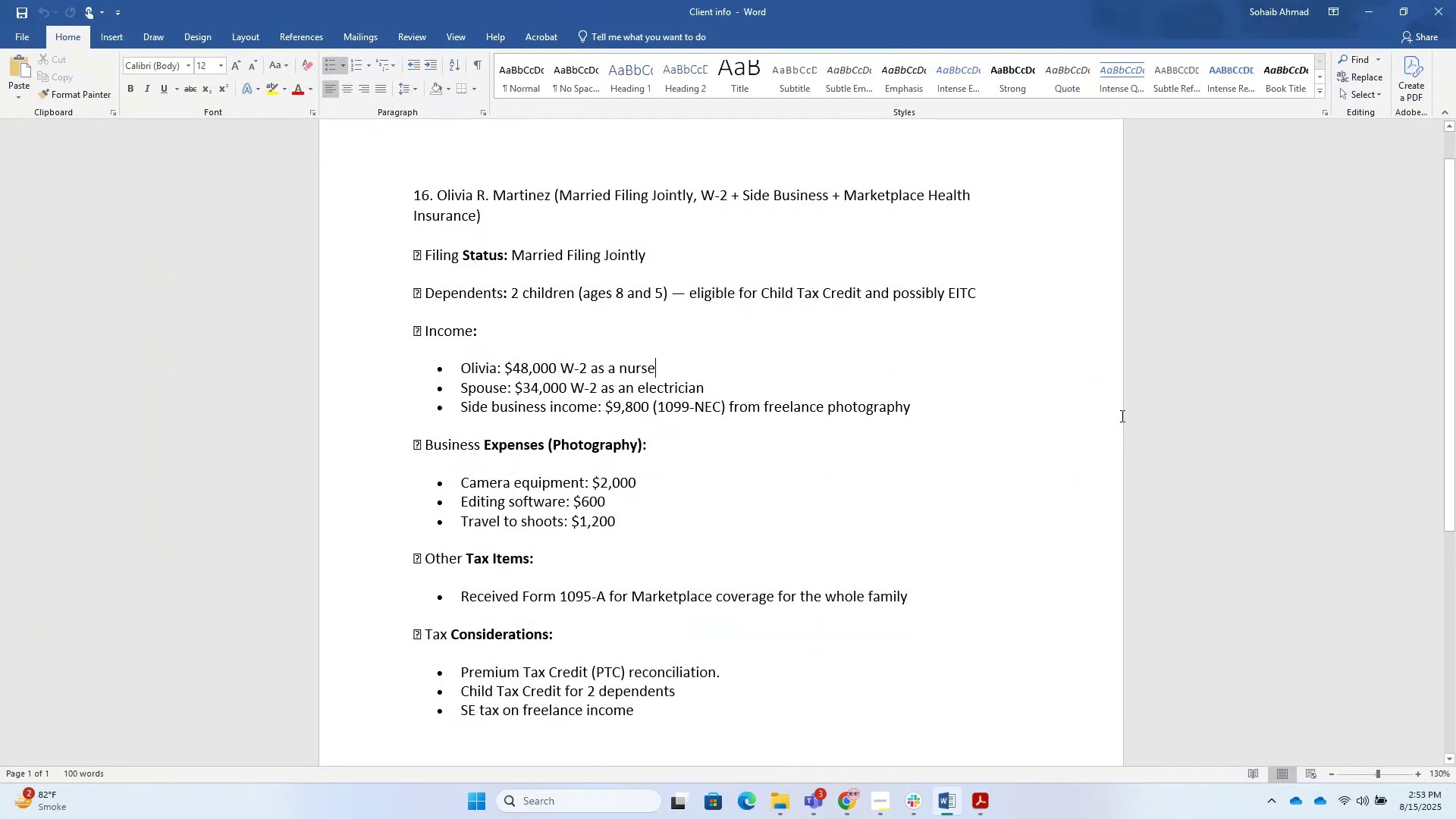 
key(Alt+AltLeft)
 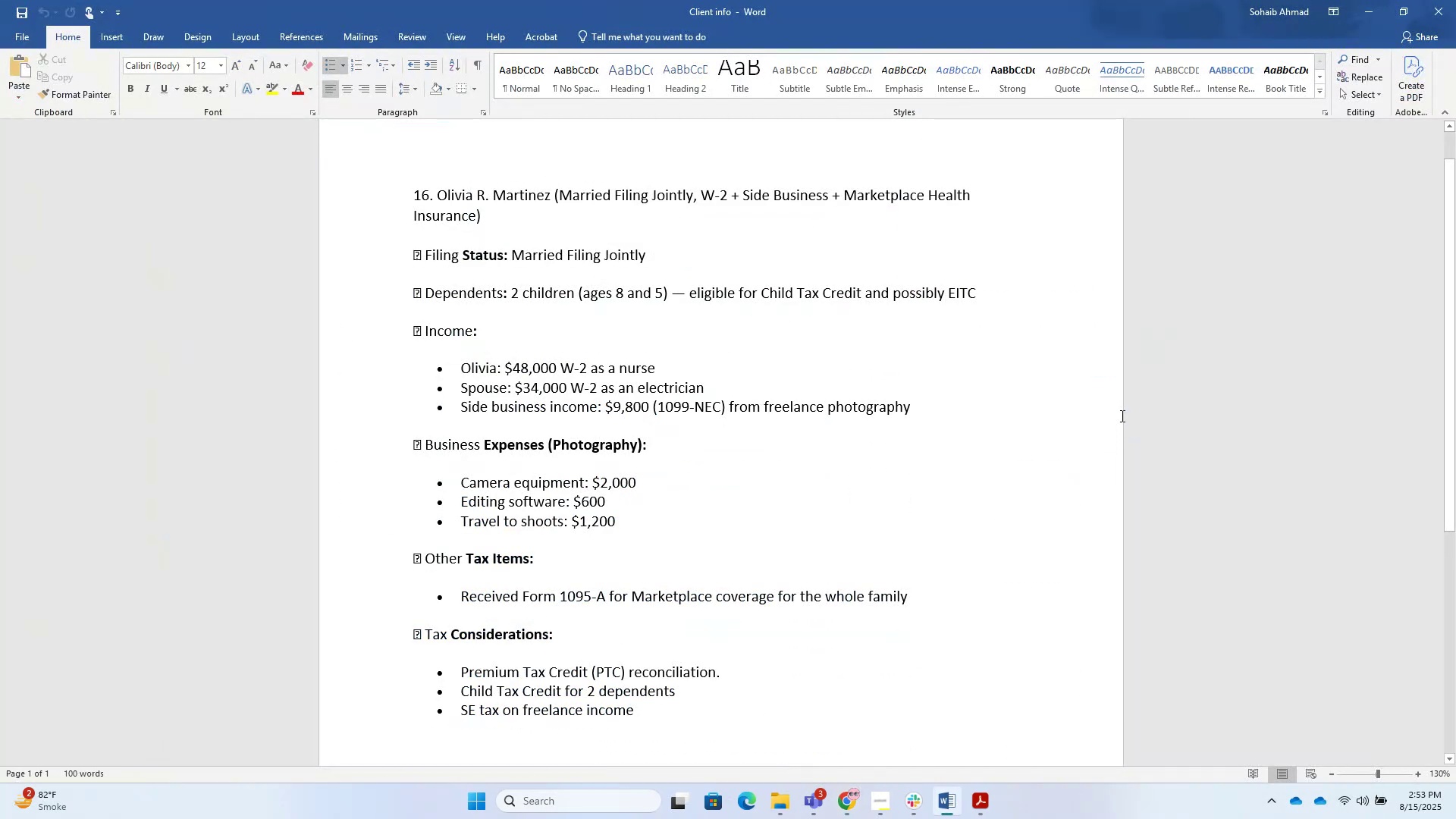 
key(Alt+Tab)
 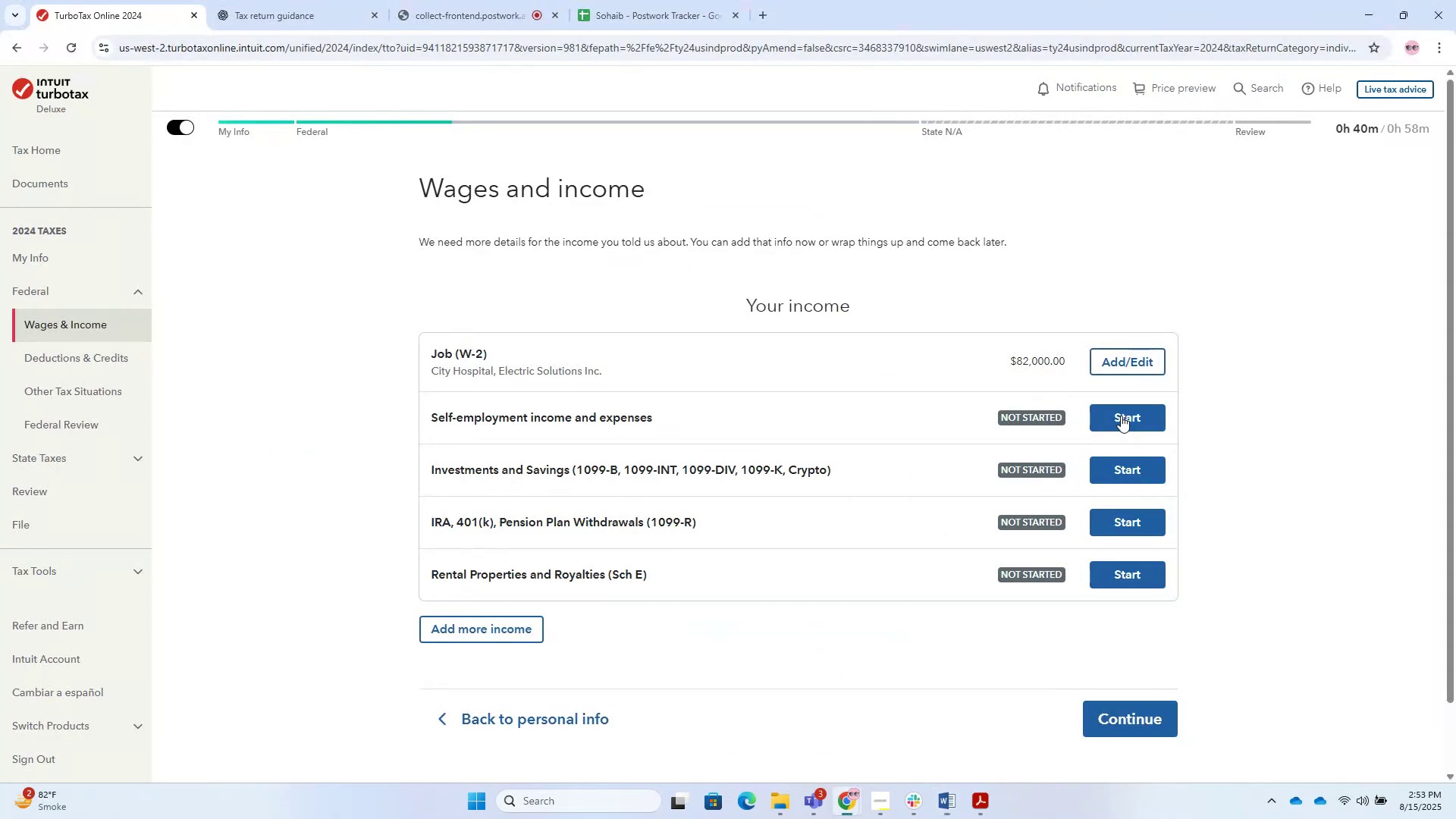 
left_click([1121, 416])
 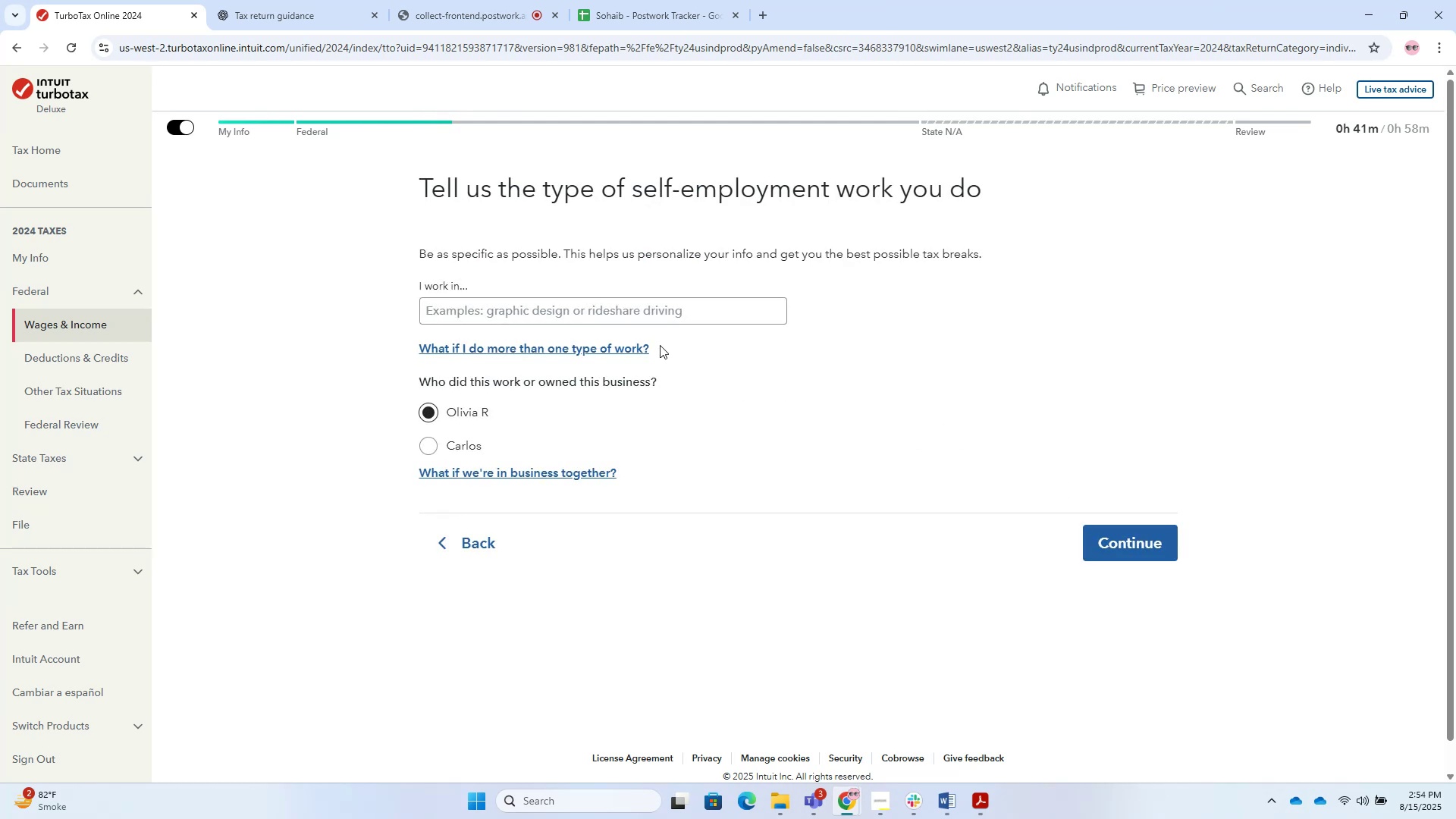 
wait(52.49)
 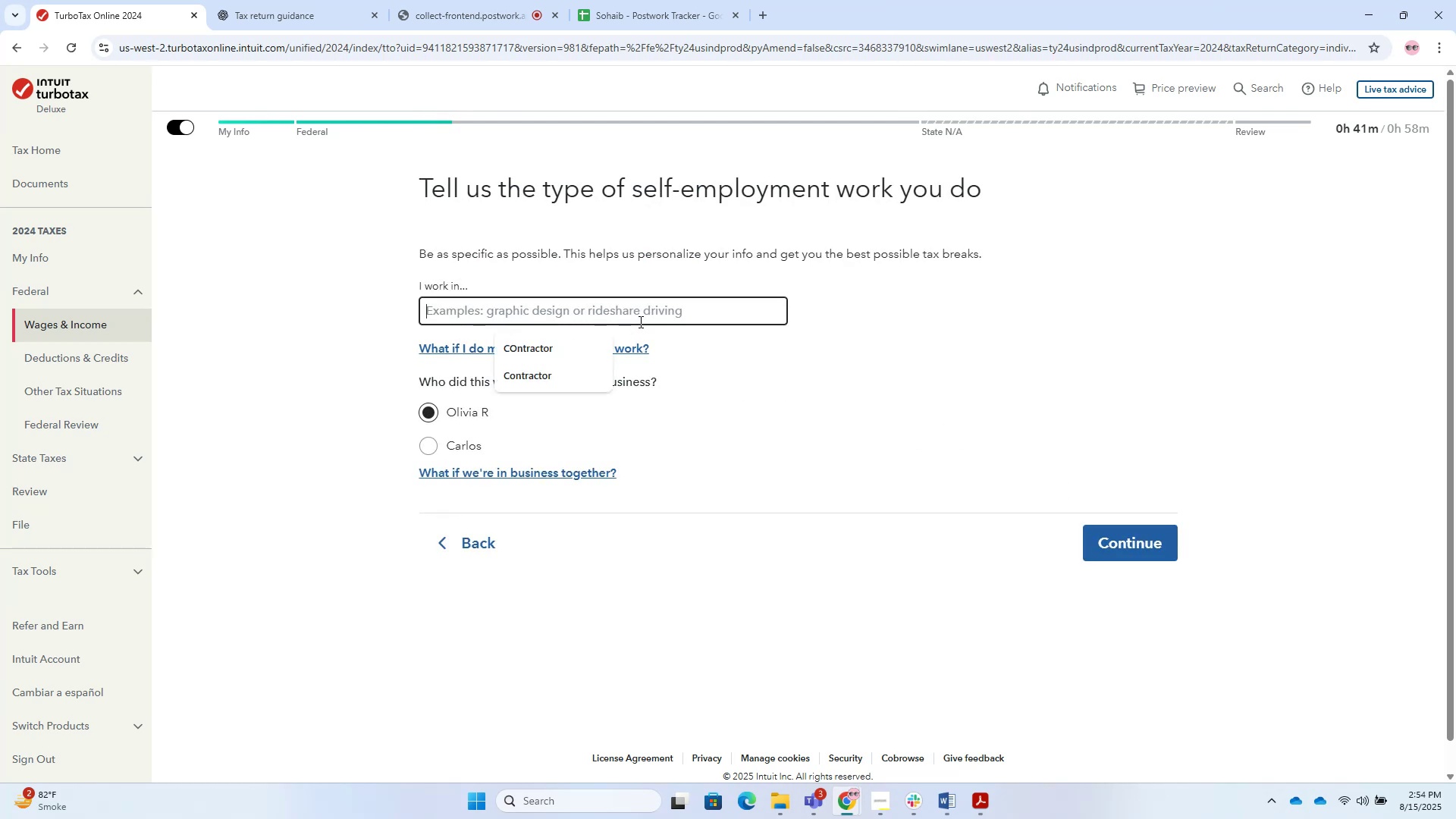 
type(Phoy)
key(Backspace)
type(tography)
 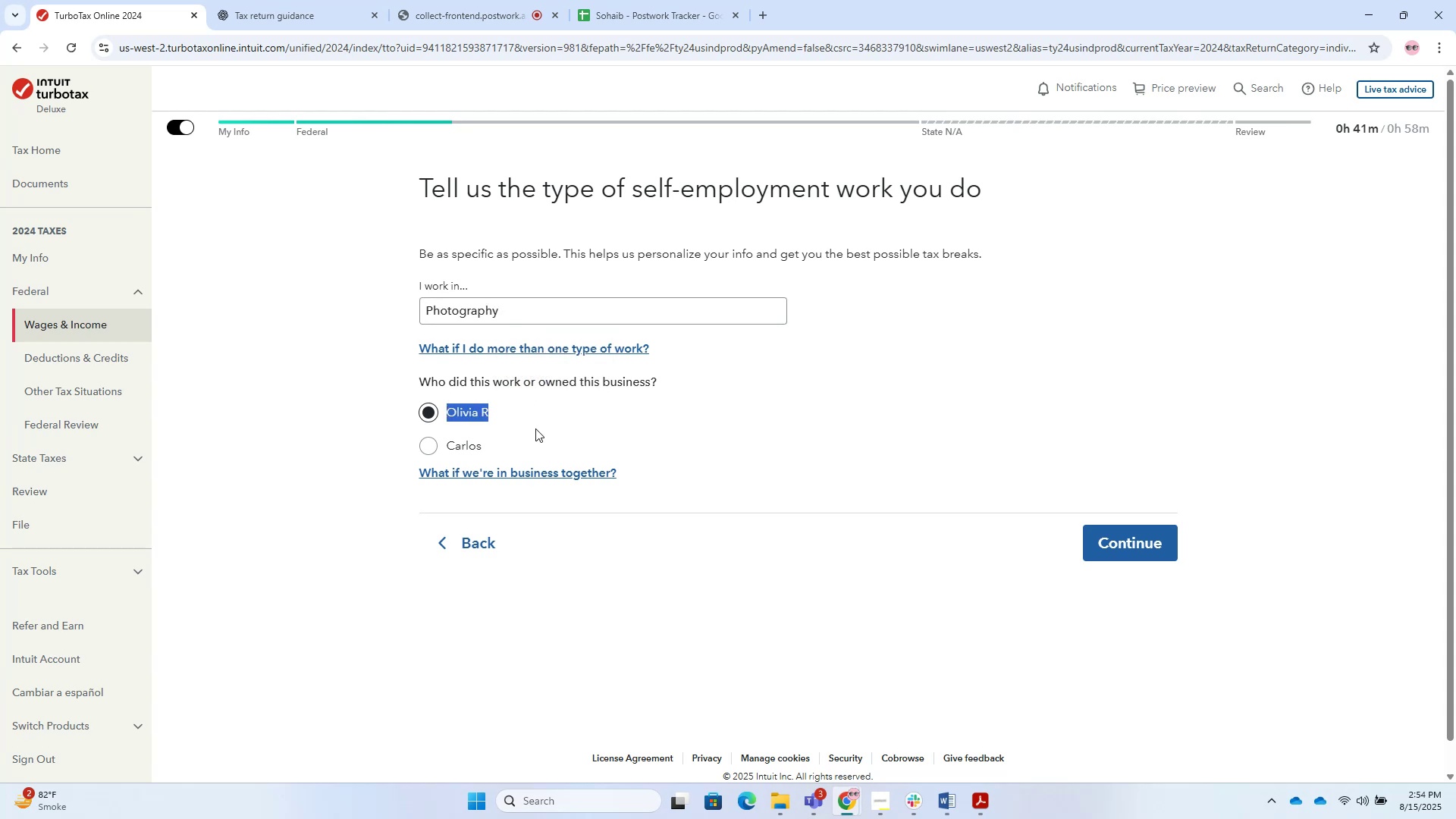 
left_click([468, 446])
 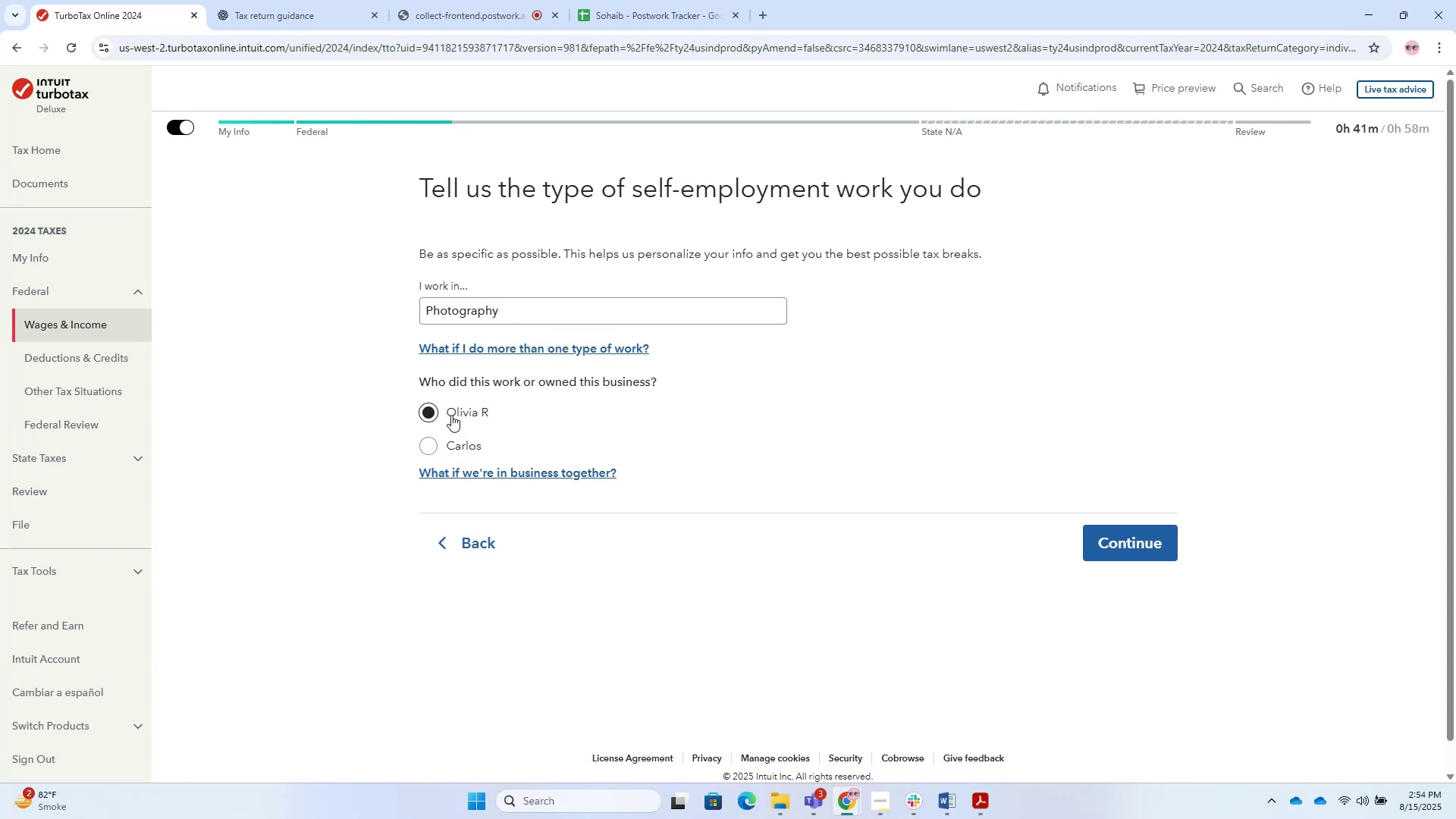 
double_click([447, 406])
 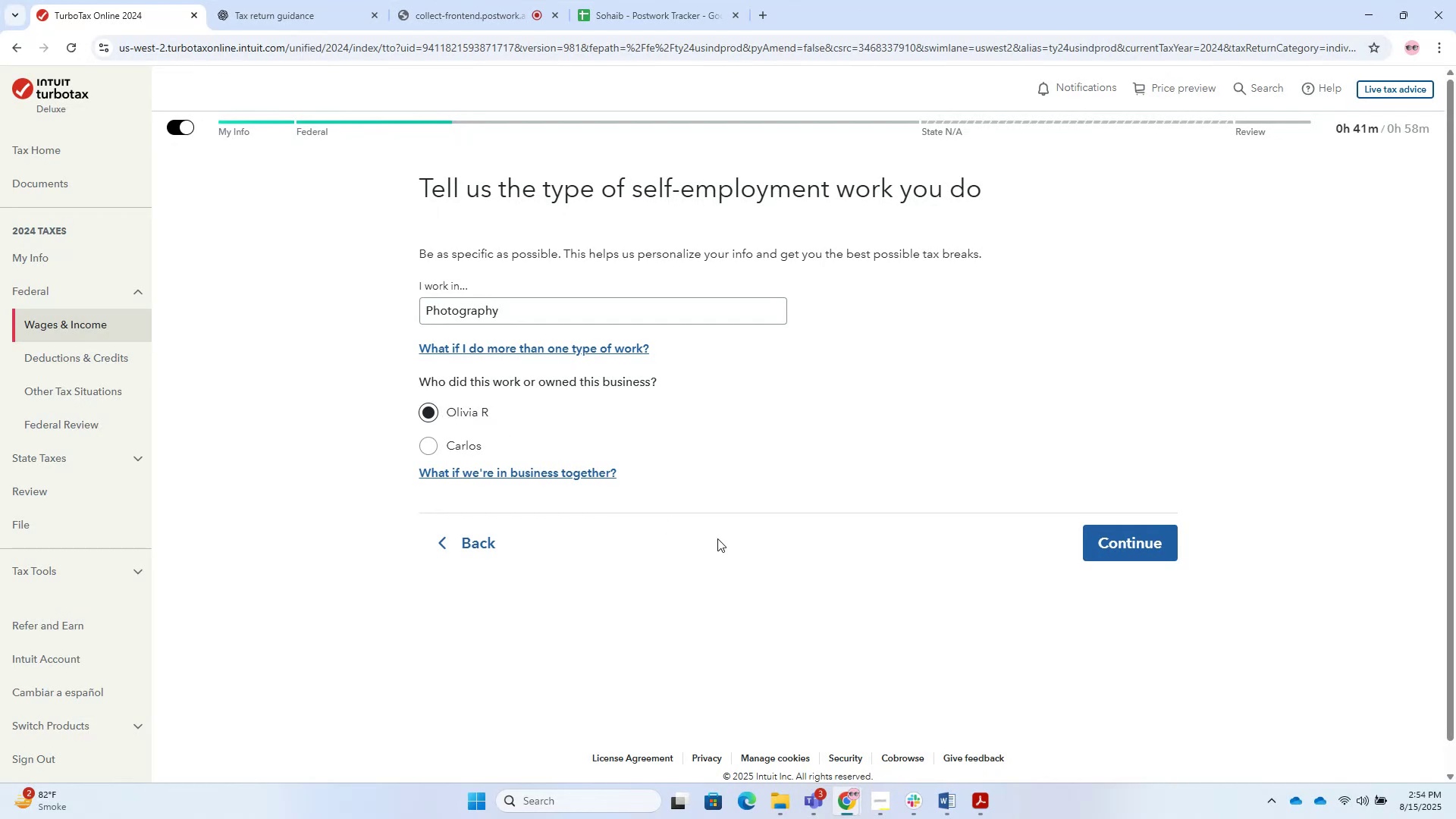 
key(Alt+Tab)
 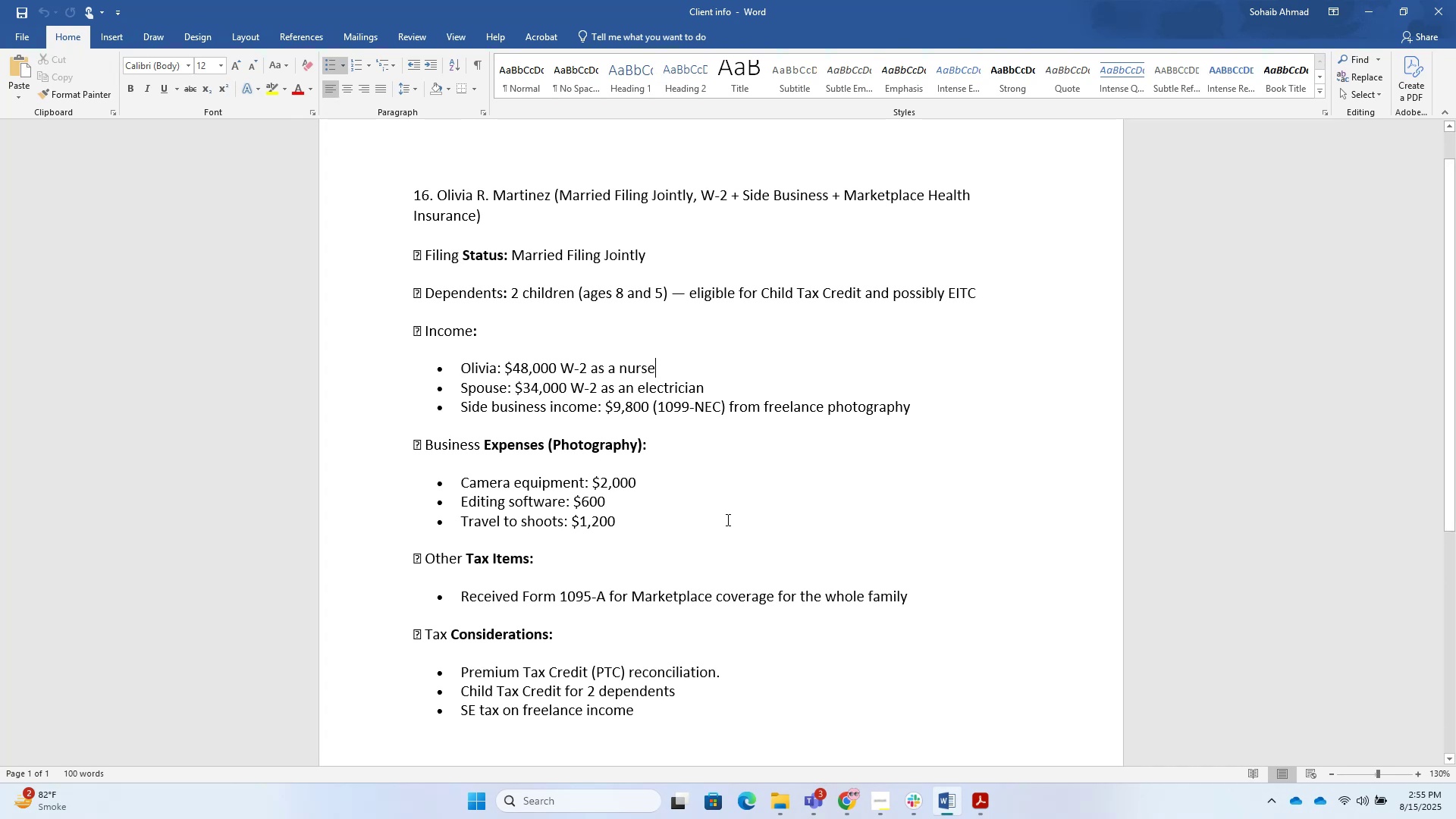 
wait(31.68)
 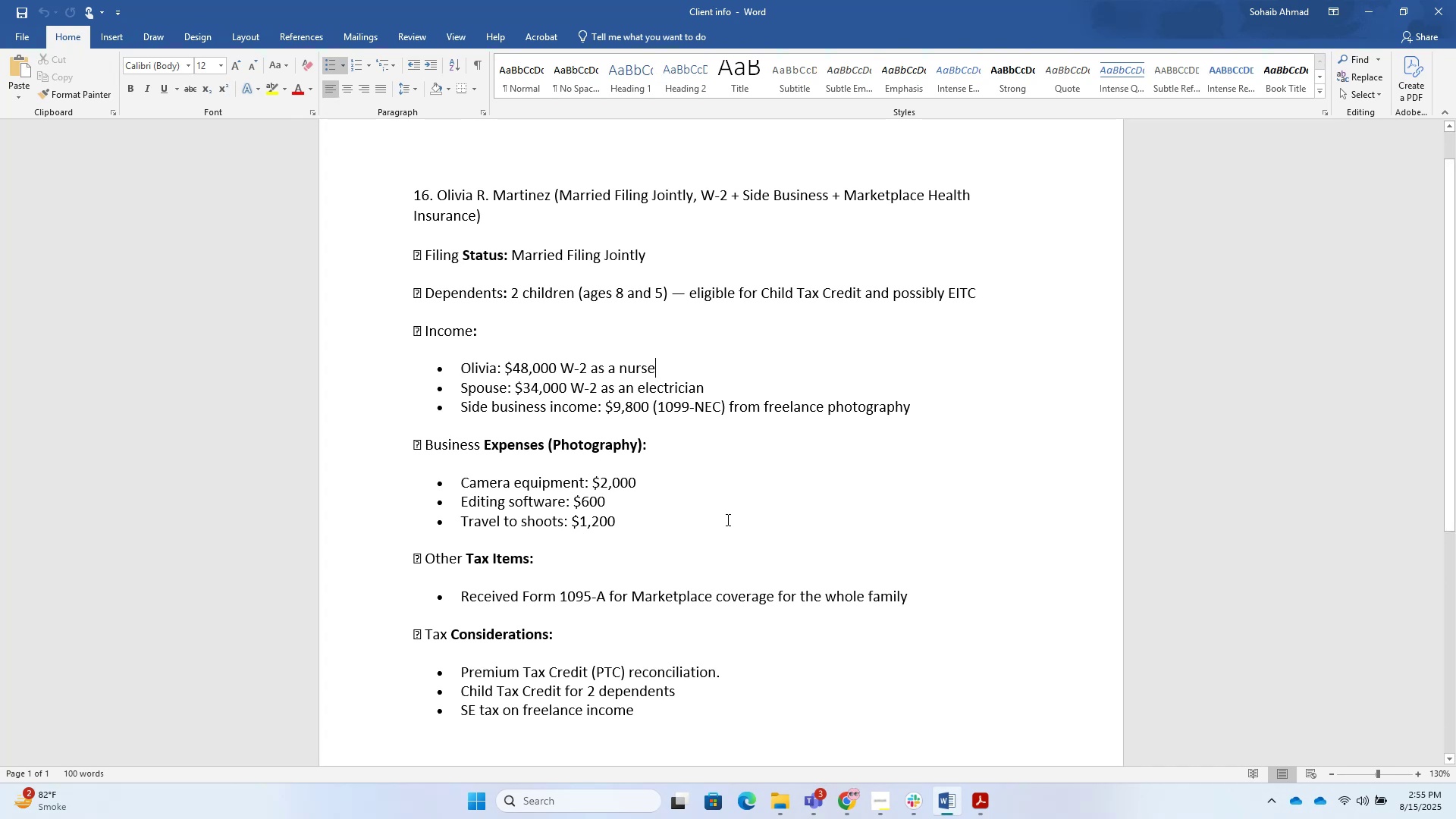 
key(Alt+AltLeft)
 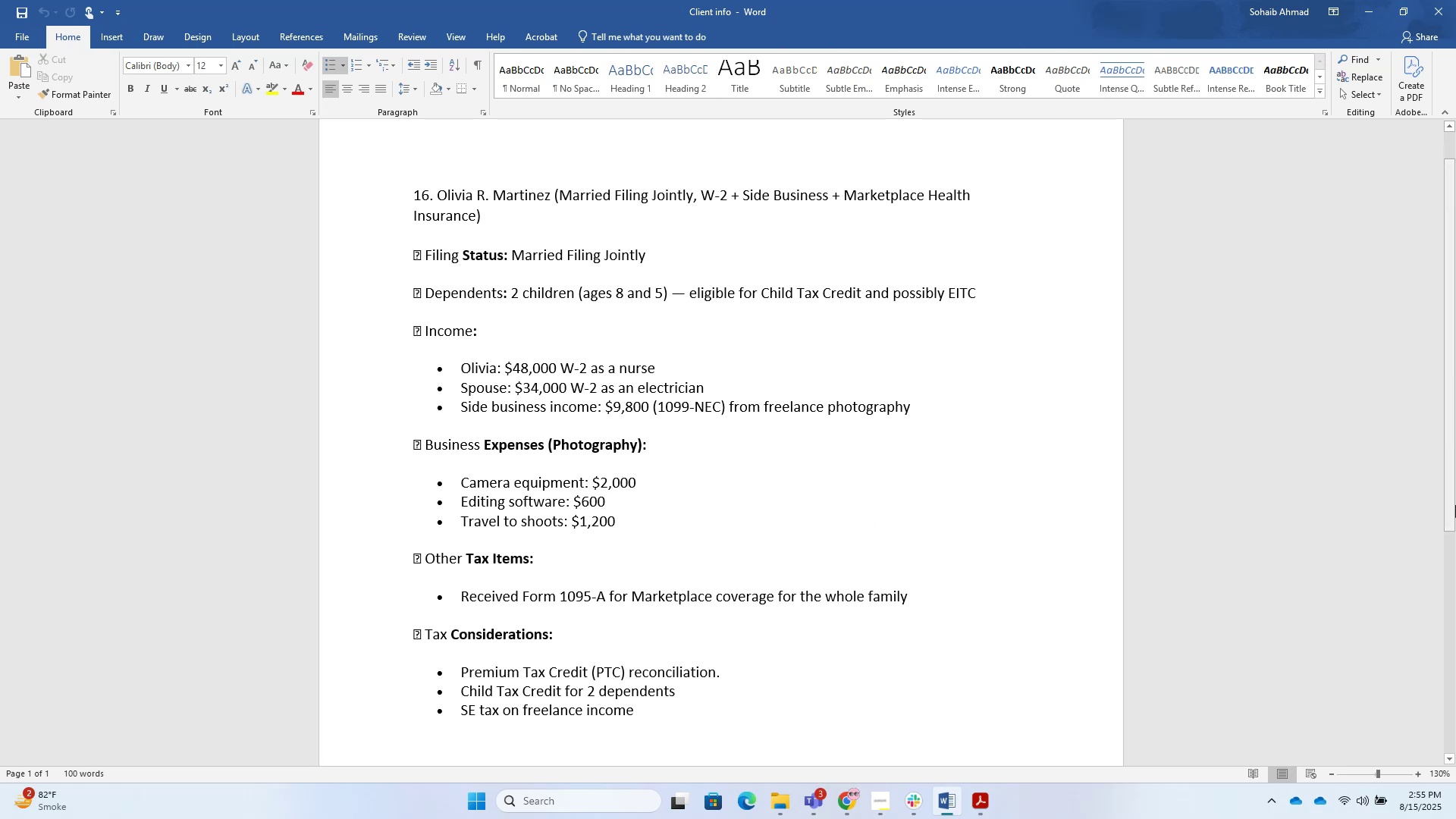 
key(Alt+Tab)
 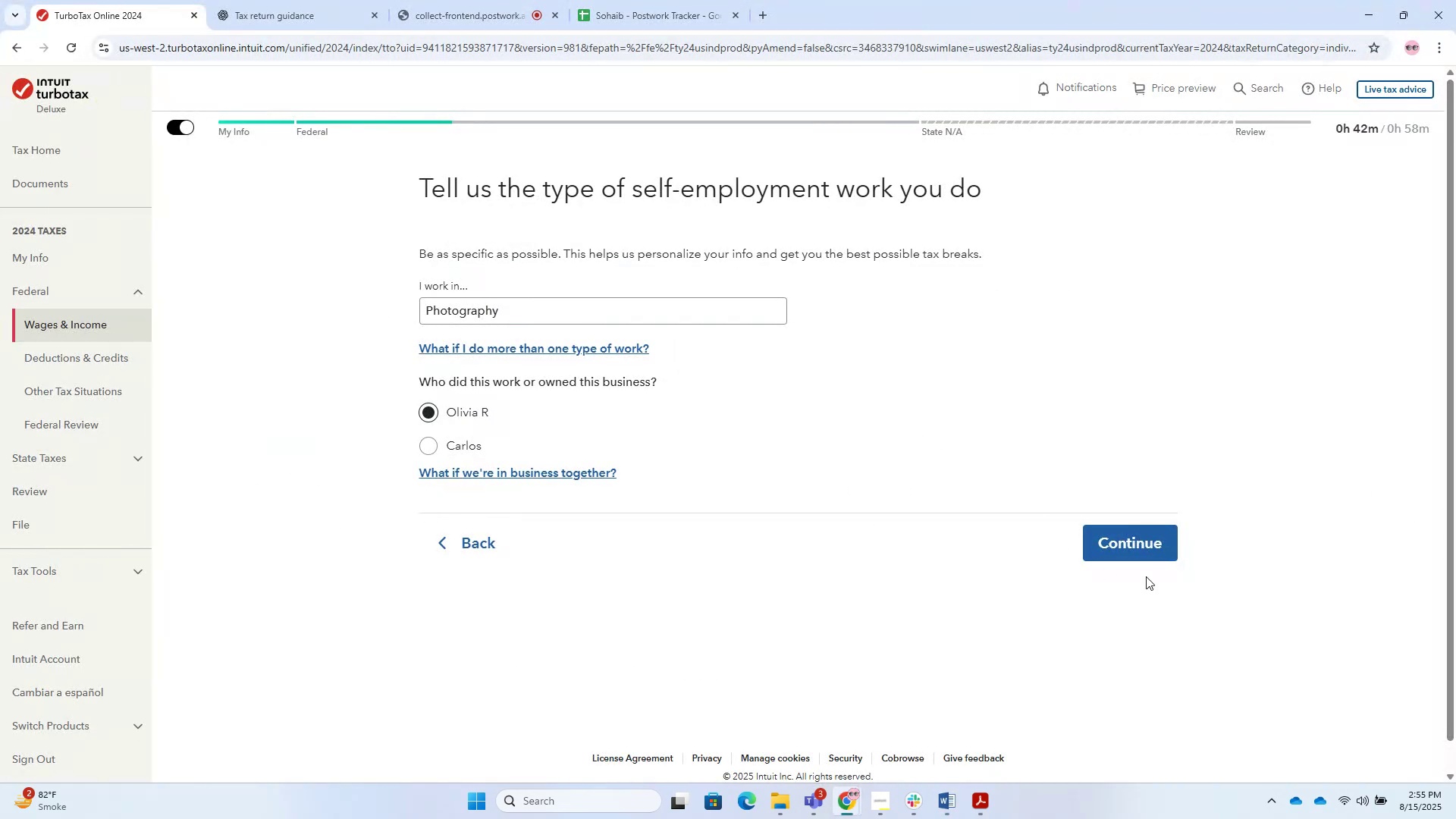 
left_click([1152, 559])
 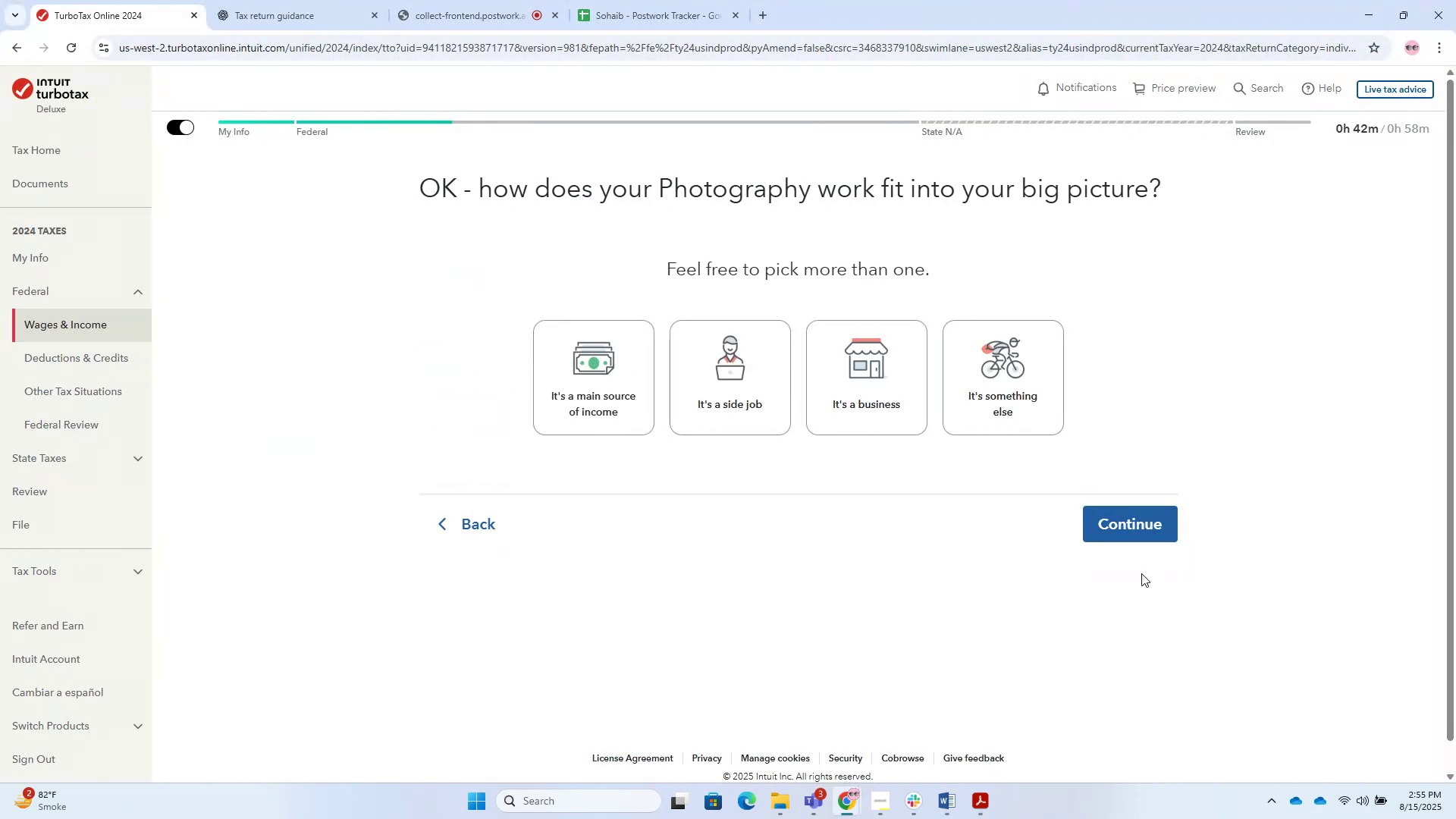 
wait(5.07)
 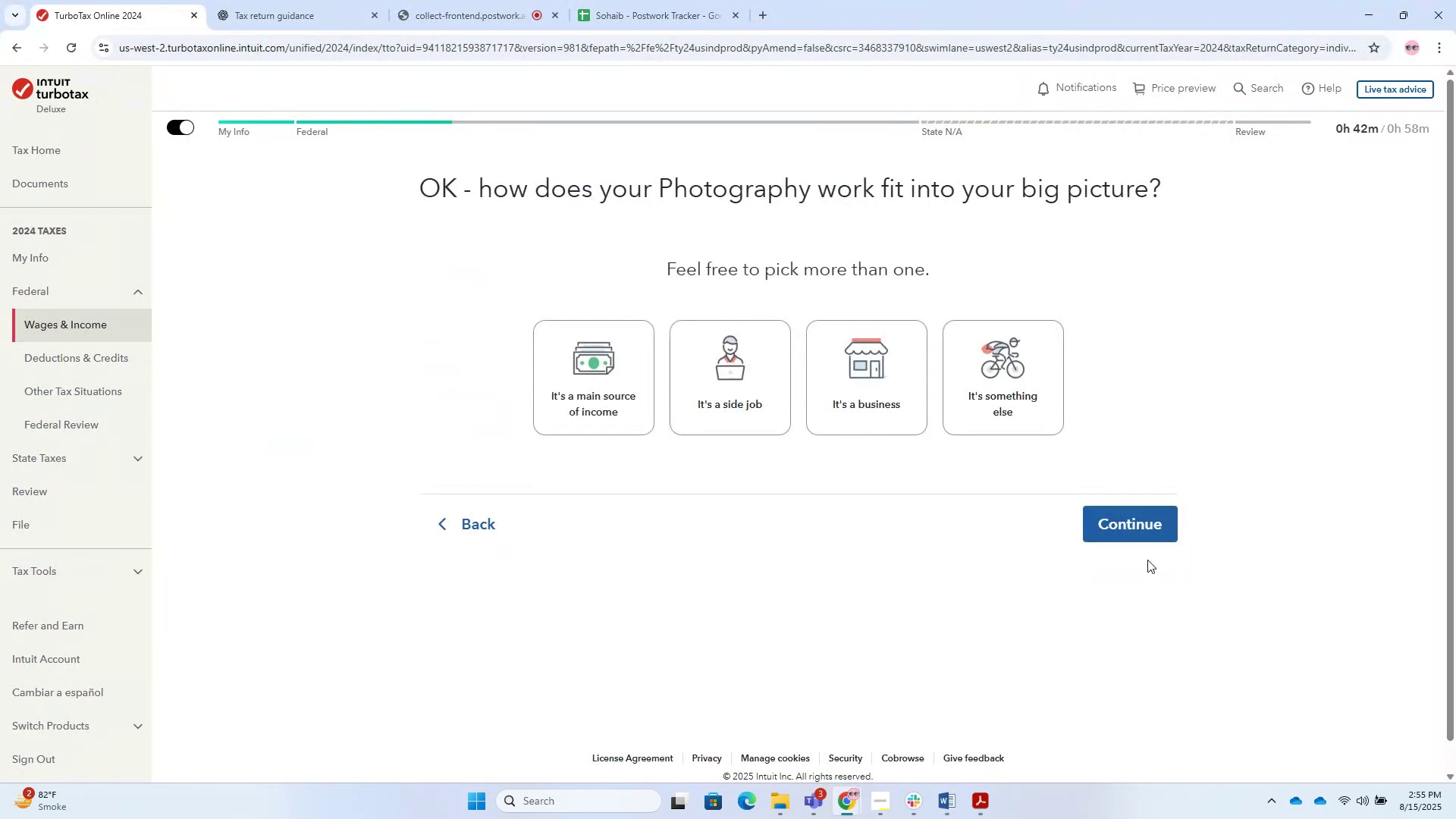 
left_click([854, 394])
 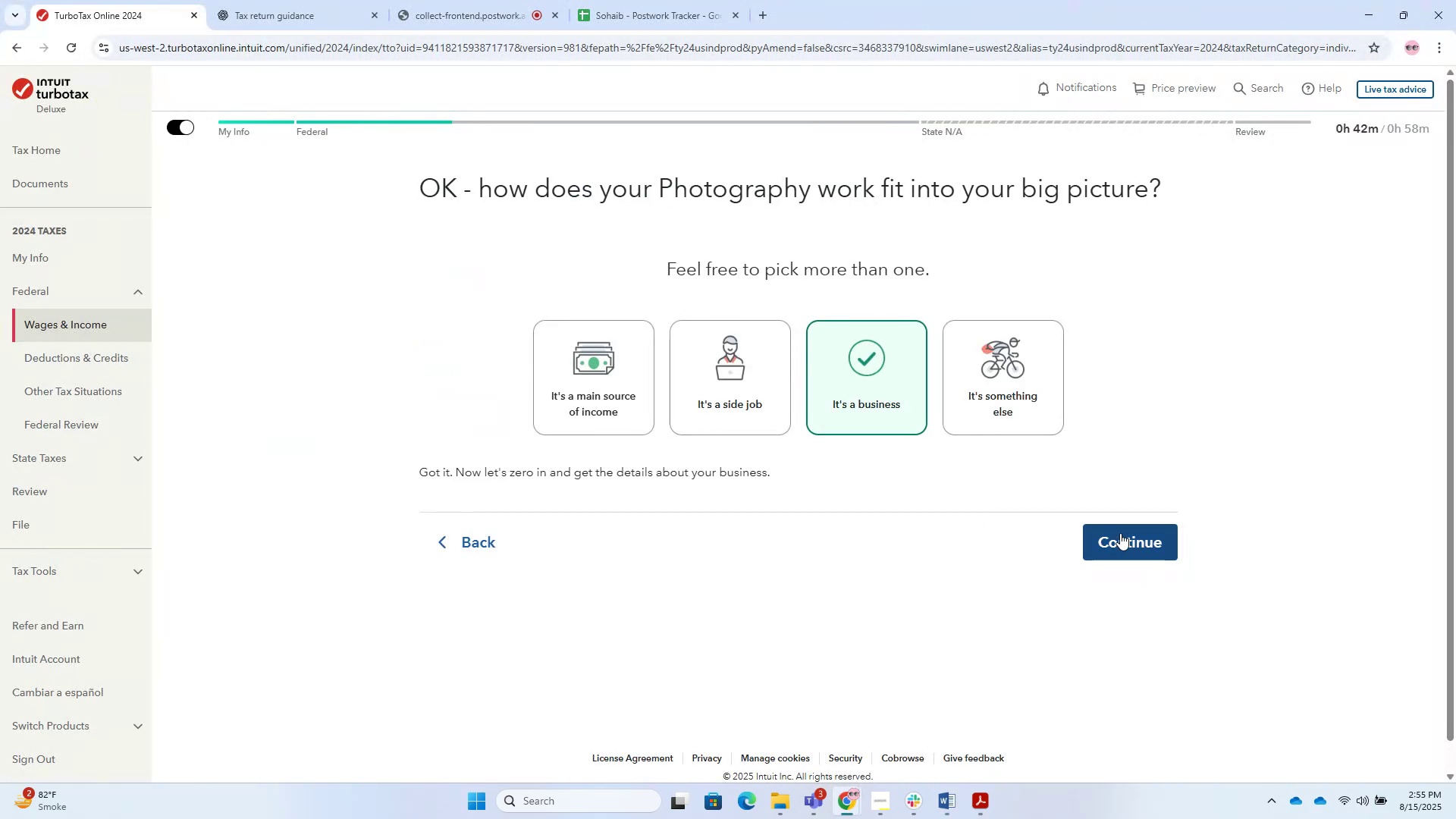 
left_click([1125, 533])
 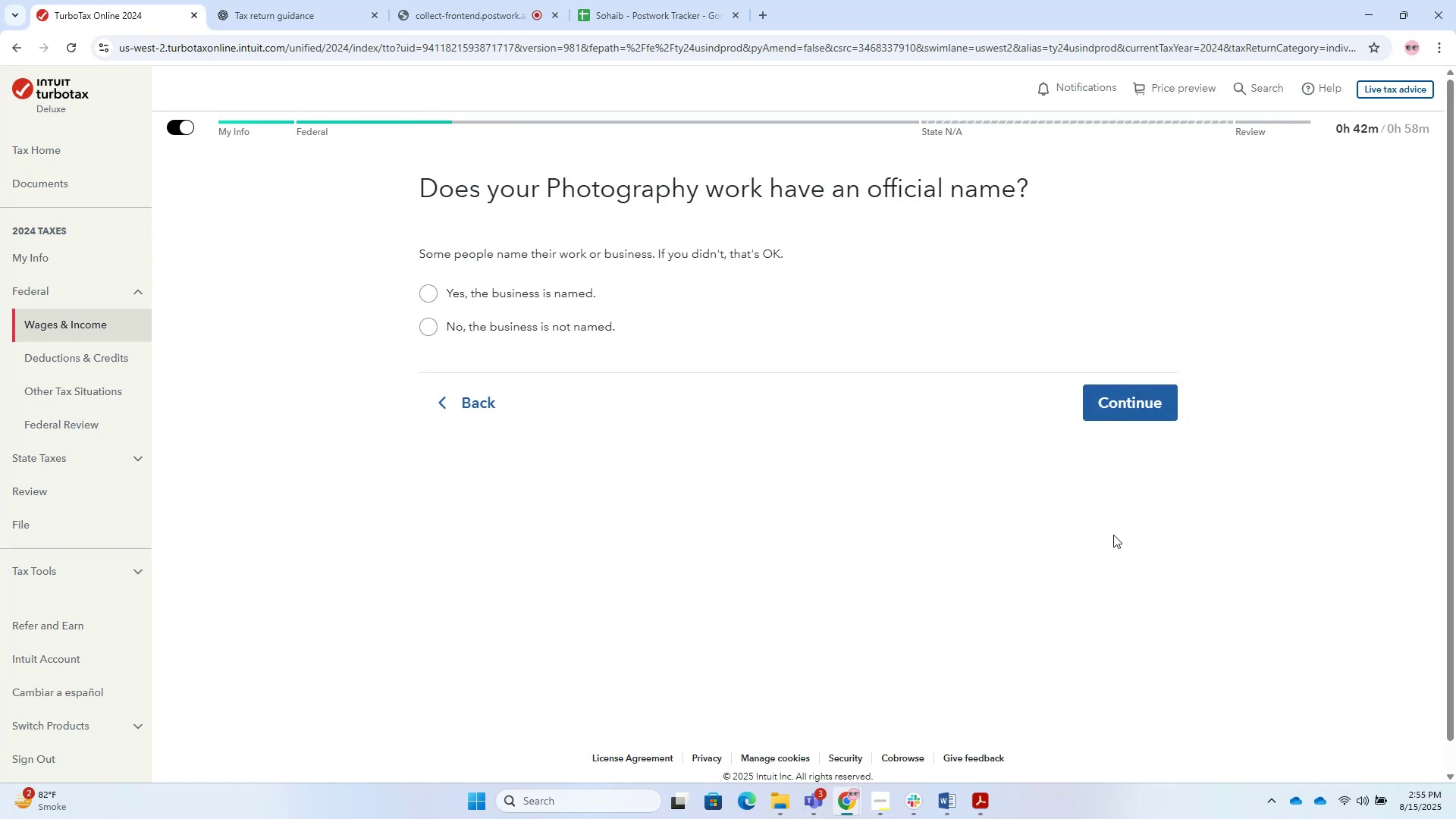 
wait(10.38)
 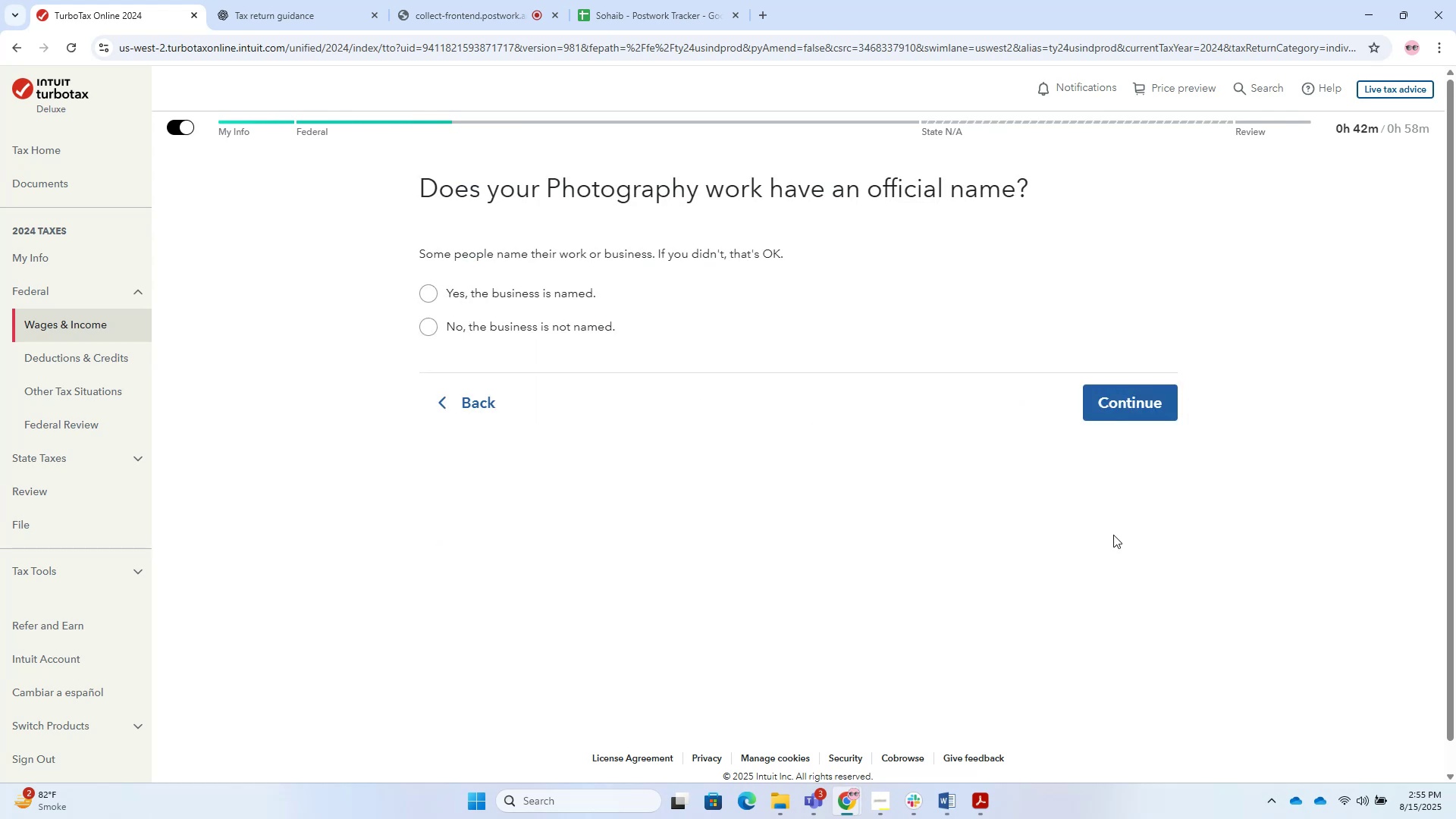 
left_click([468, 325])
 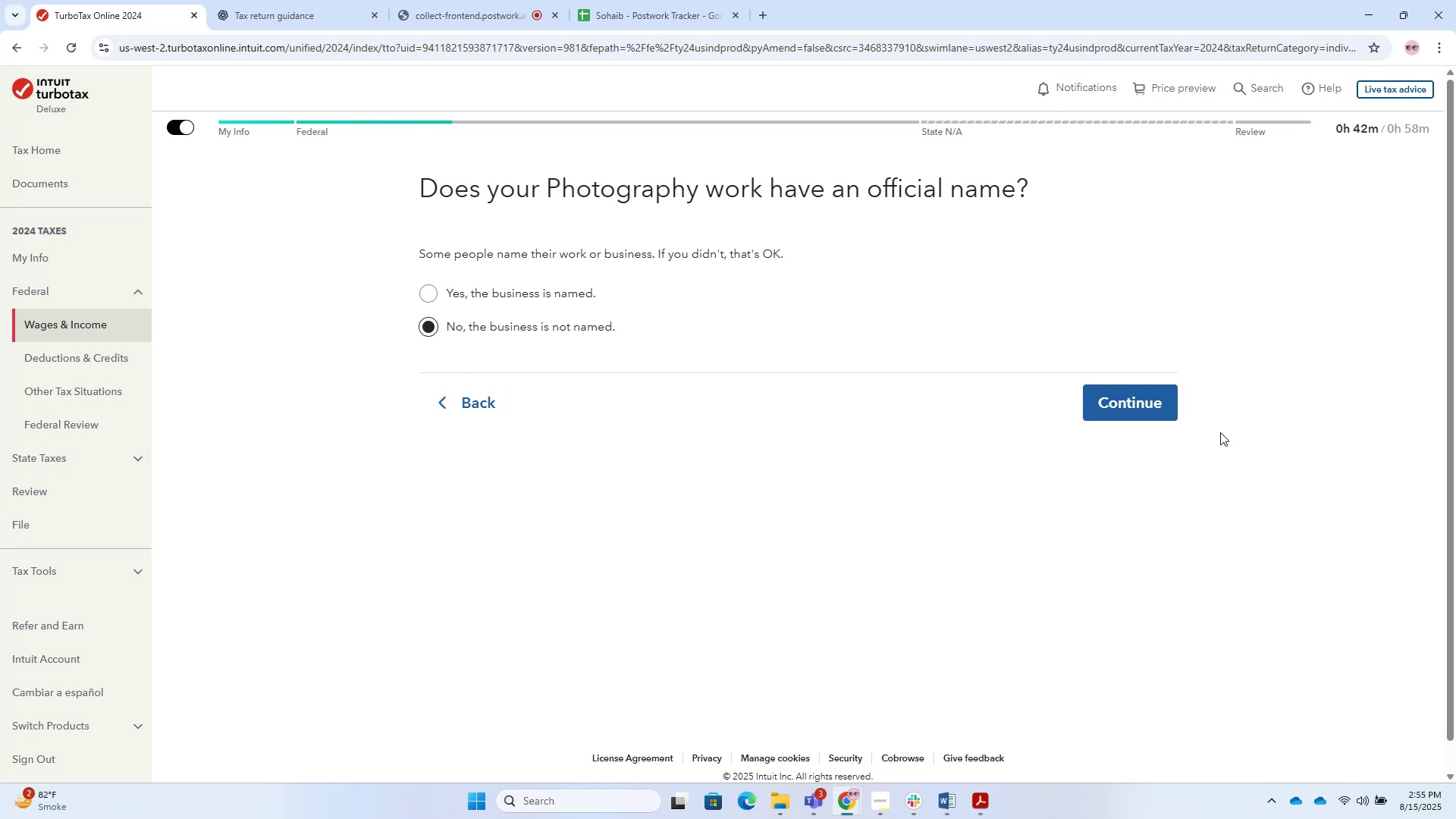 
left_click([1165, 406])
 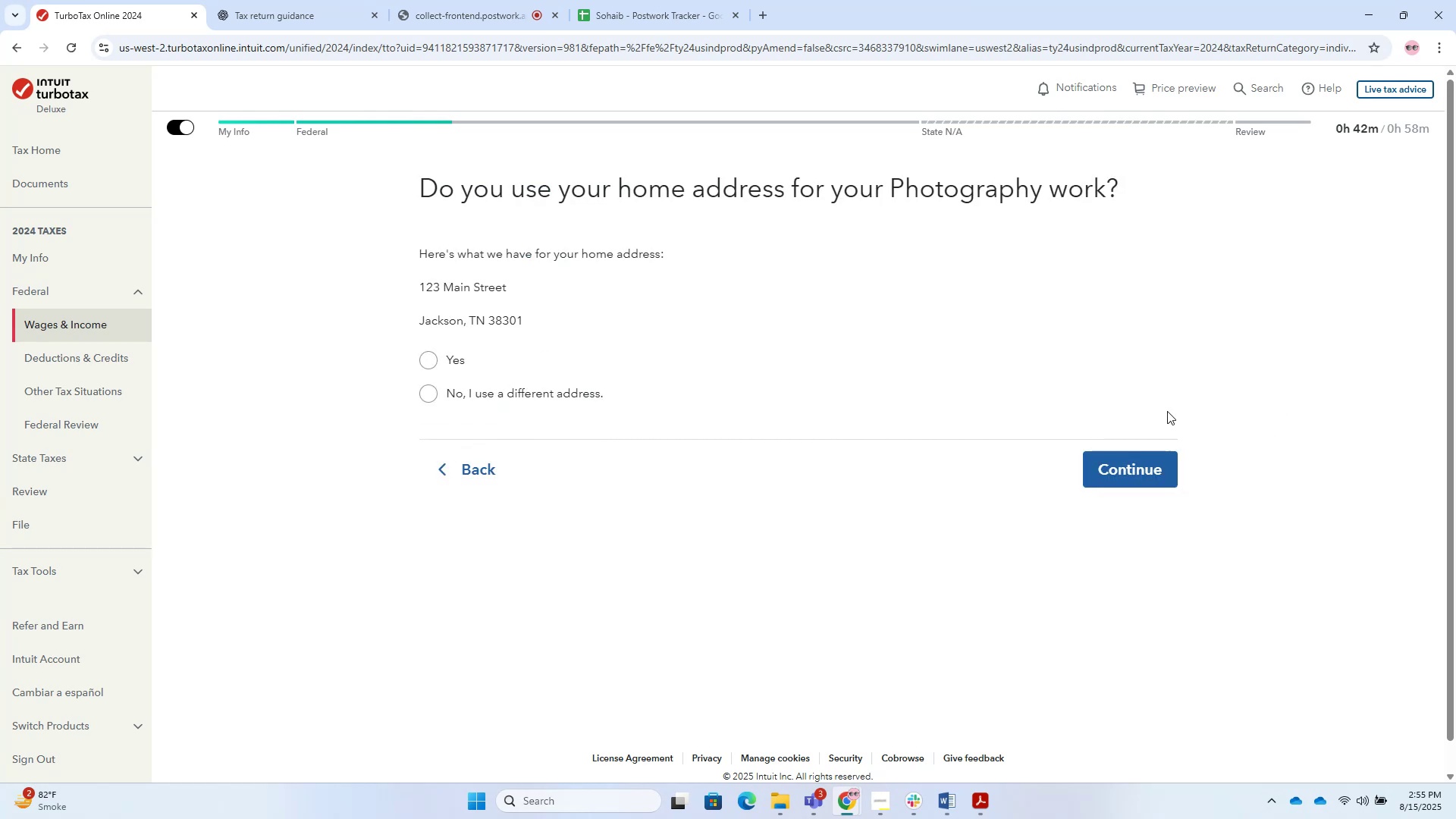 
wait(9.18)
 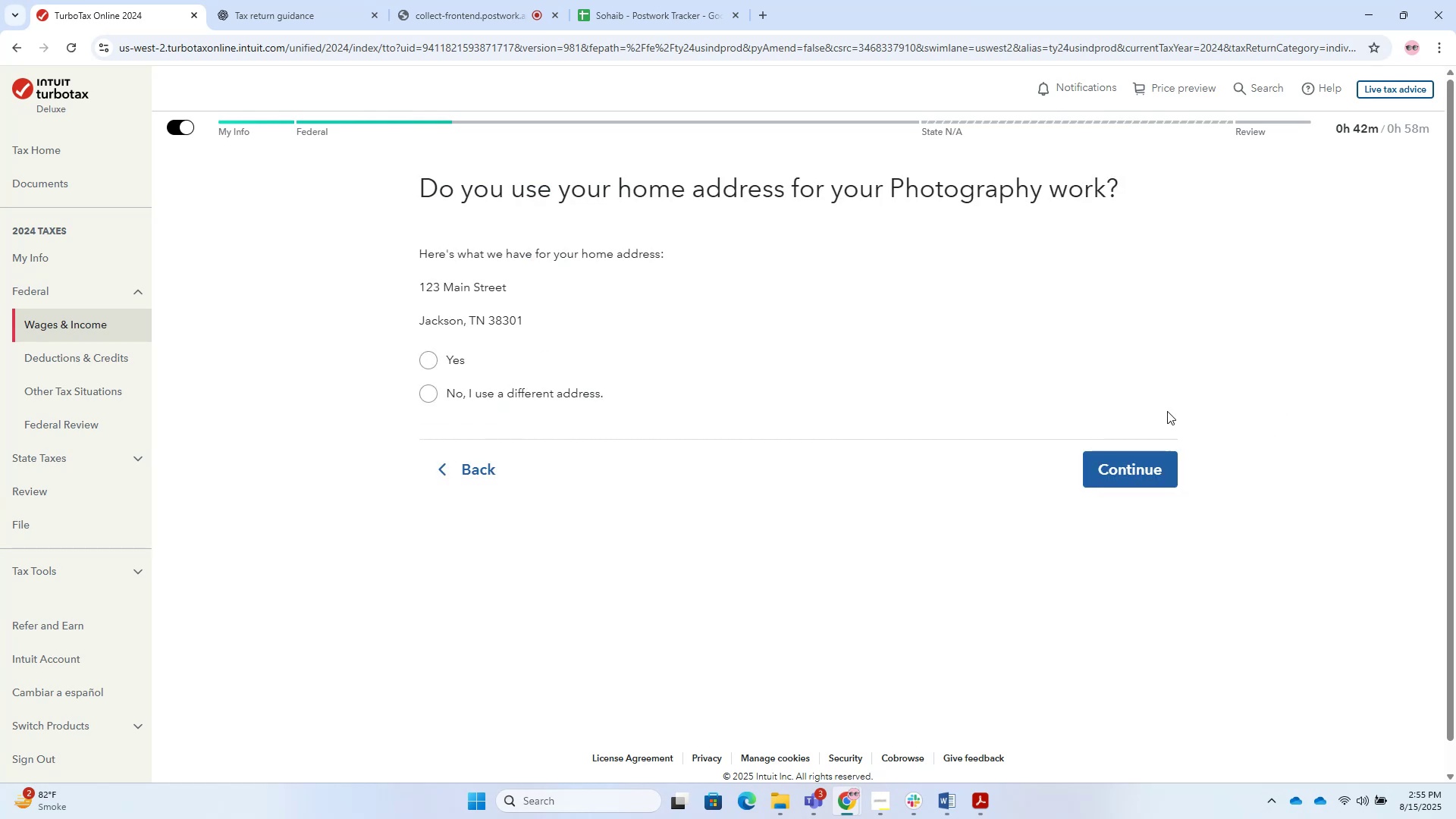 
key(Alt+Tab)
 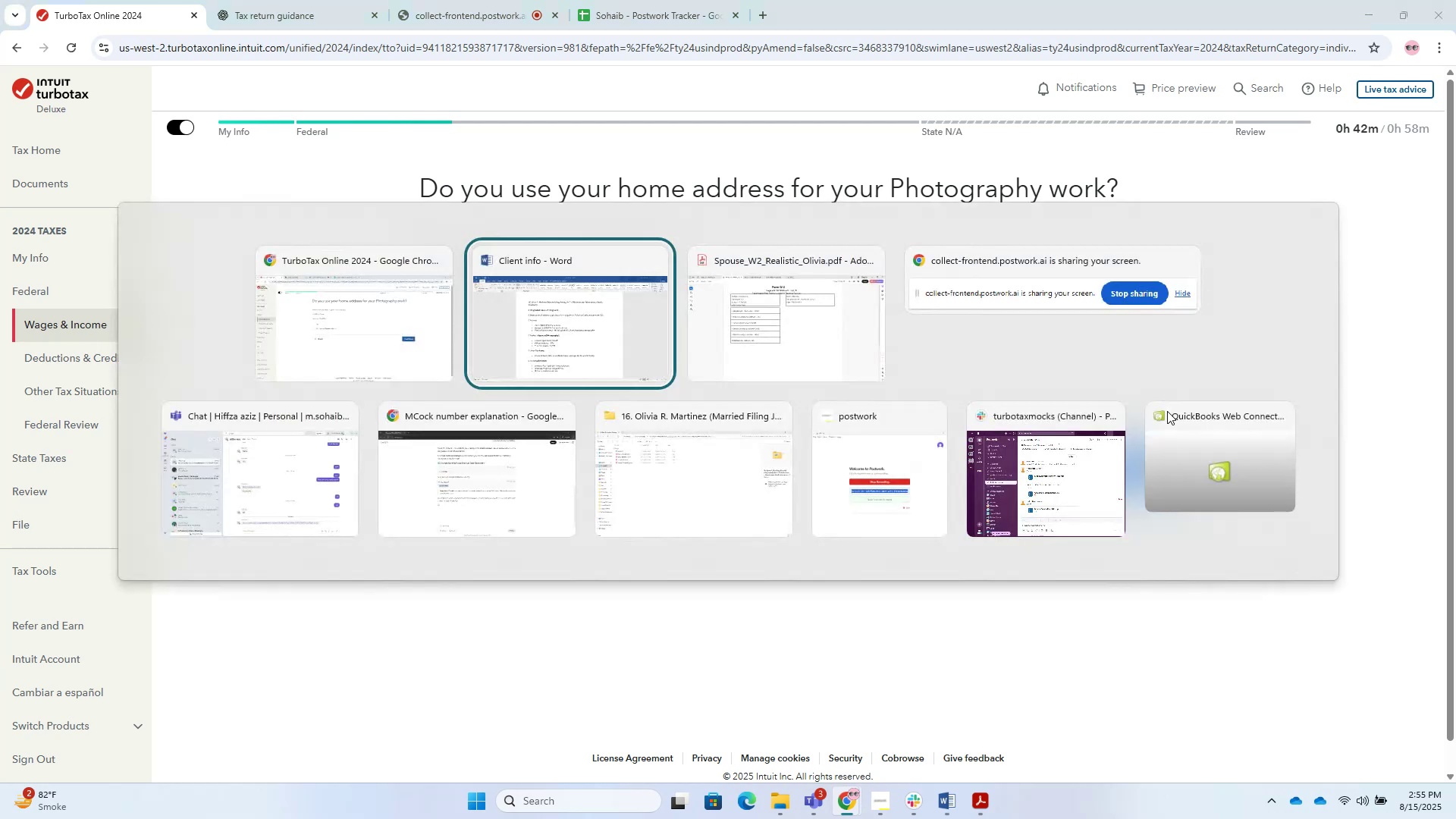 
key(Alt+Tab)
 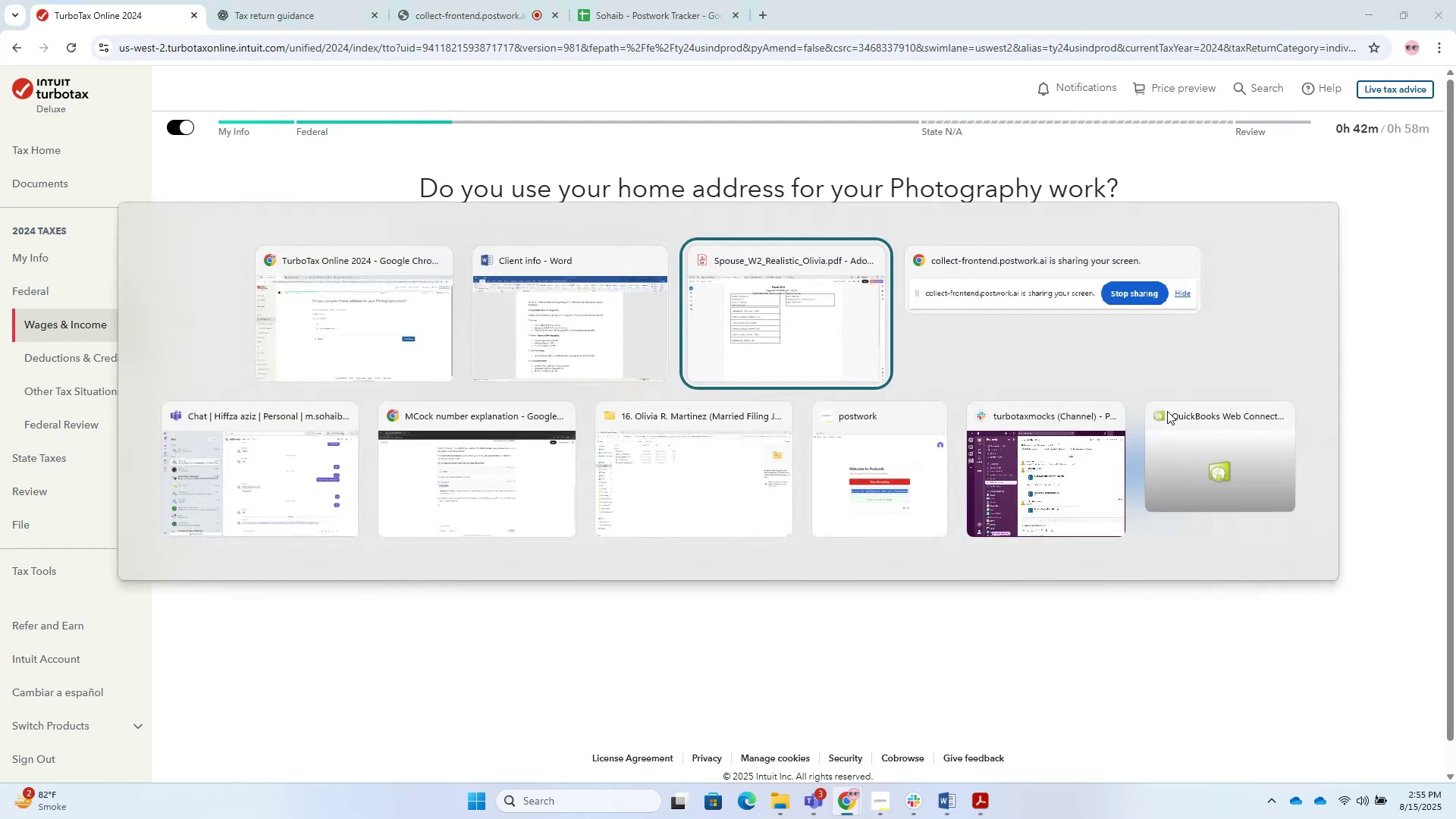 
key(Alt+Tab)
 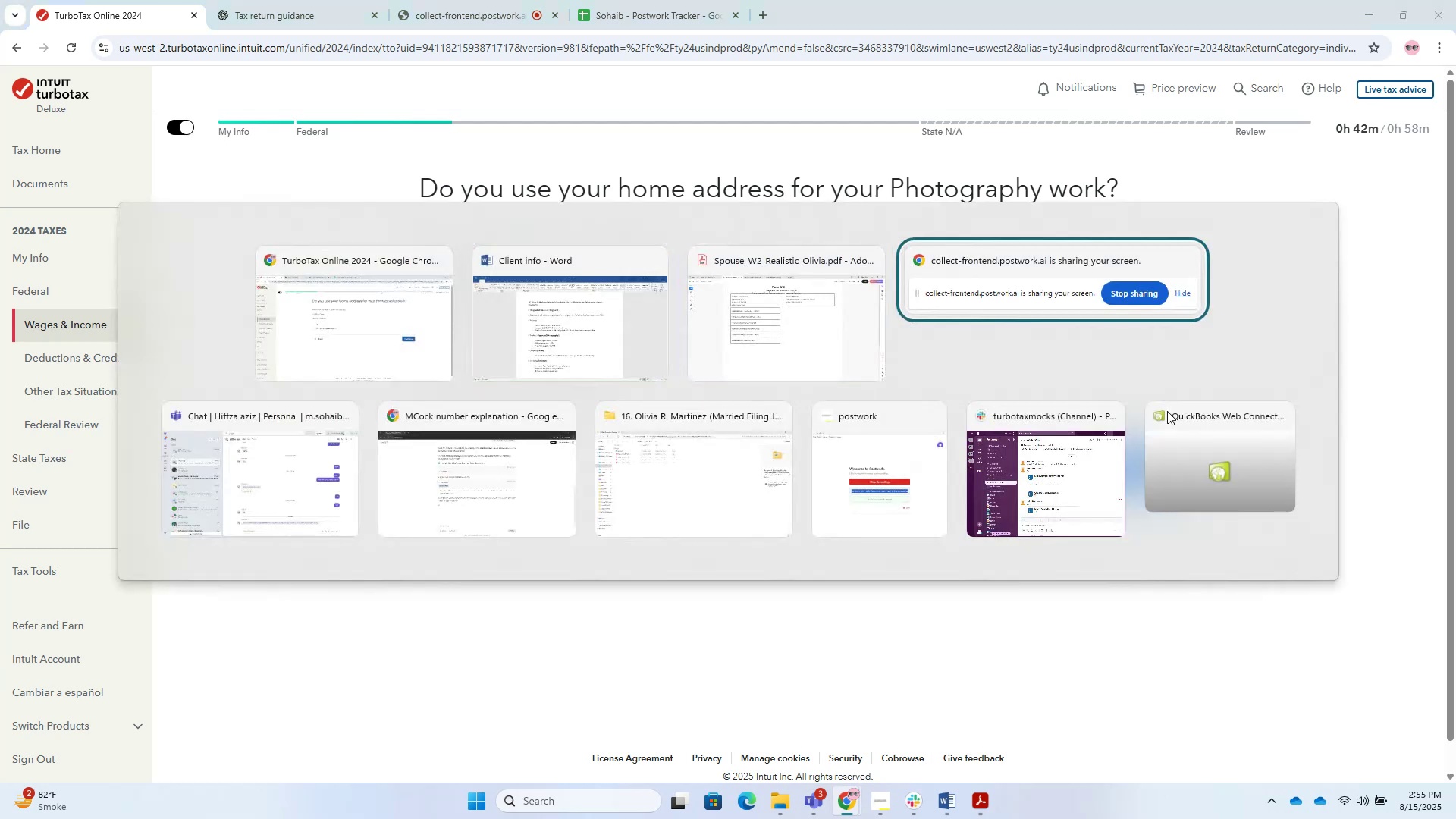 
key(Alt+Tab)
 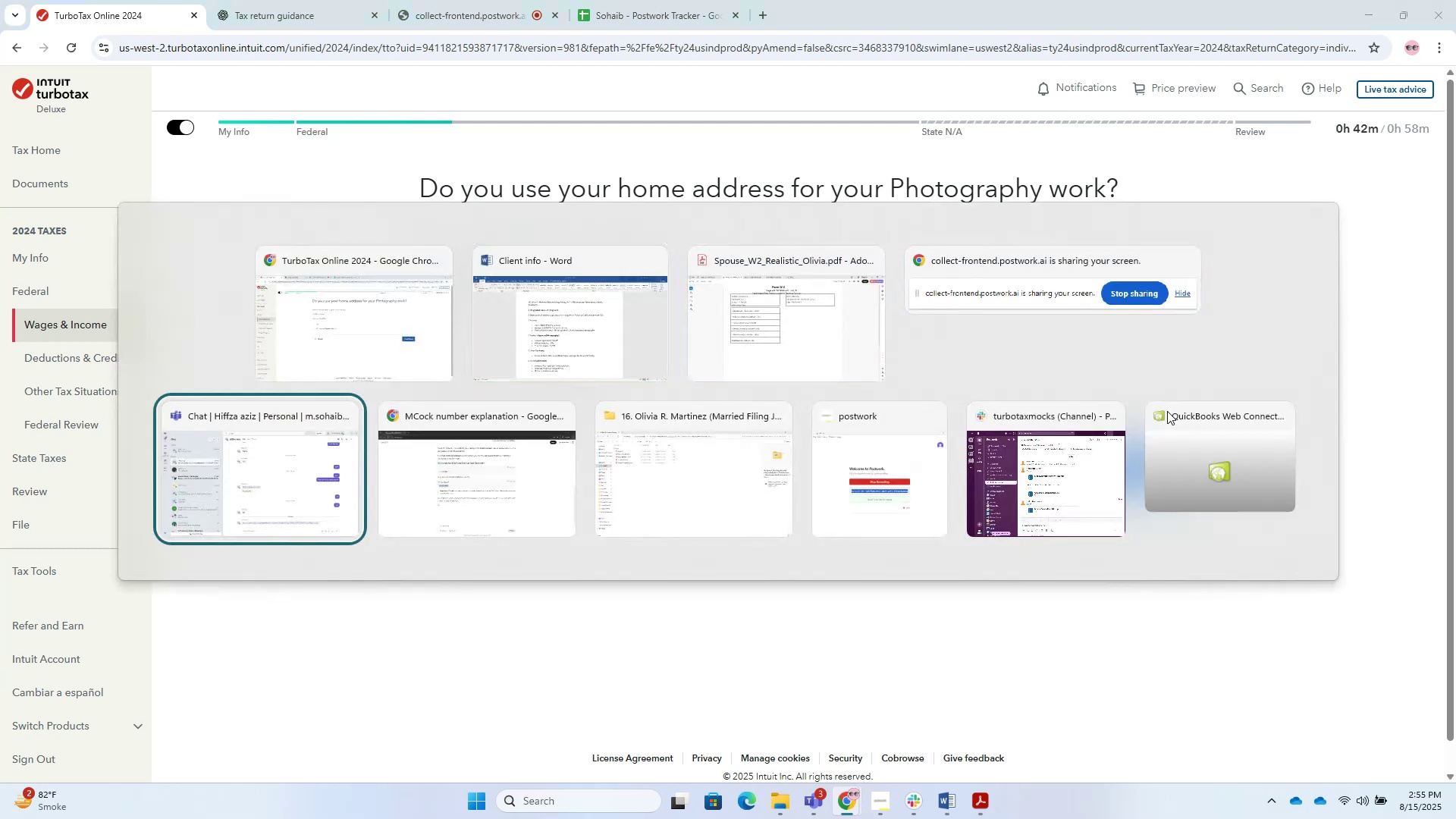 
key(Alt+Tab)
 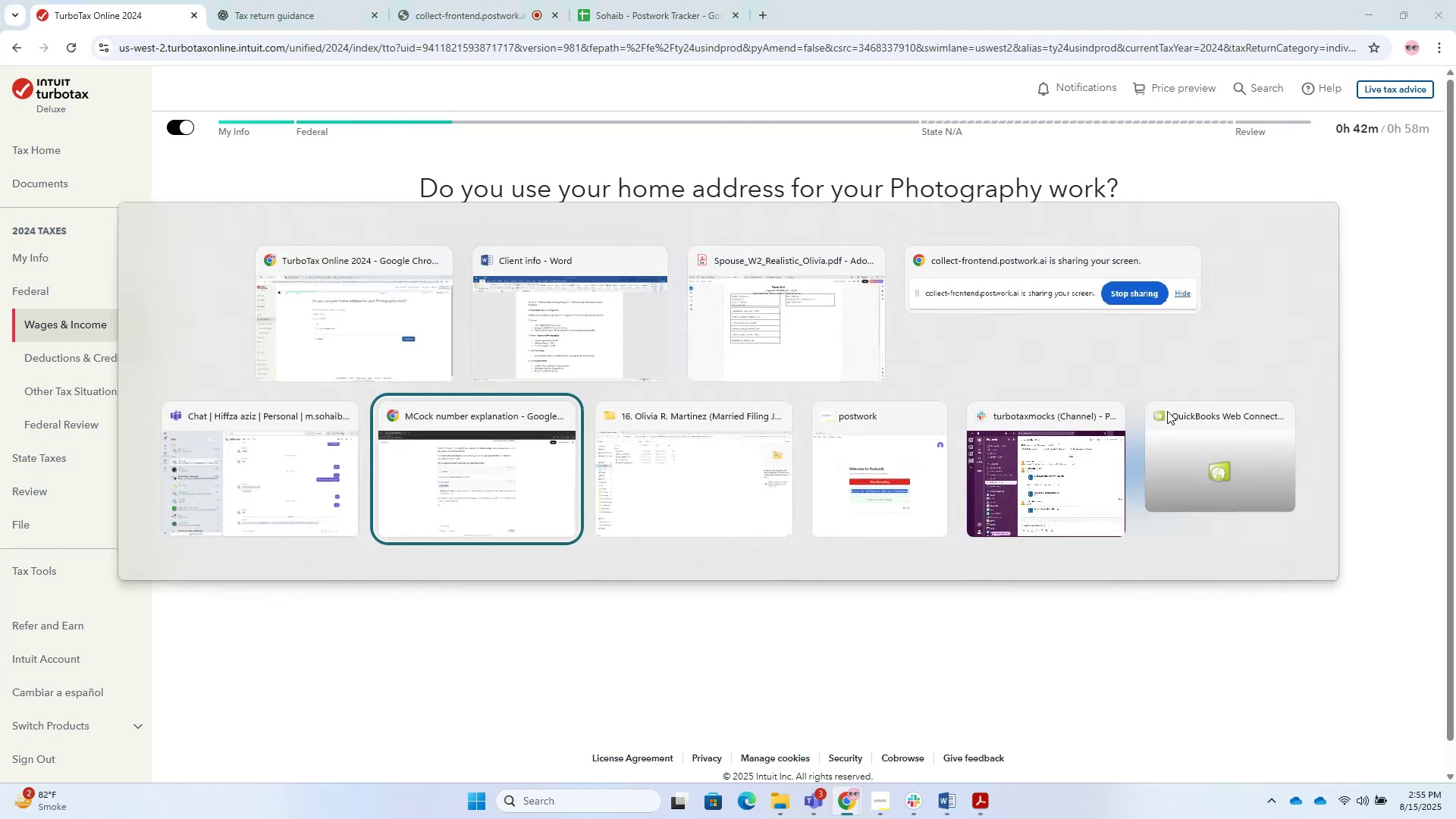 
key(Alt+Tab)
 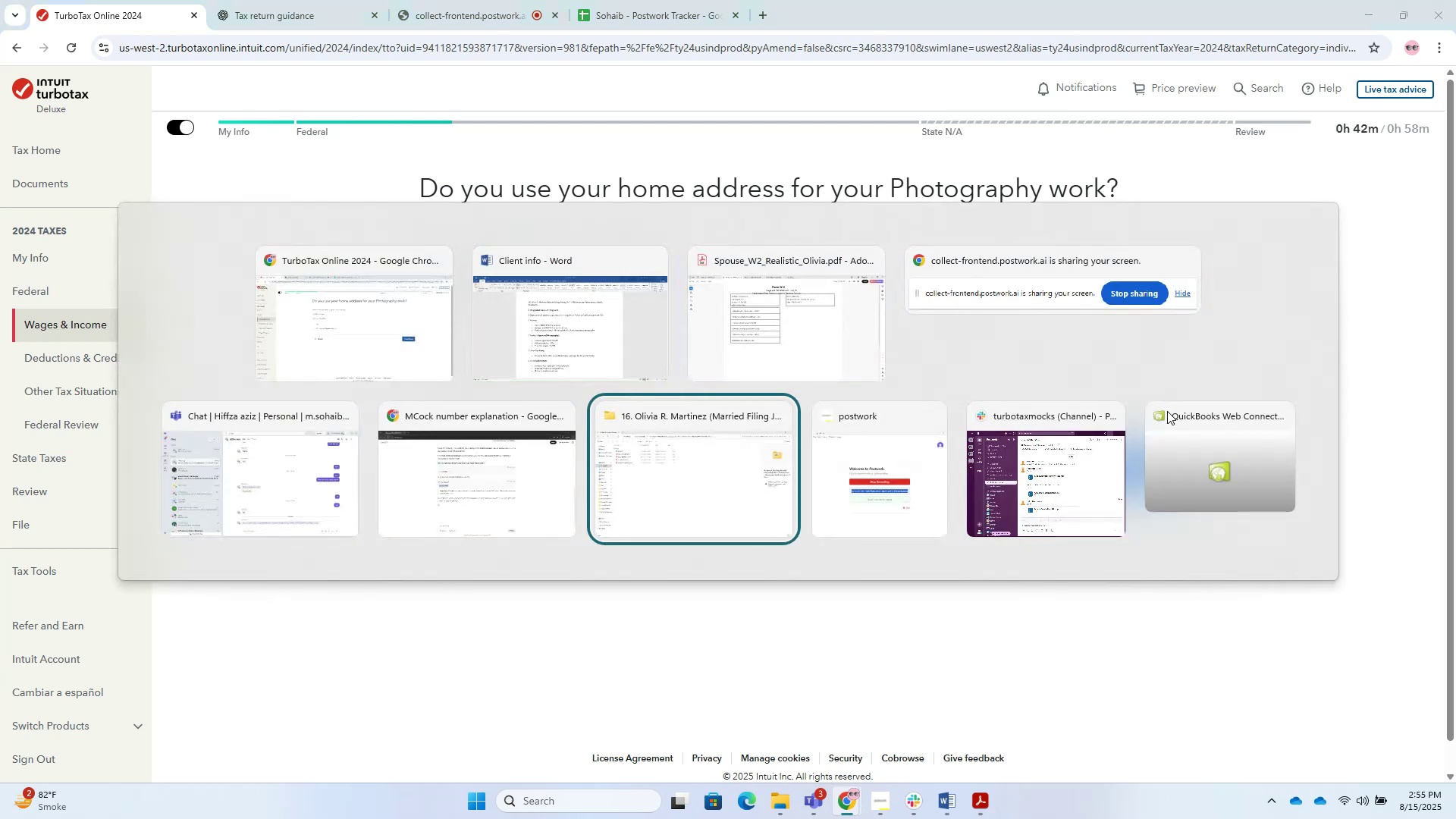 
key(Alt+Tab)
 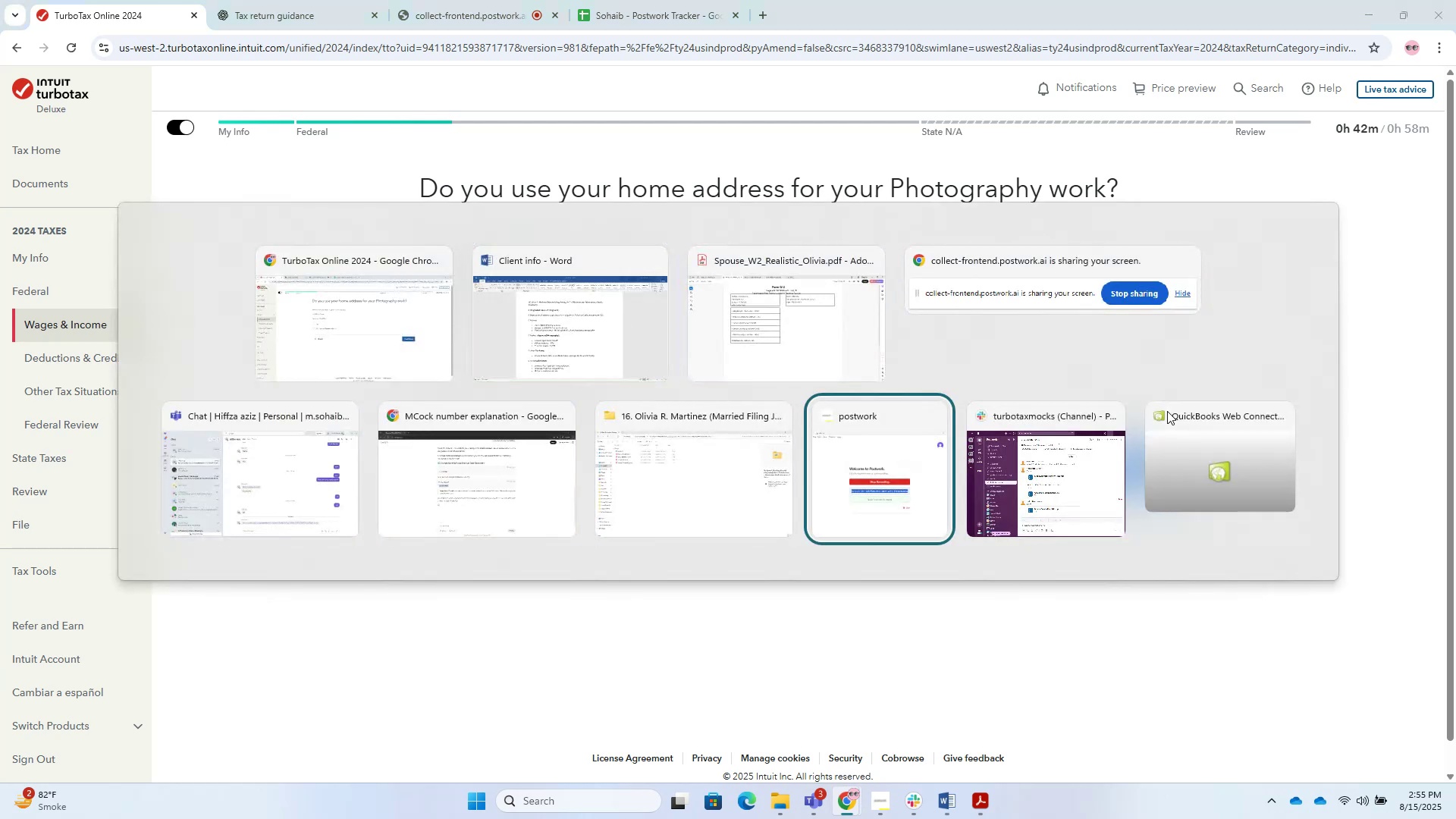 
key(Alt+Tab)
 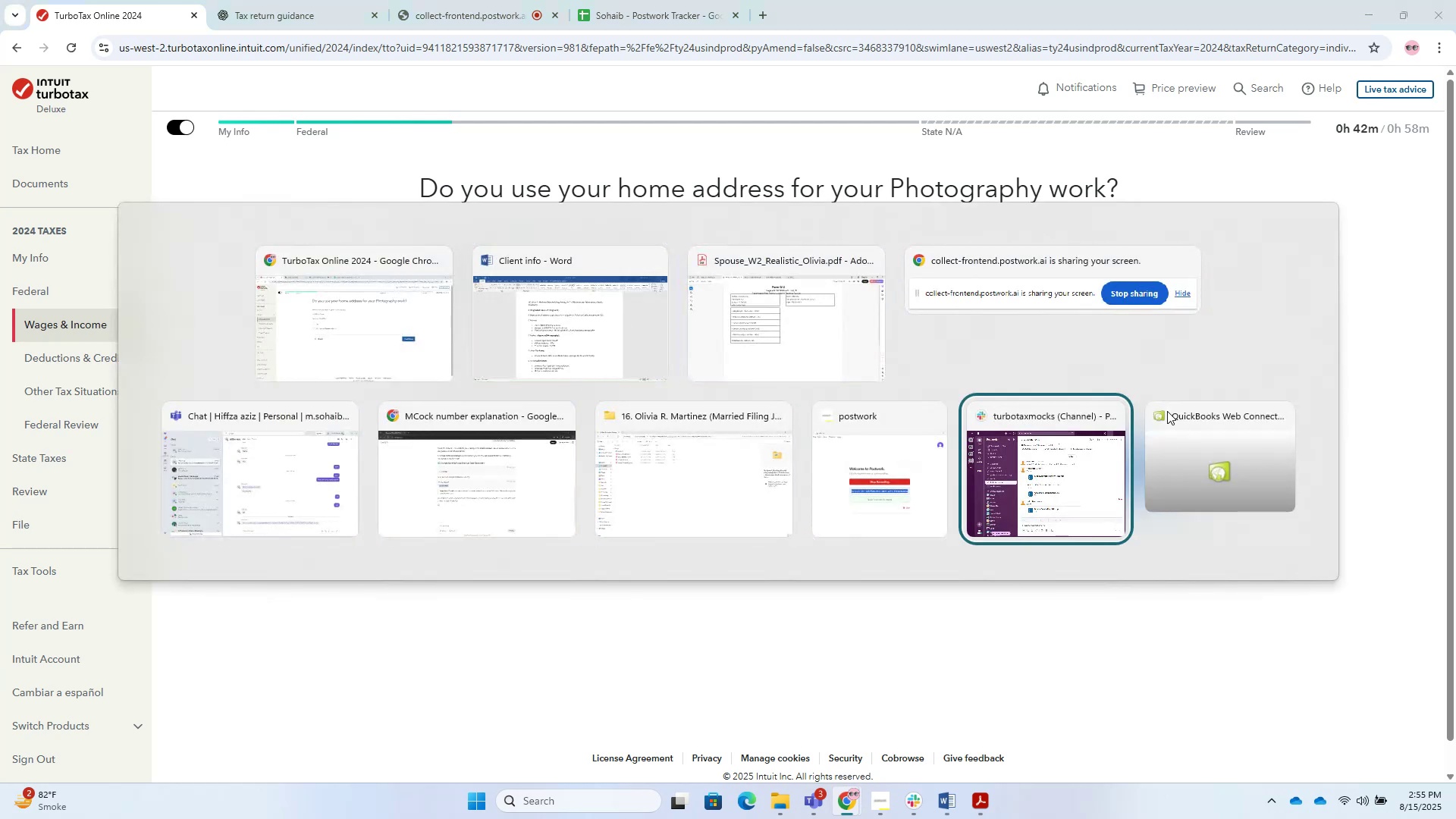 
key(Alt+Tab)
 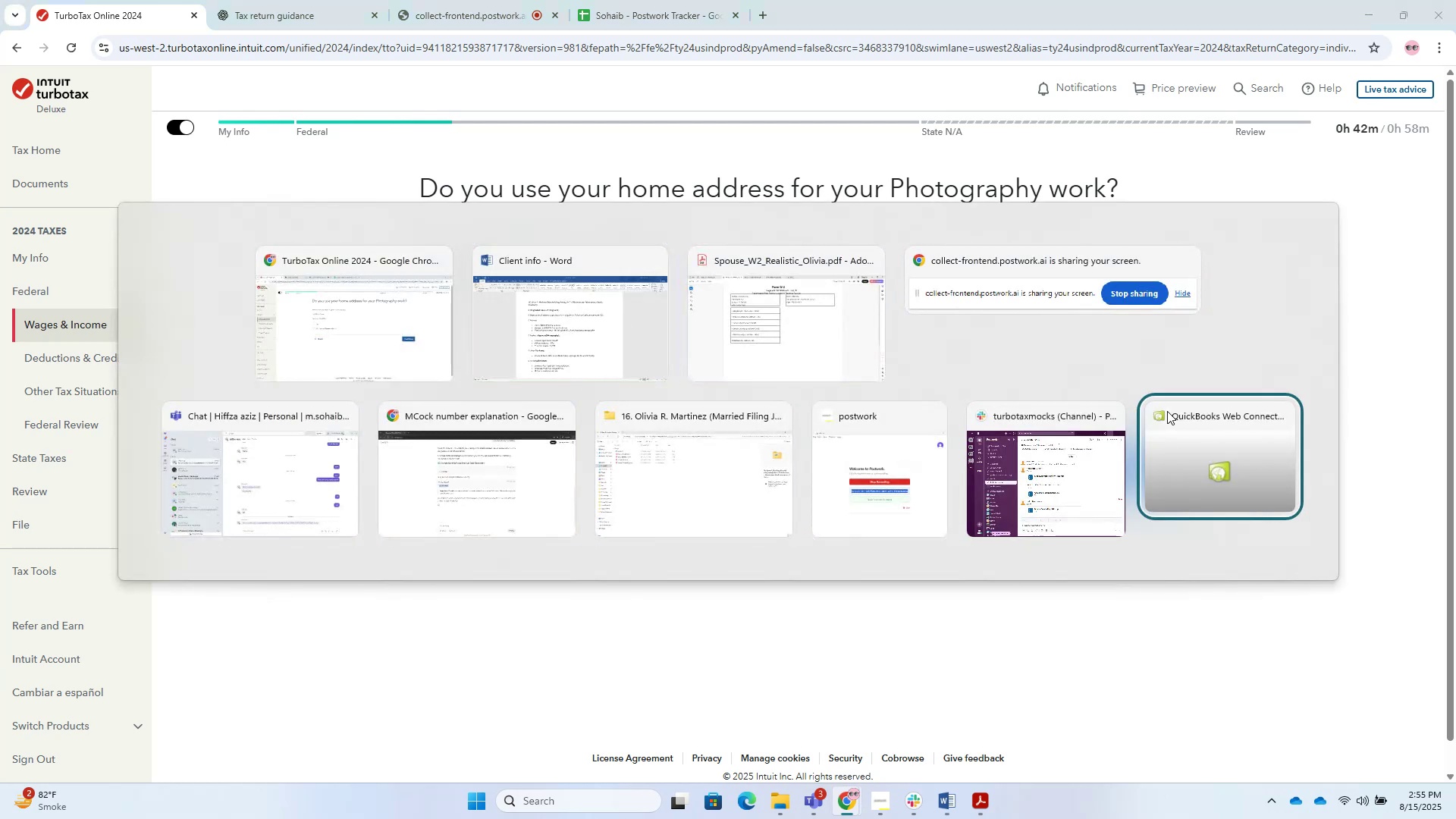 
key(Alt+Tab)
 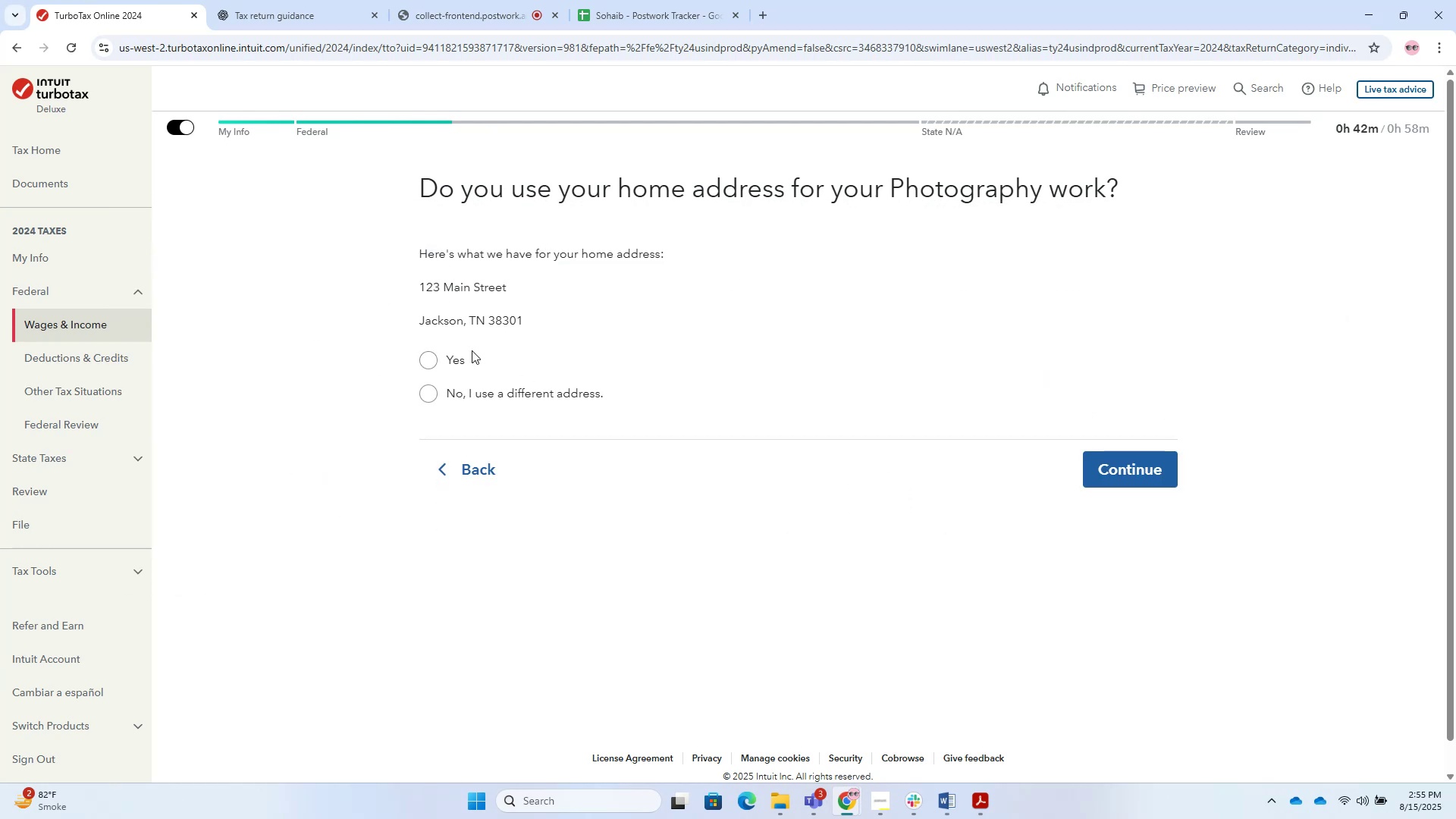 
left_click([451, 364])
 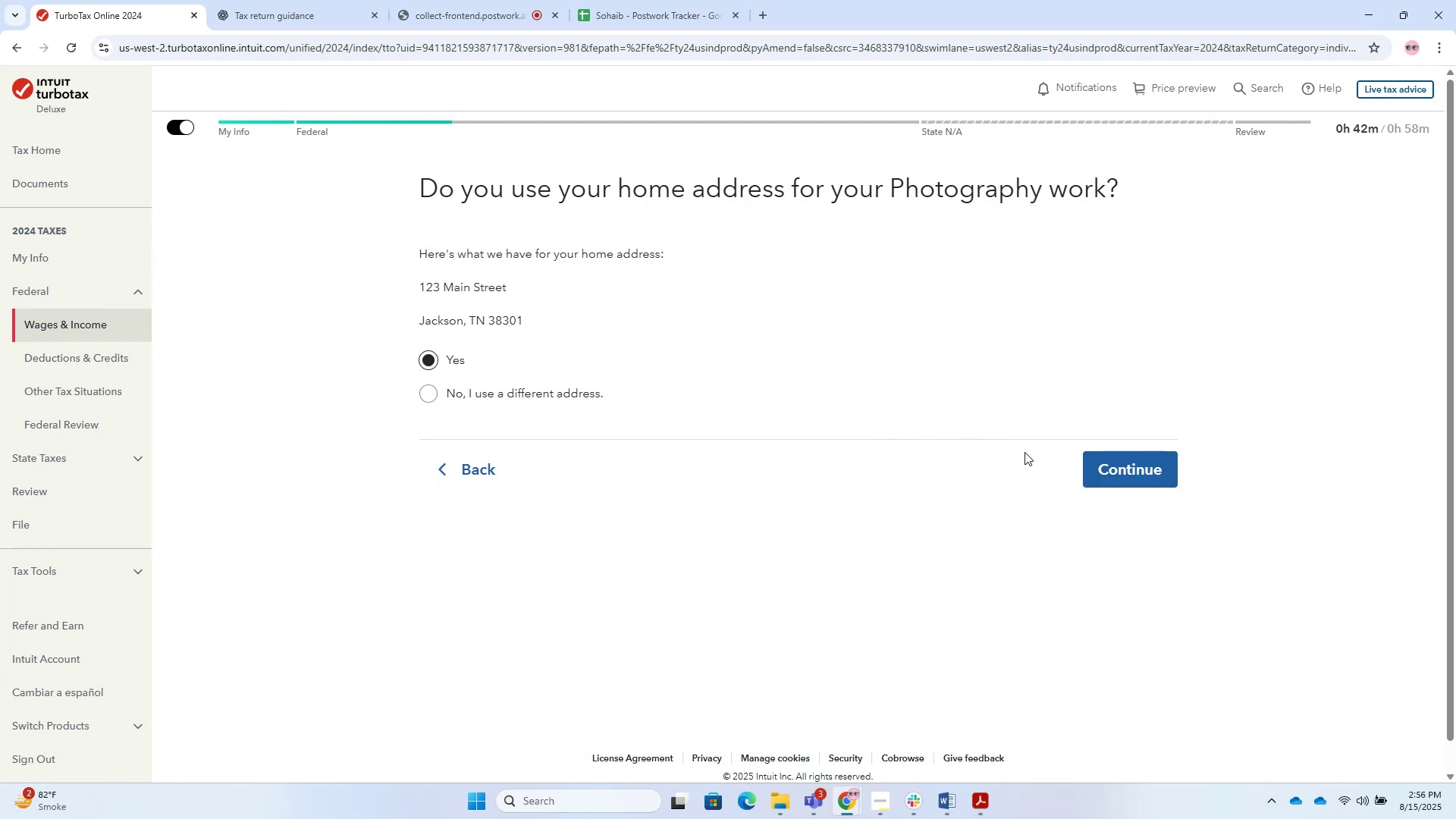 
left_click_drag(start_coordinate=[1129, 486], to_coordinate=[1125, 485])
 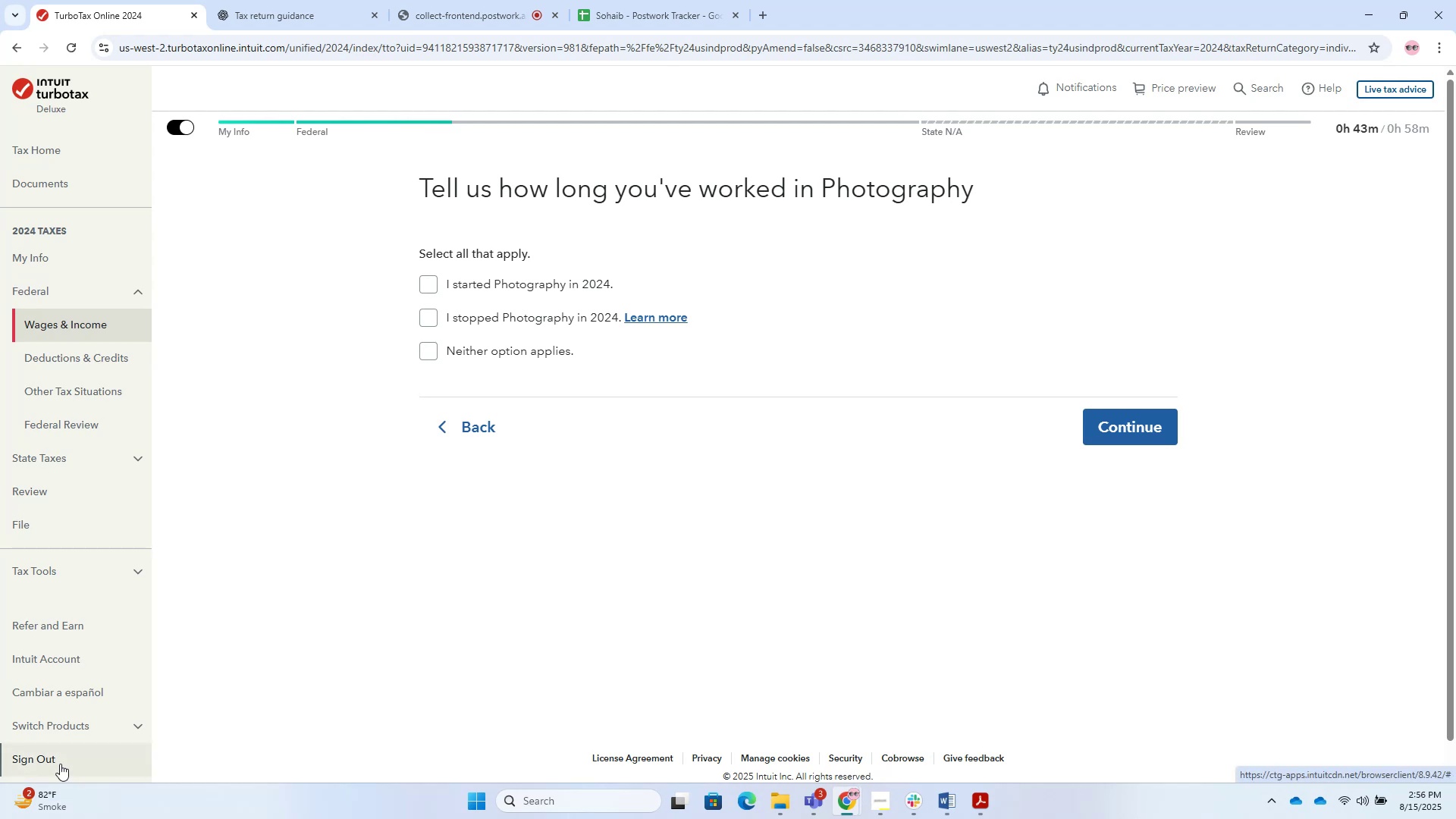 
wait(27.71)
 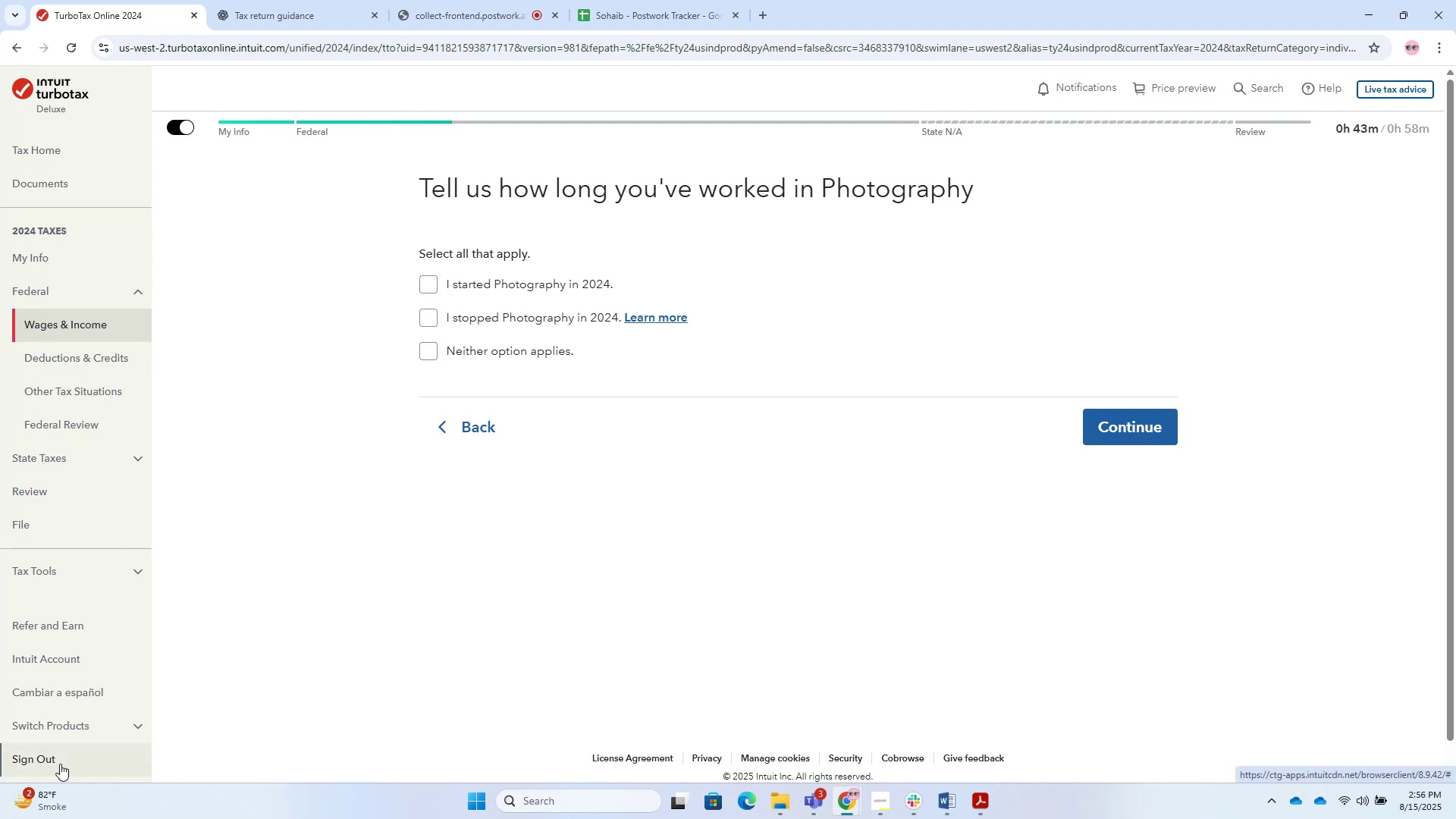 
left_click([491, 347])
 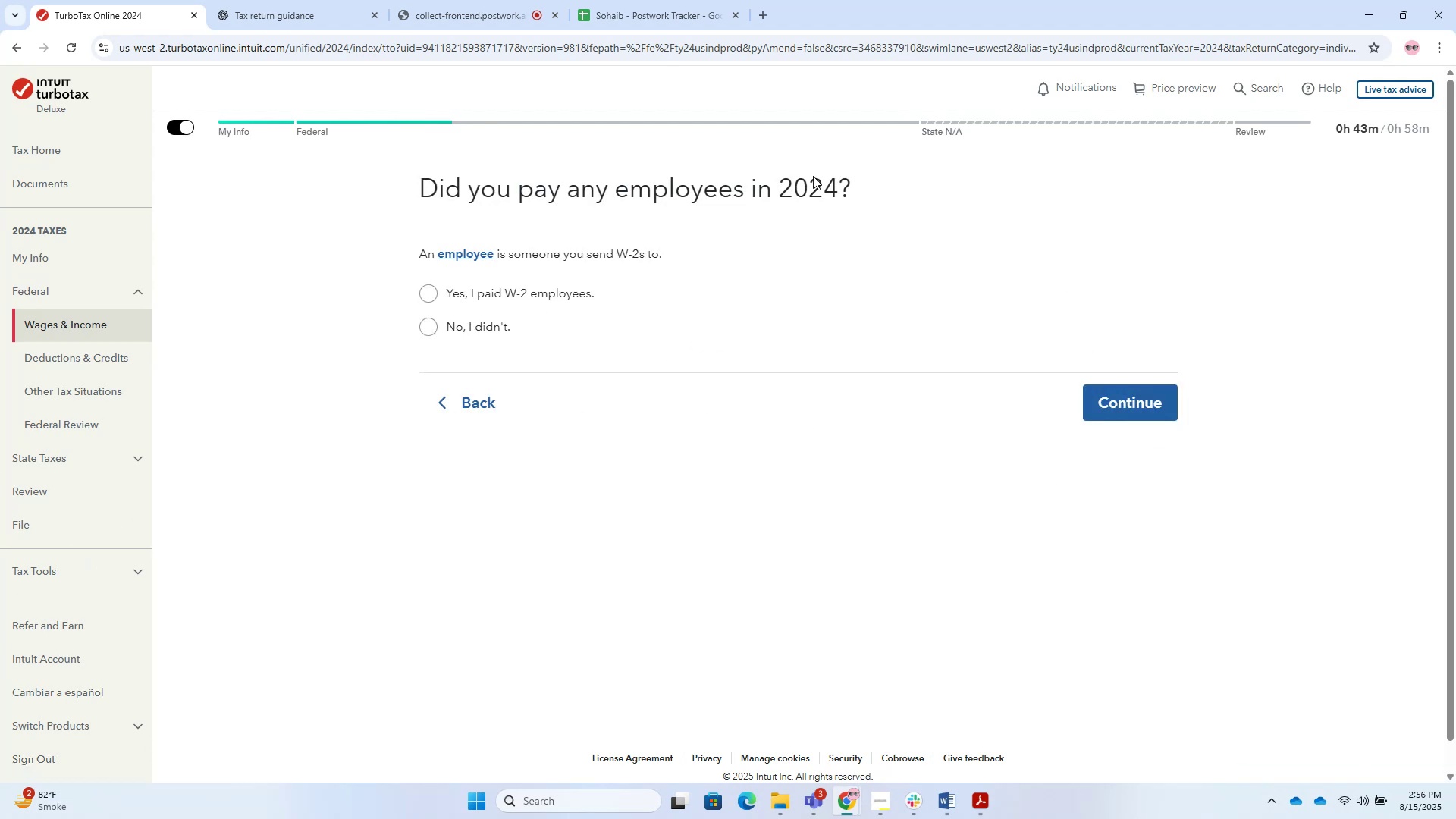 
left_click([427, 332])
 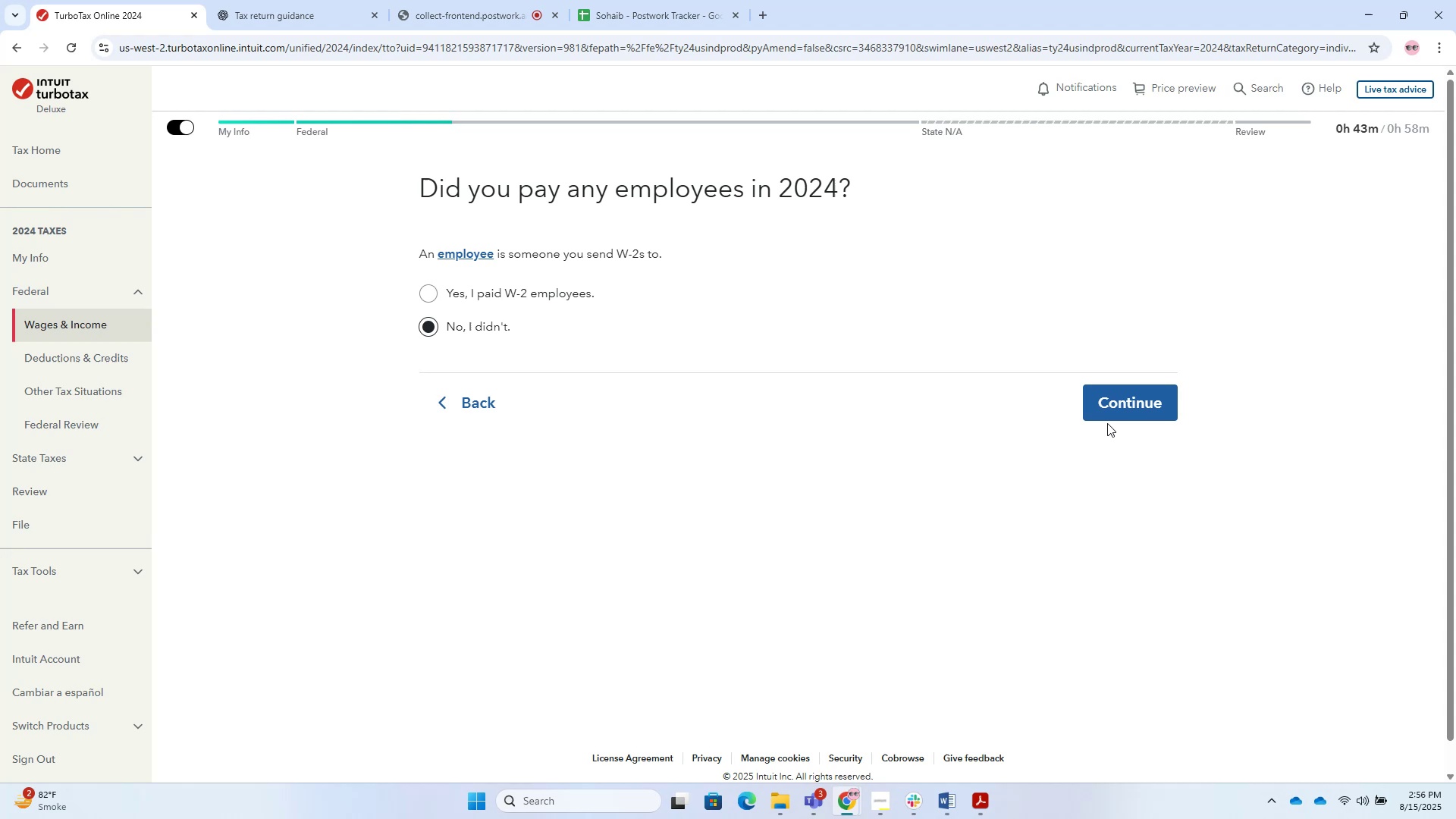 
left_click([1114, 423])
 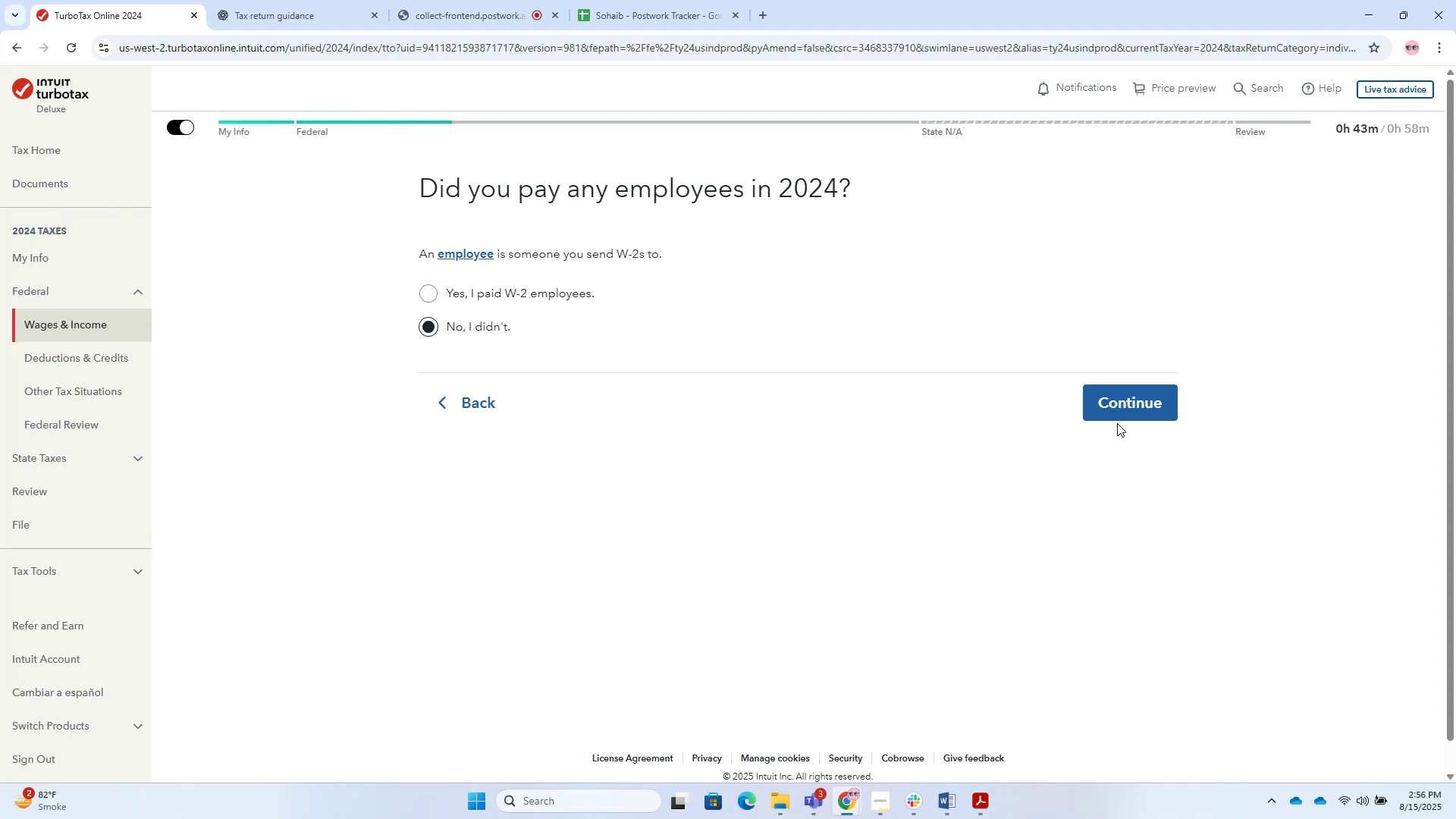 
double_click([1123, 403])
 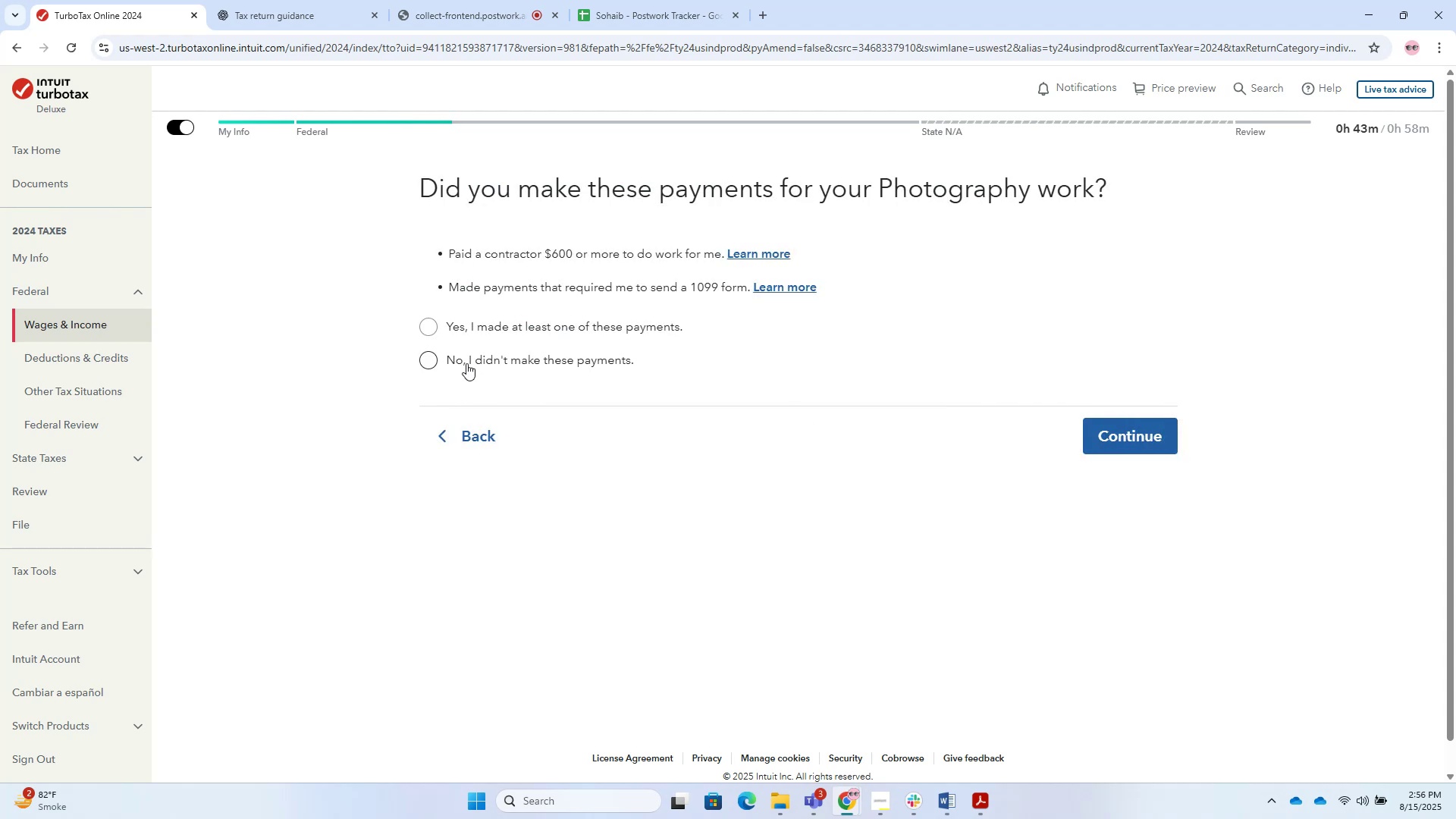 
left_click([488, 369])
 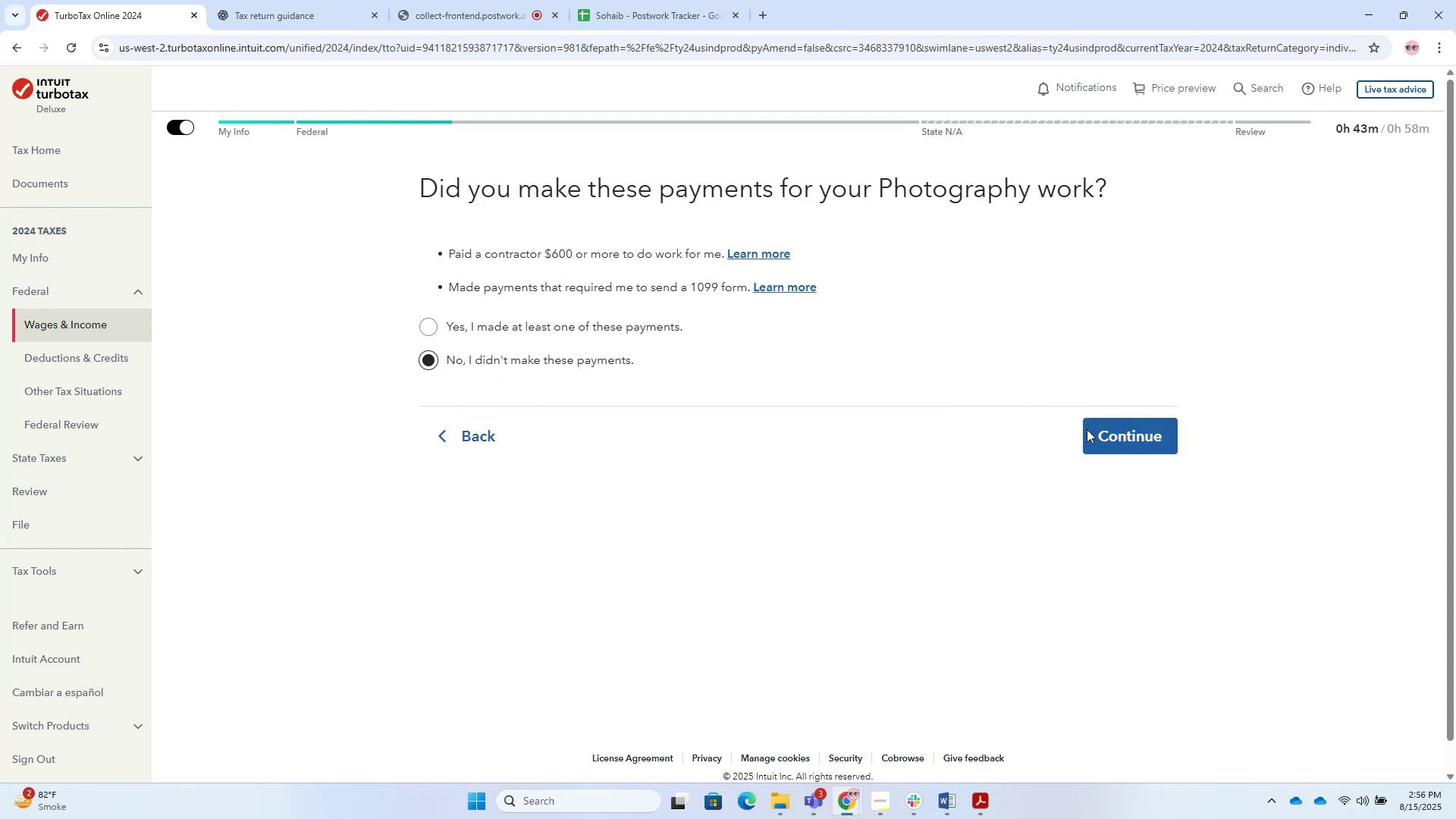 
left_click([1112, 432])
 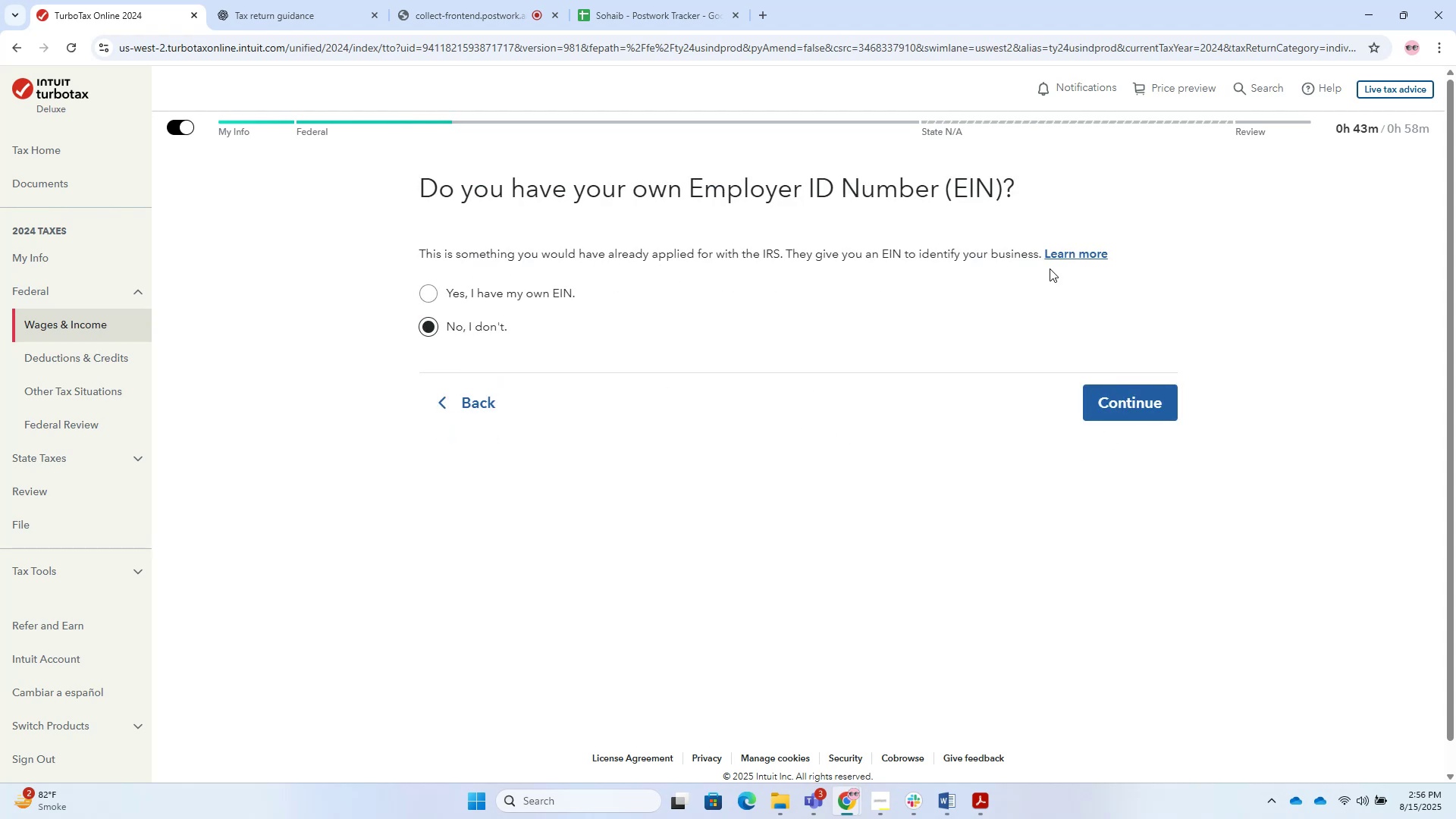 
wait(5.22)
 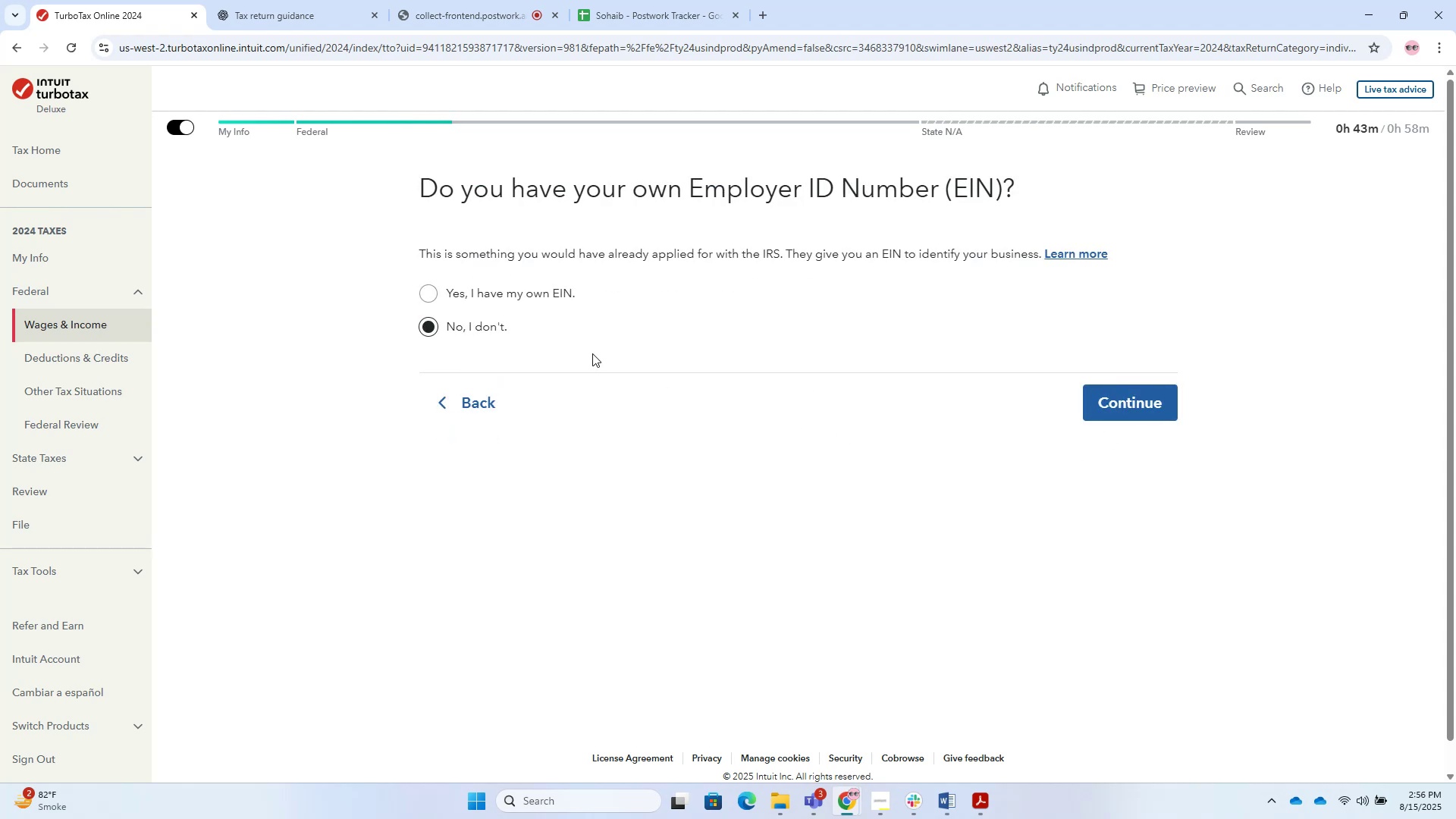 
key(Alt+AltLeft)
 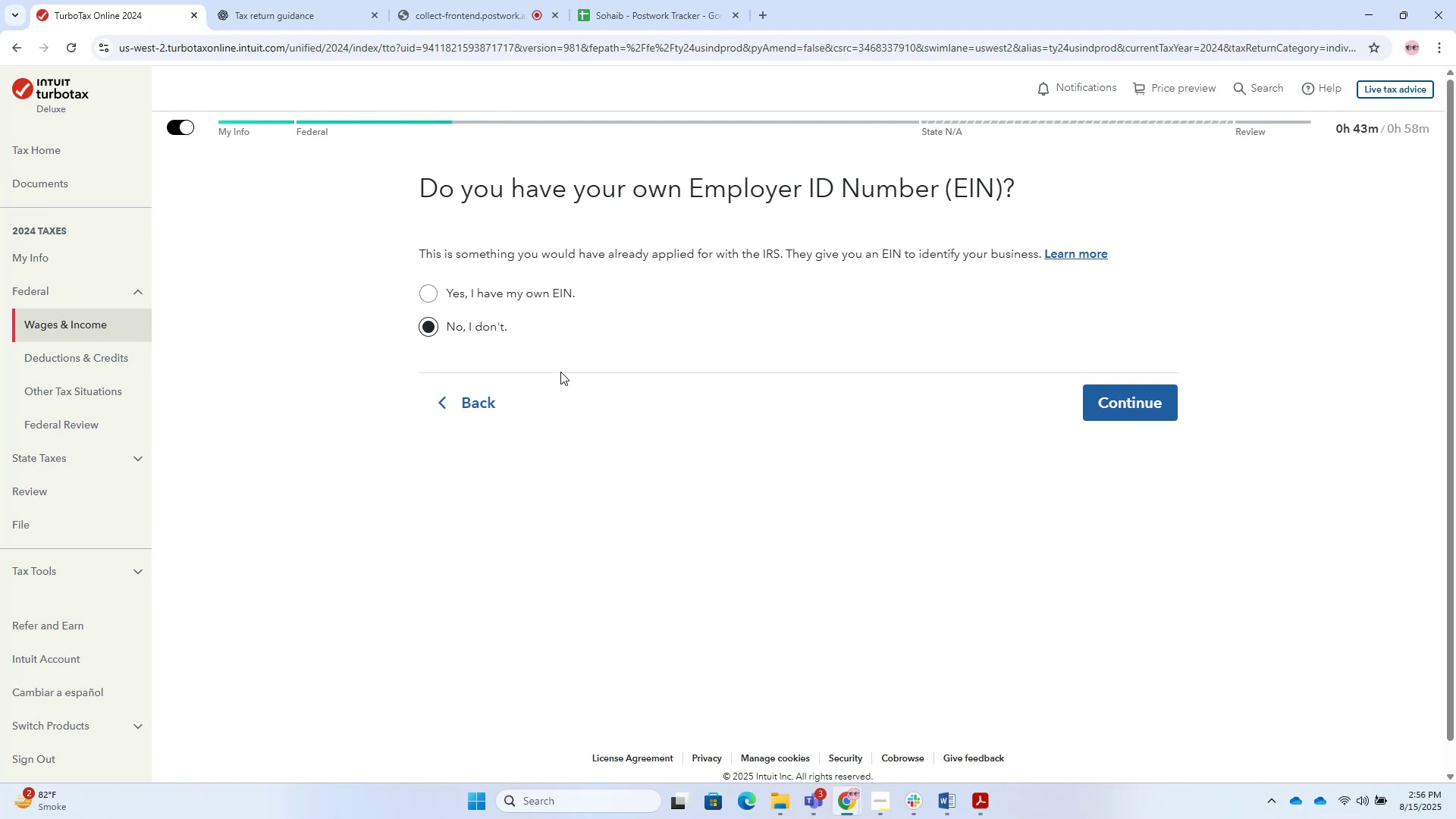 
key(Alt+Tab)
 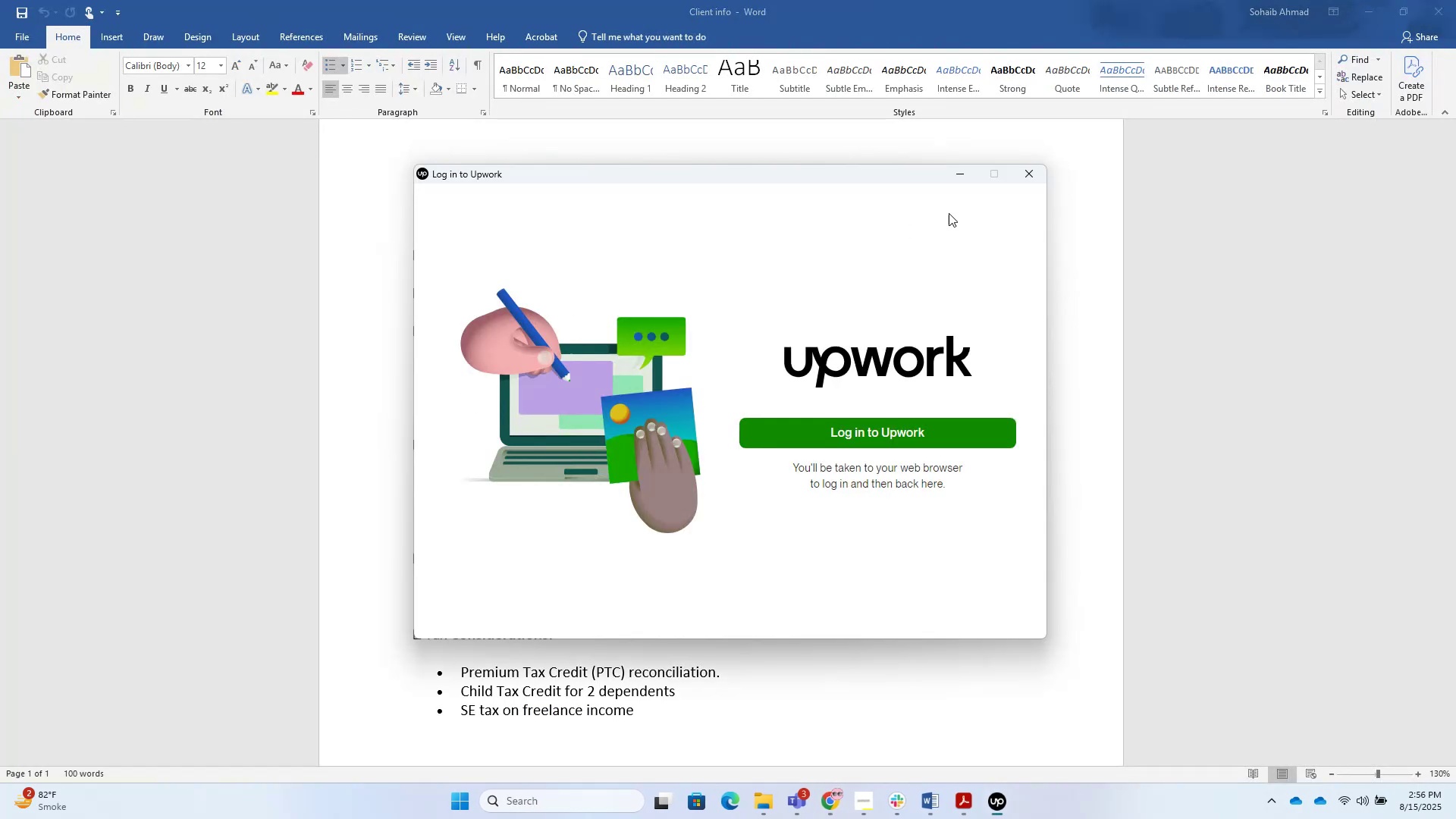 
left_click([966, 174])
 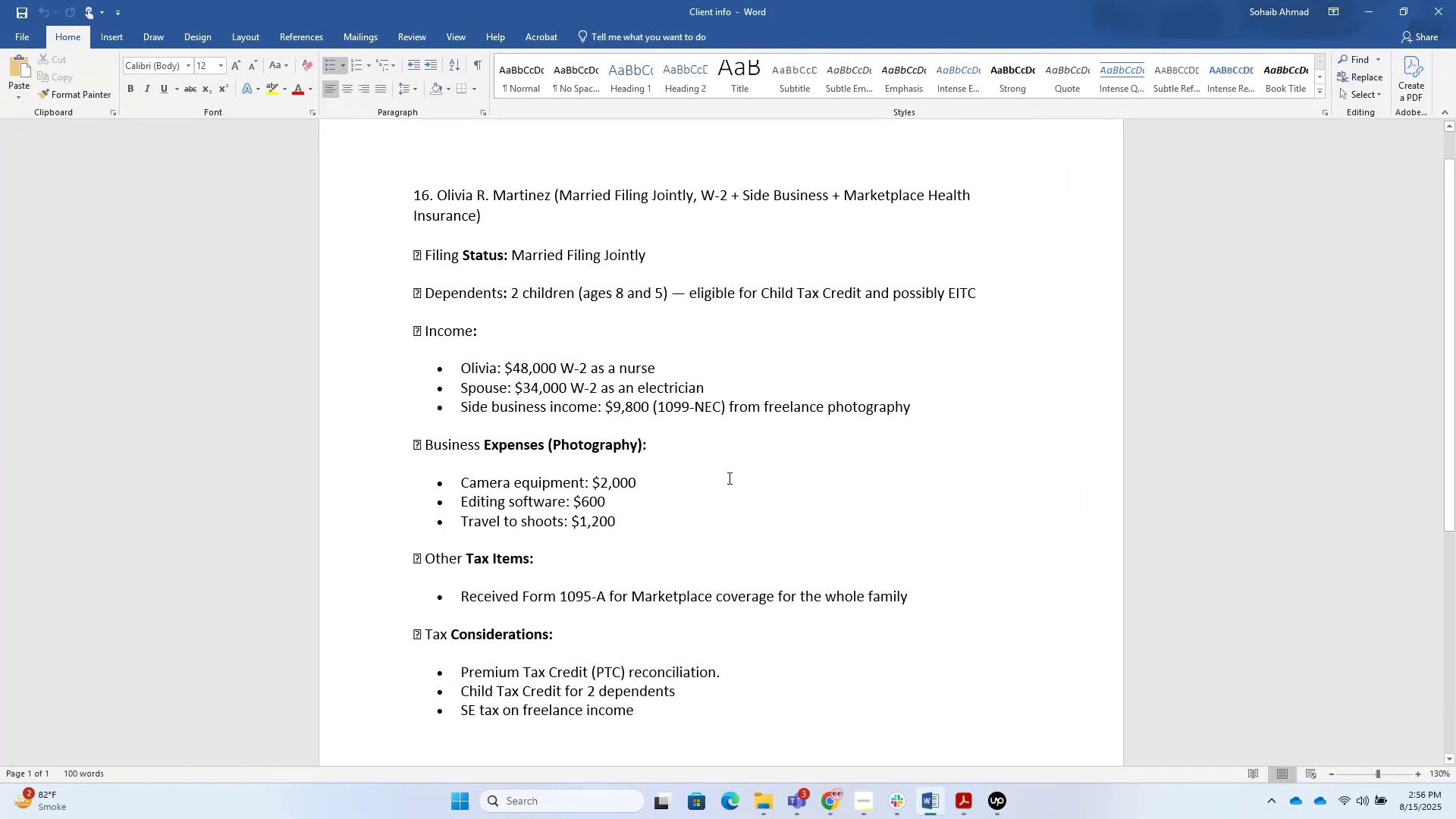 
key(Alt+Tab)
 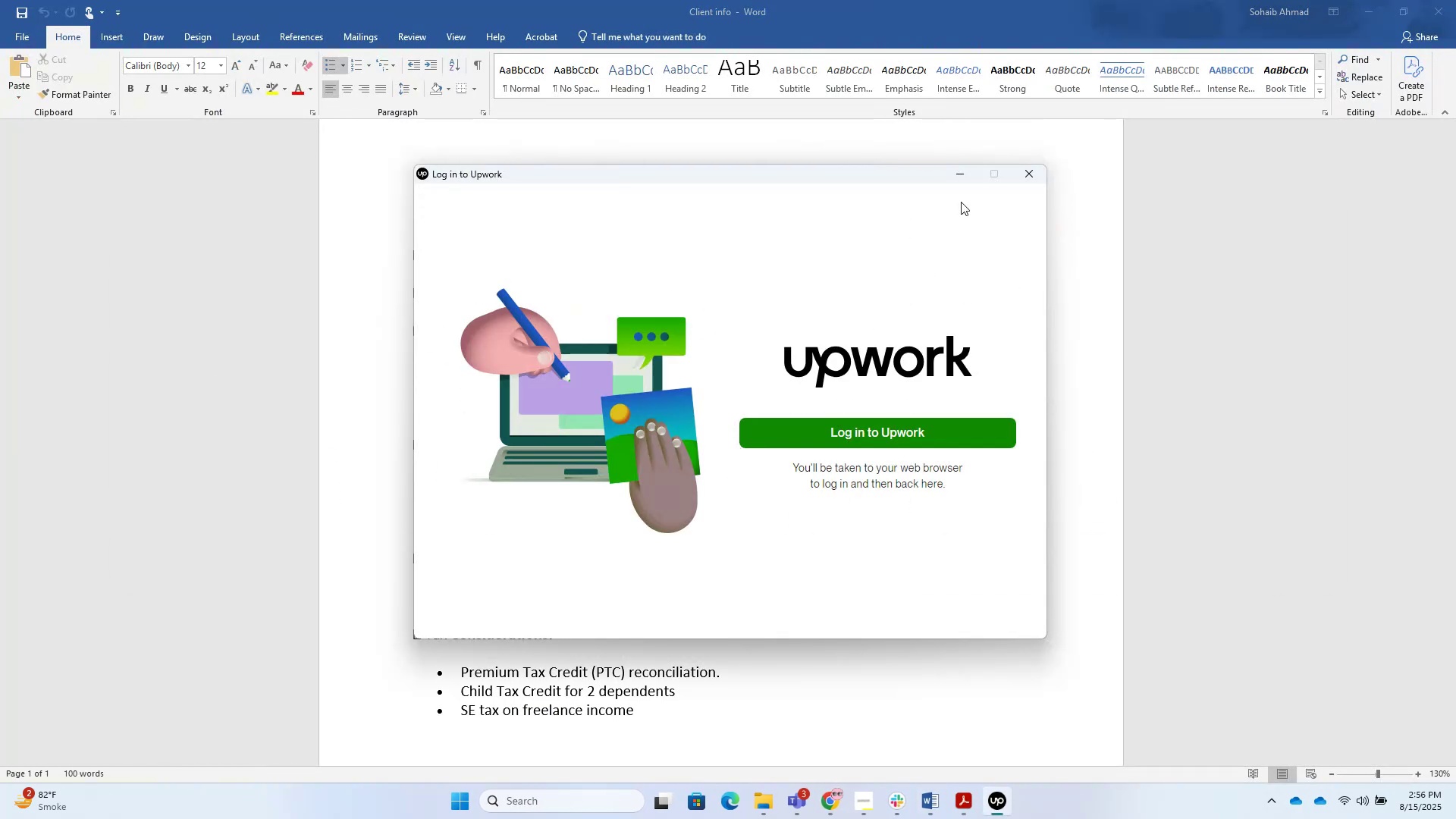 
left_click([963, 168])
 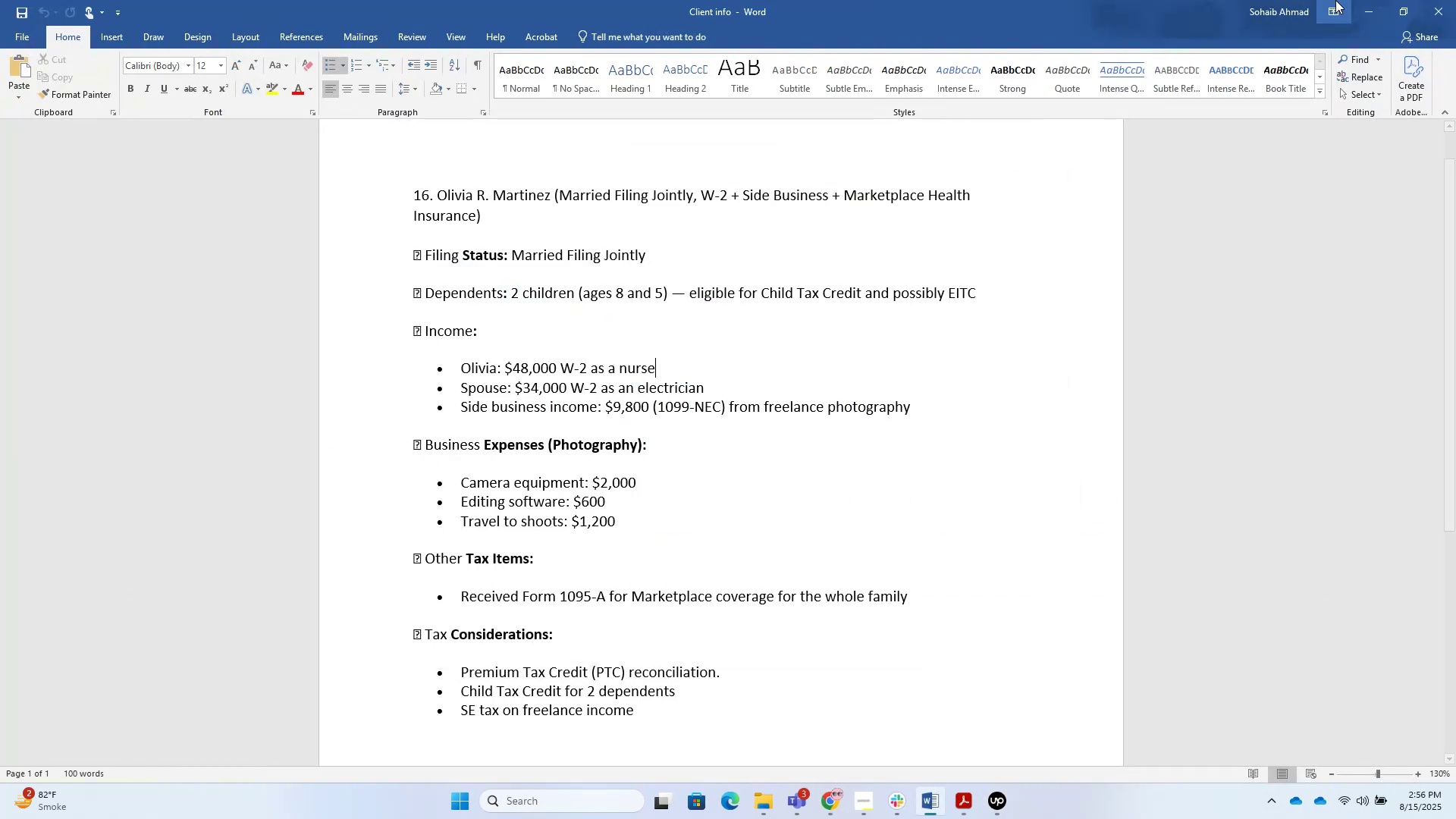 
left_click([1376, 7])
 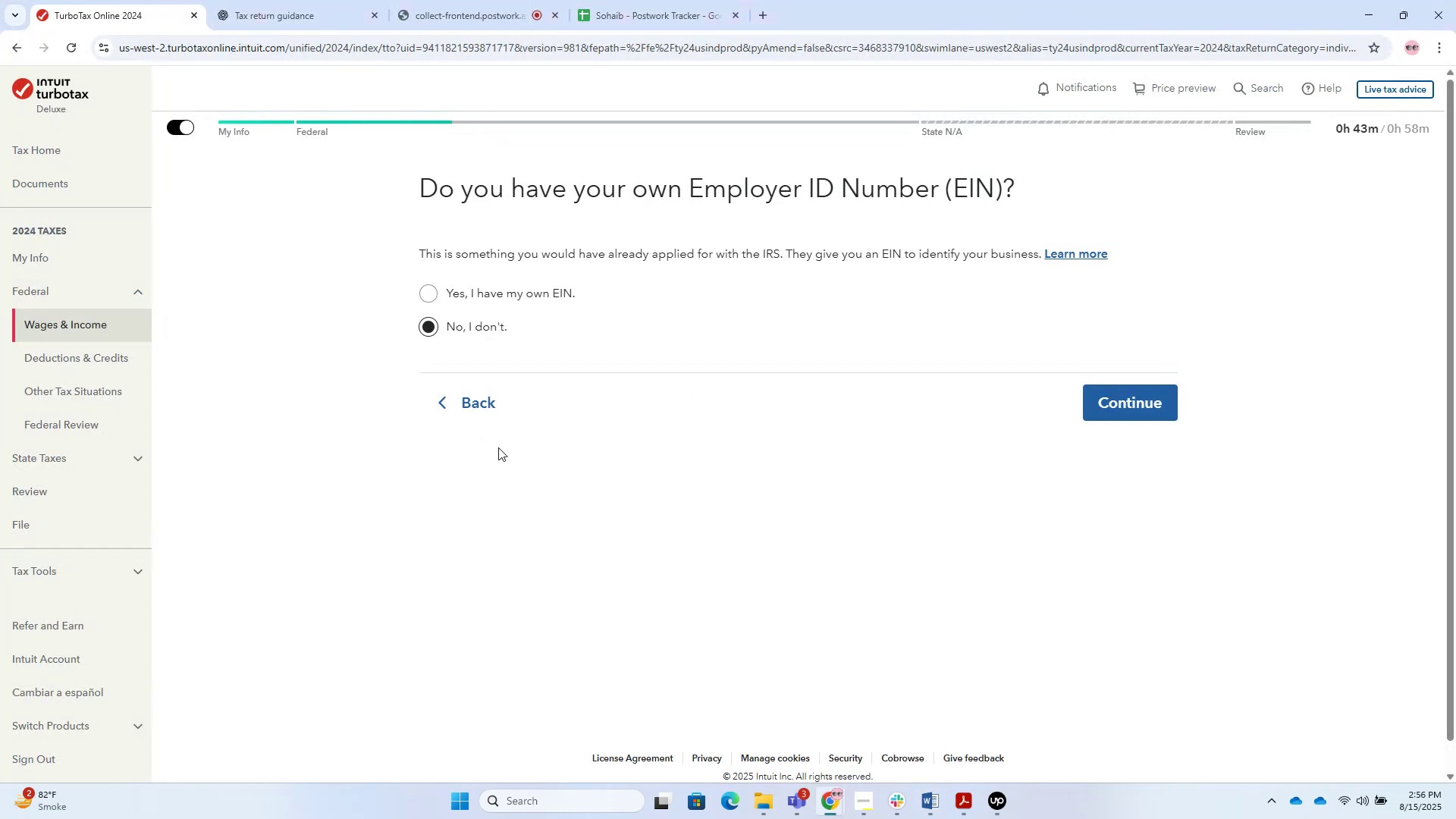 
left_click([469, 391])
 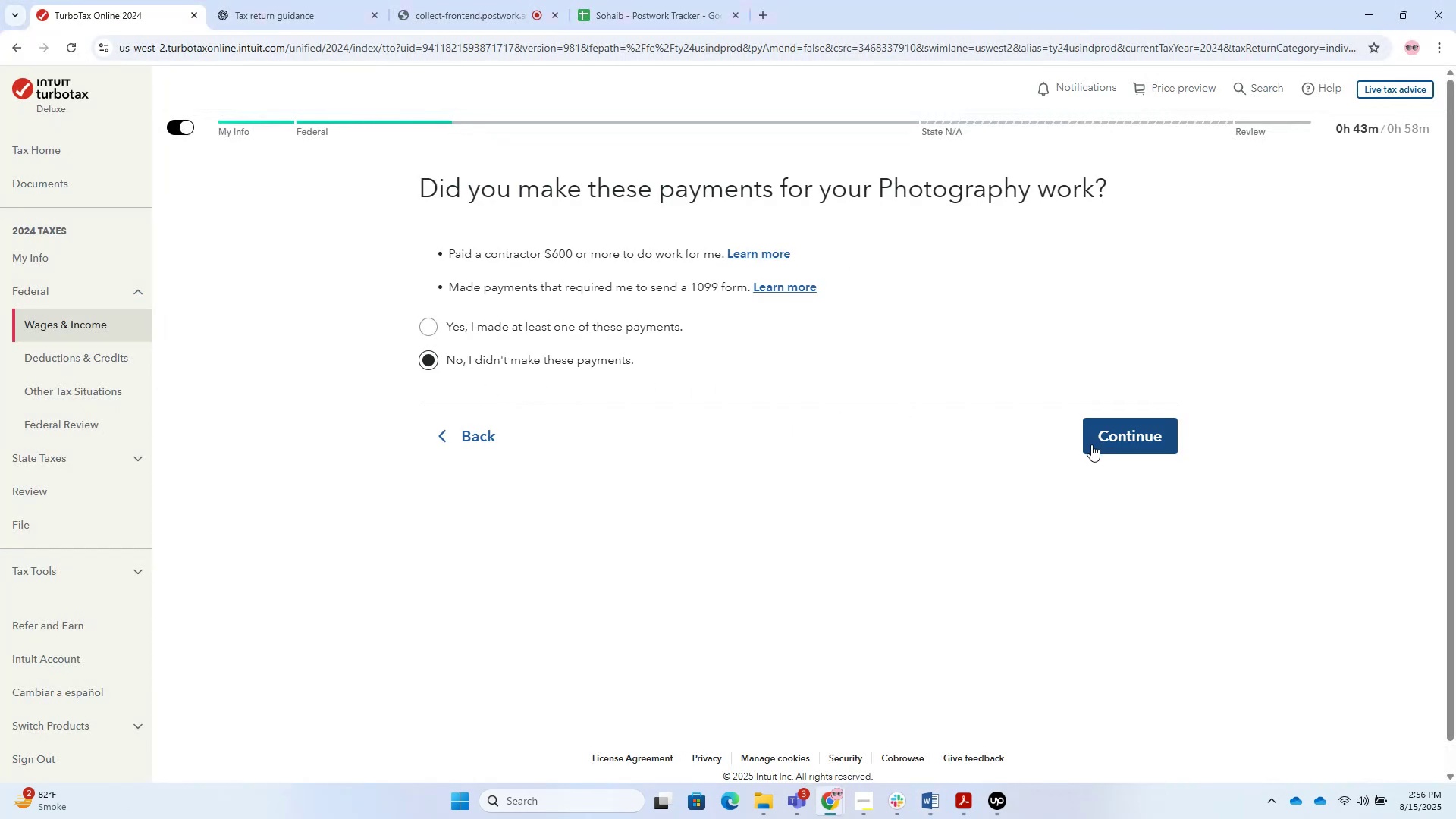 
wait(6.58)
 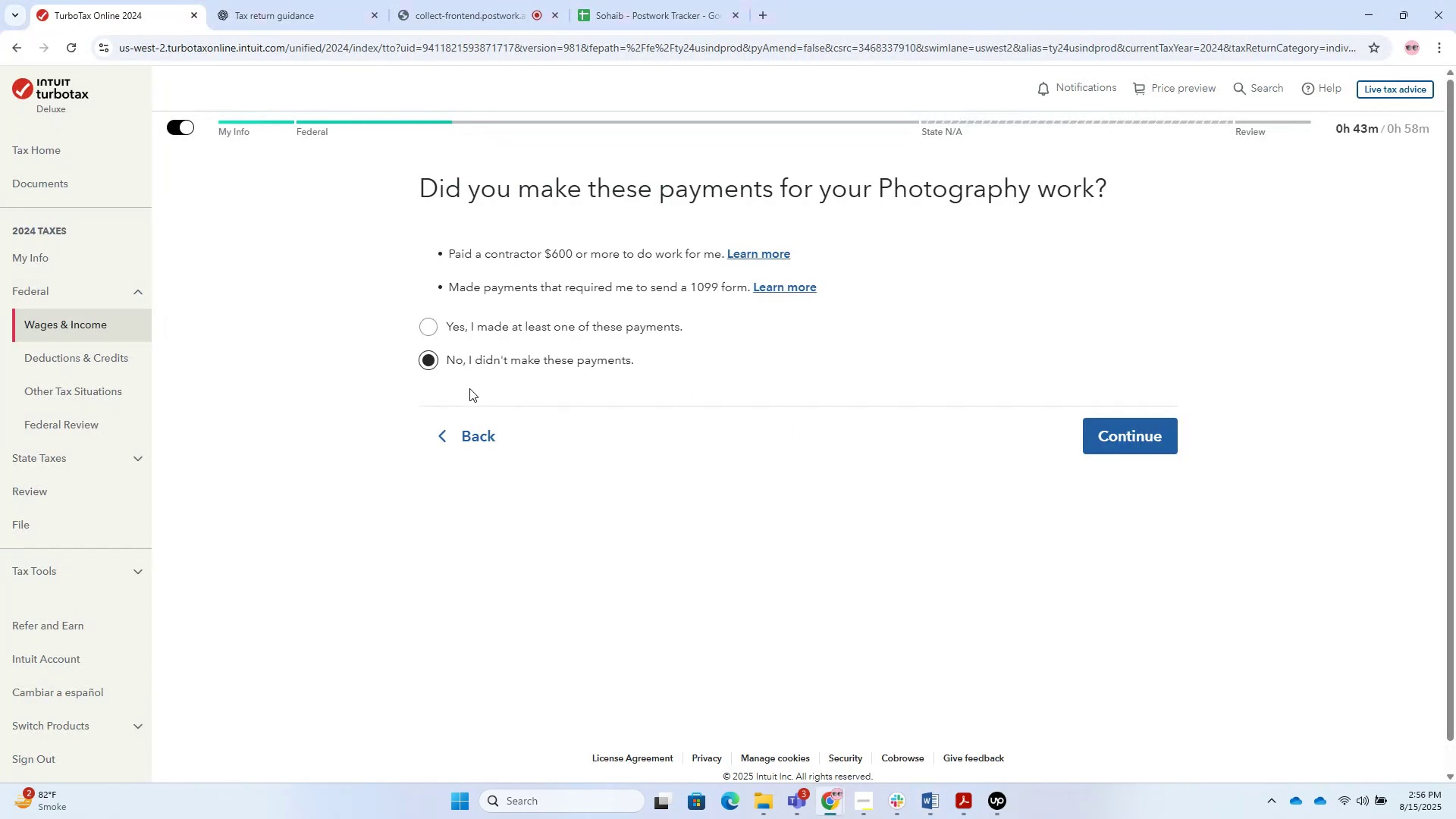 
left_click([1097, 445])
 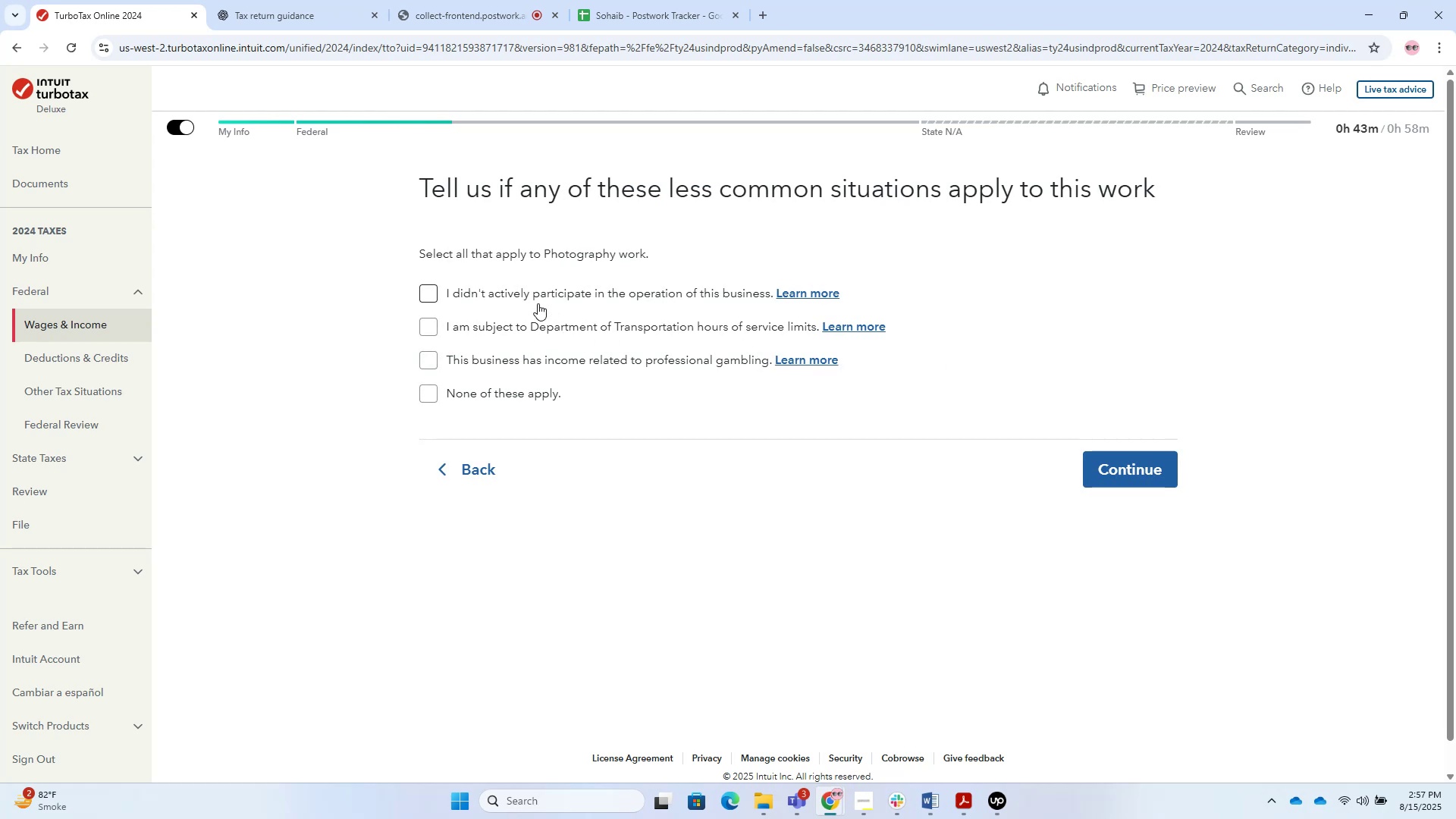 
wait(6.89)
 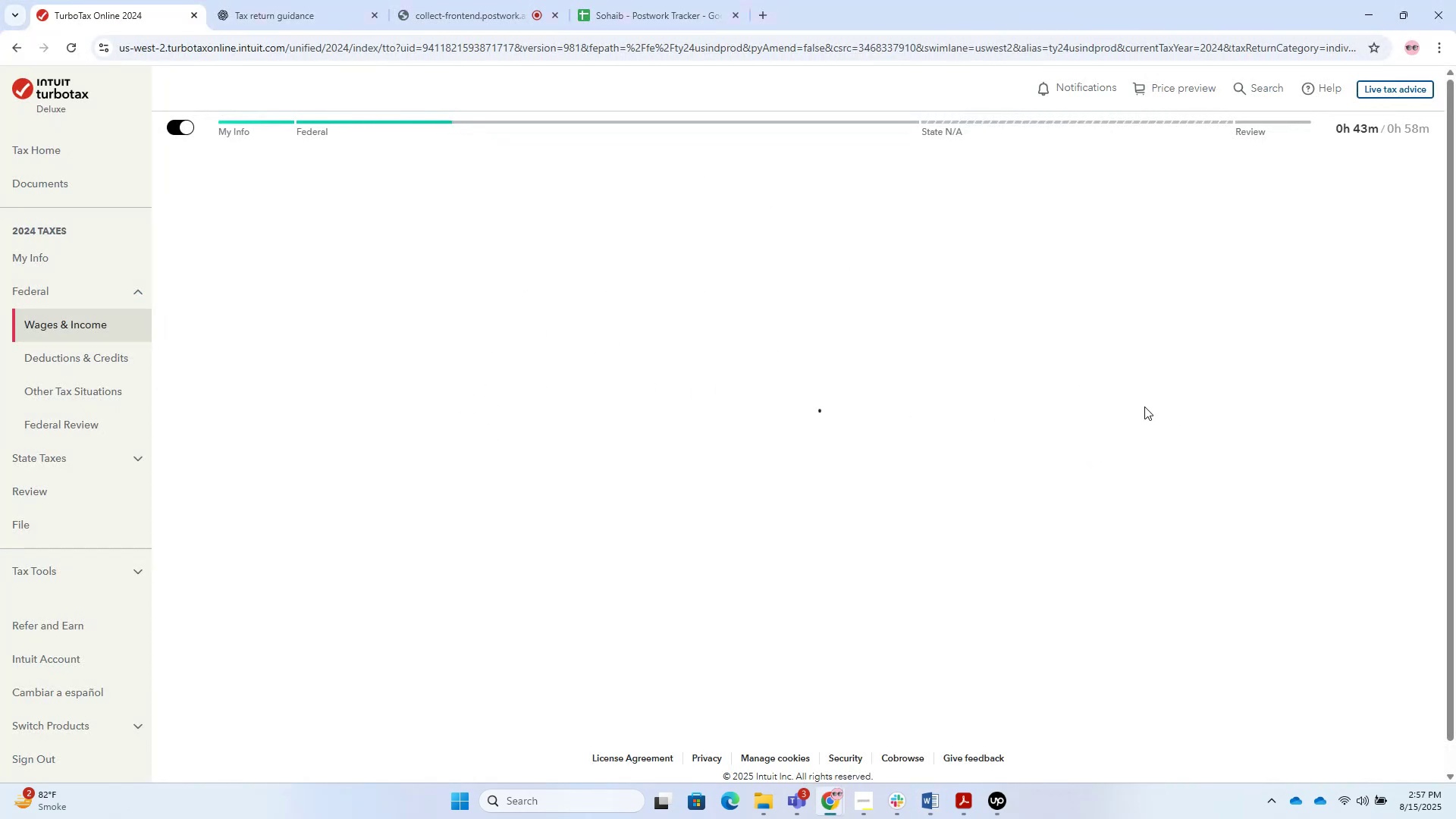 
left_click([534, 284])
 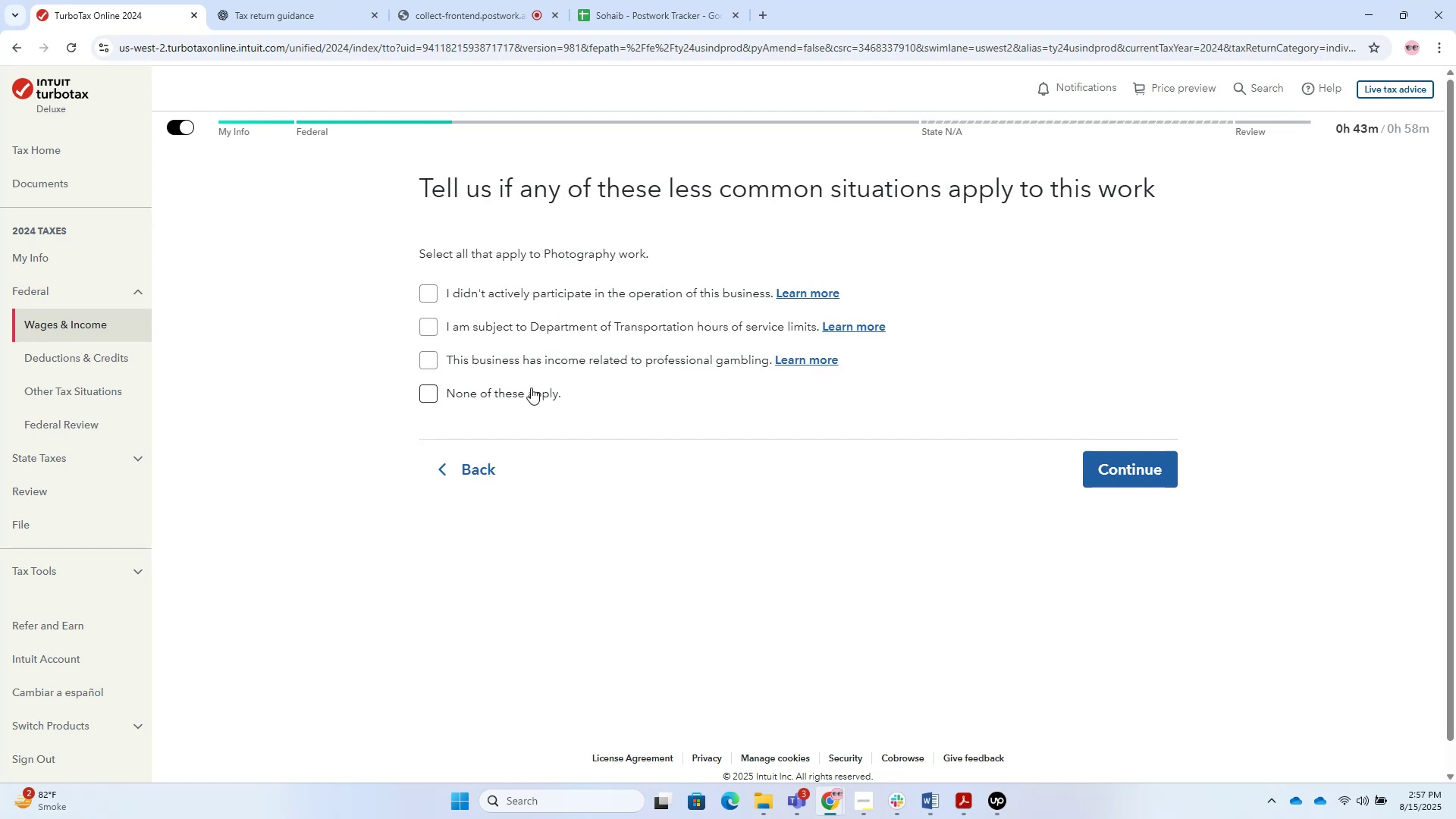 
left_click([535, 392])
 